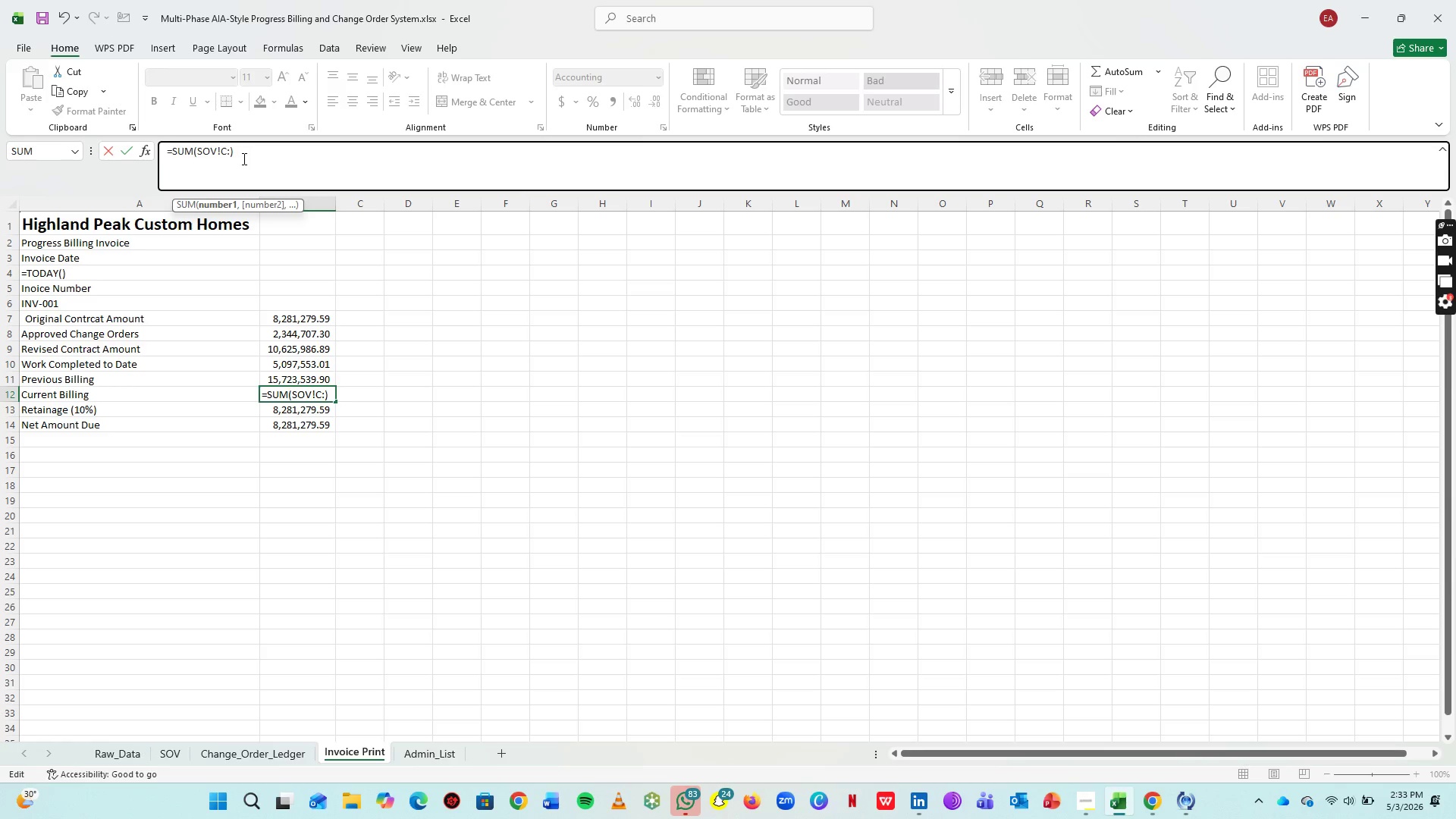 
key(I)
 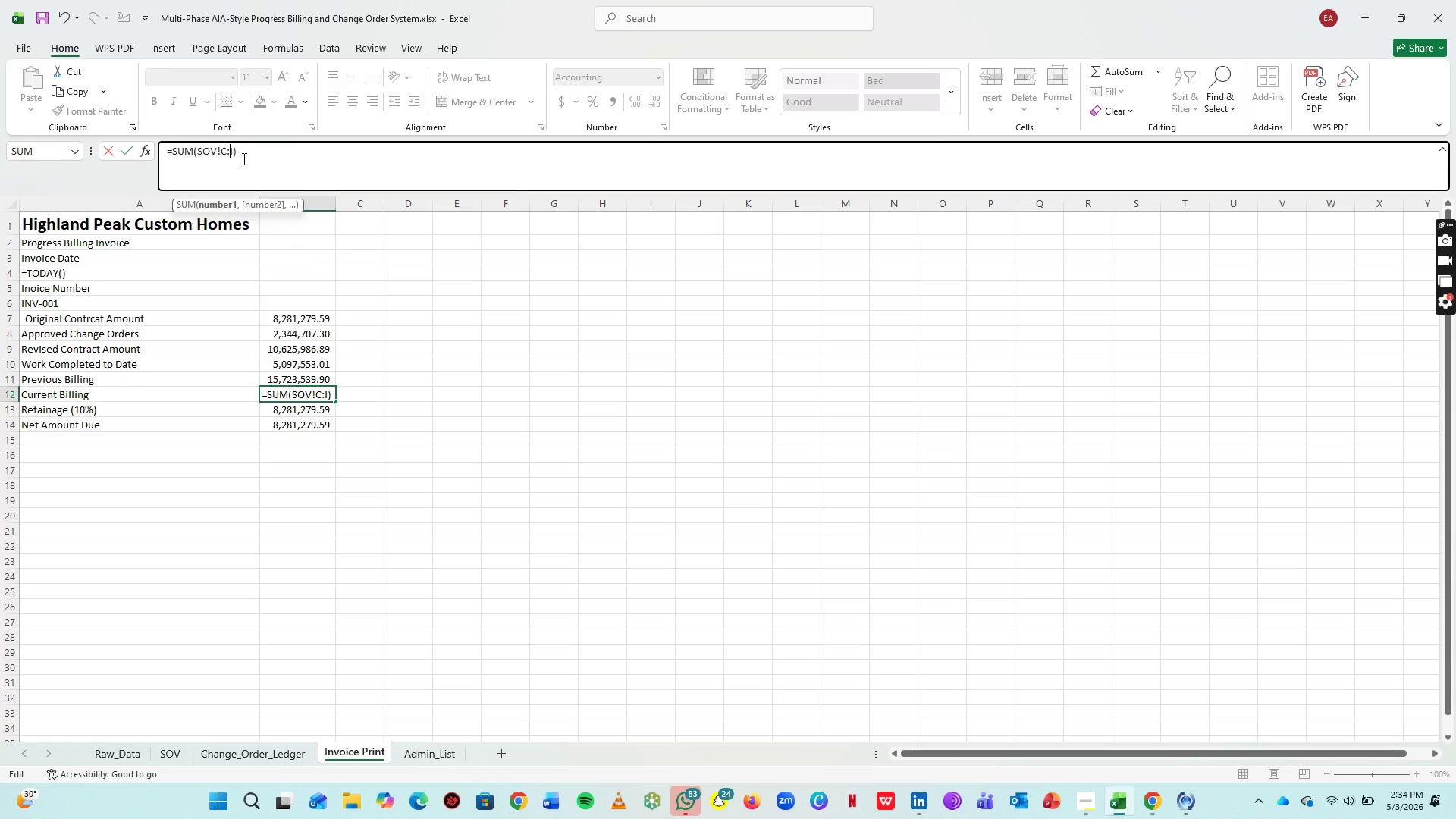 
key(ArrowLeft)
 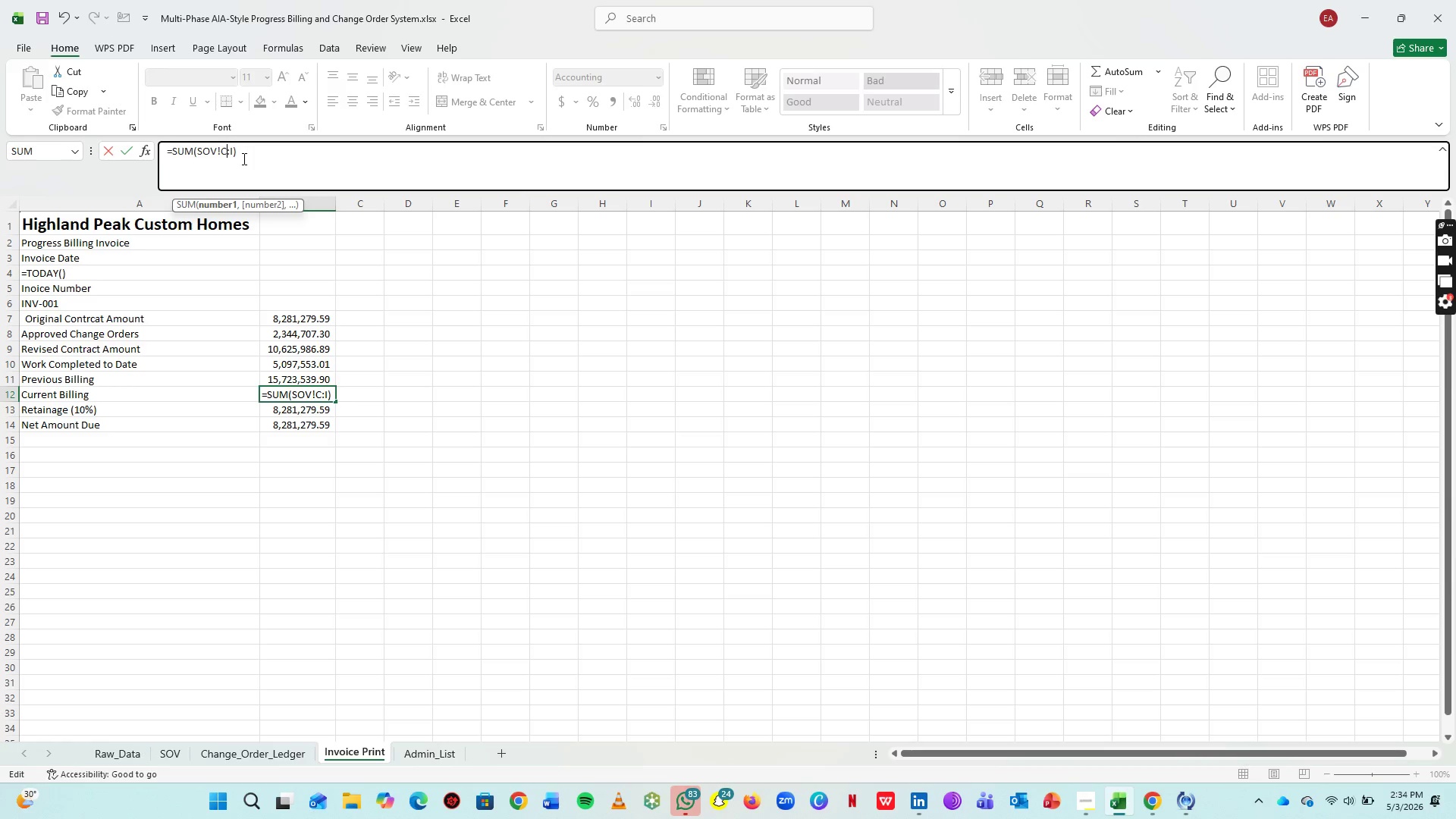 
key(ArrowLeft)
 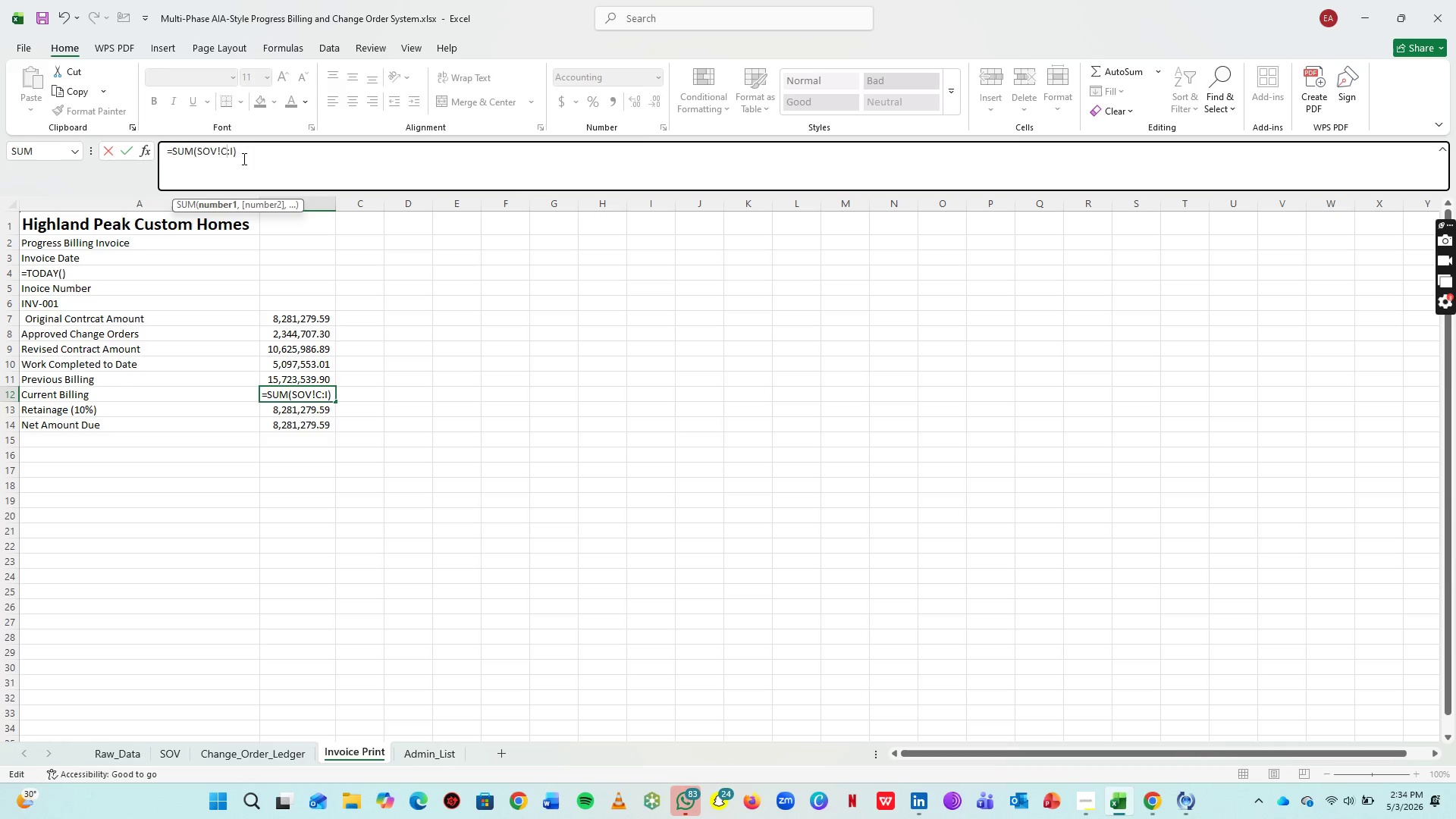 
key(Backspace)
 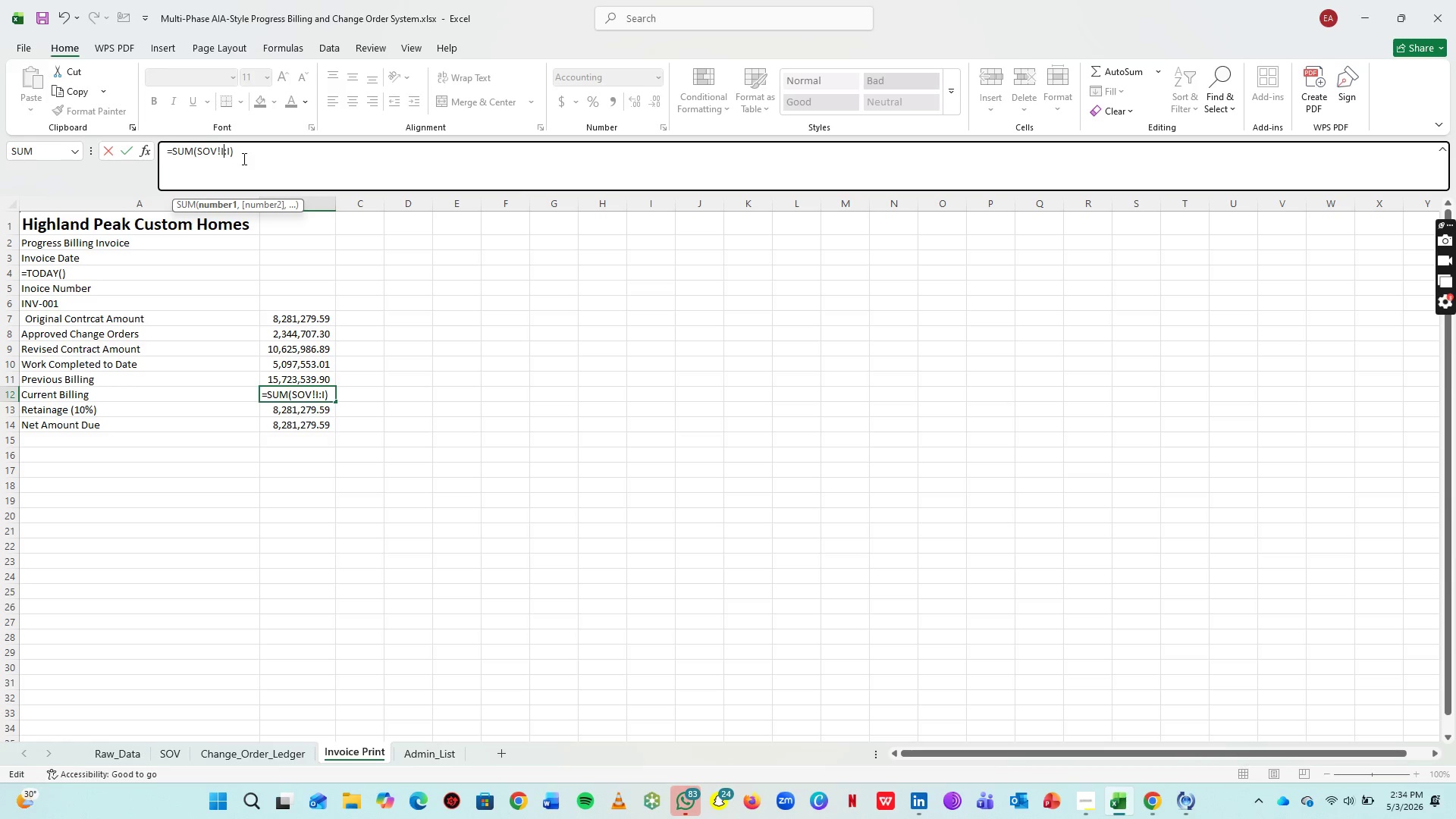 
key(I)
 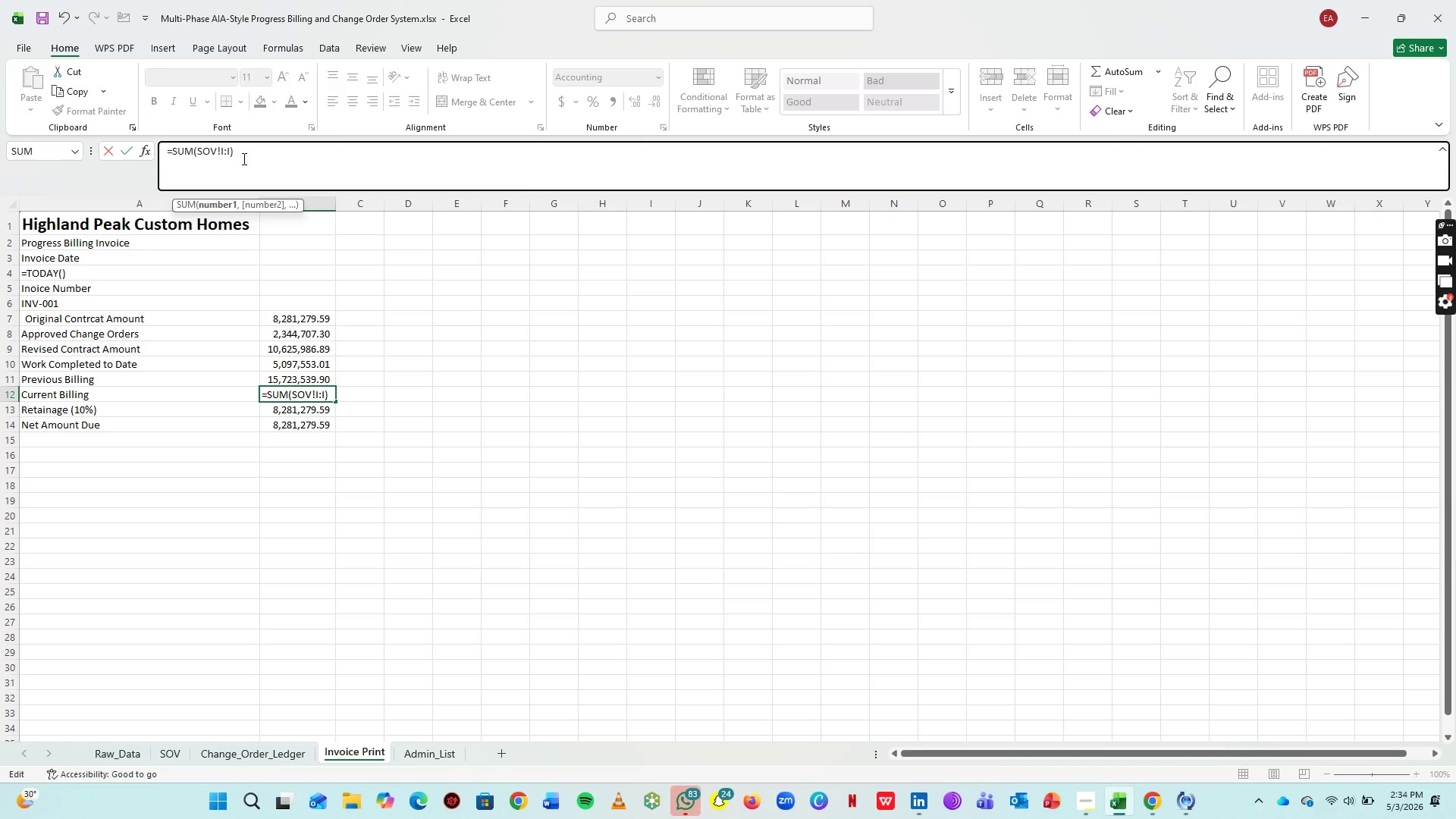 
key(ArrowRight)
 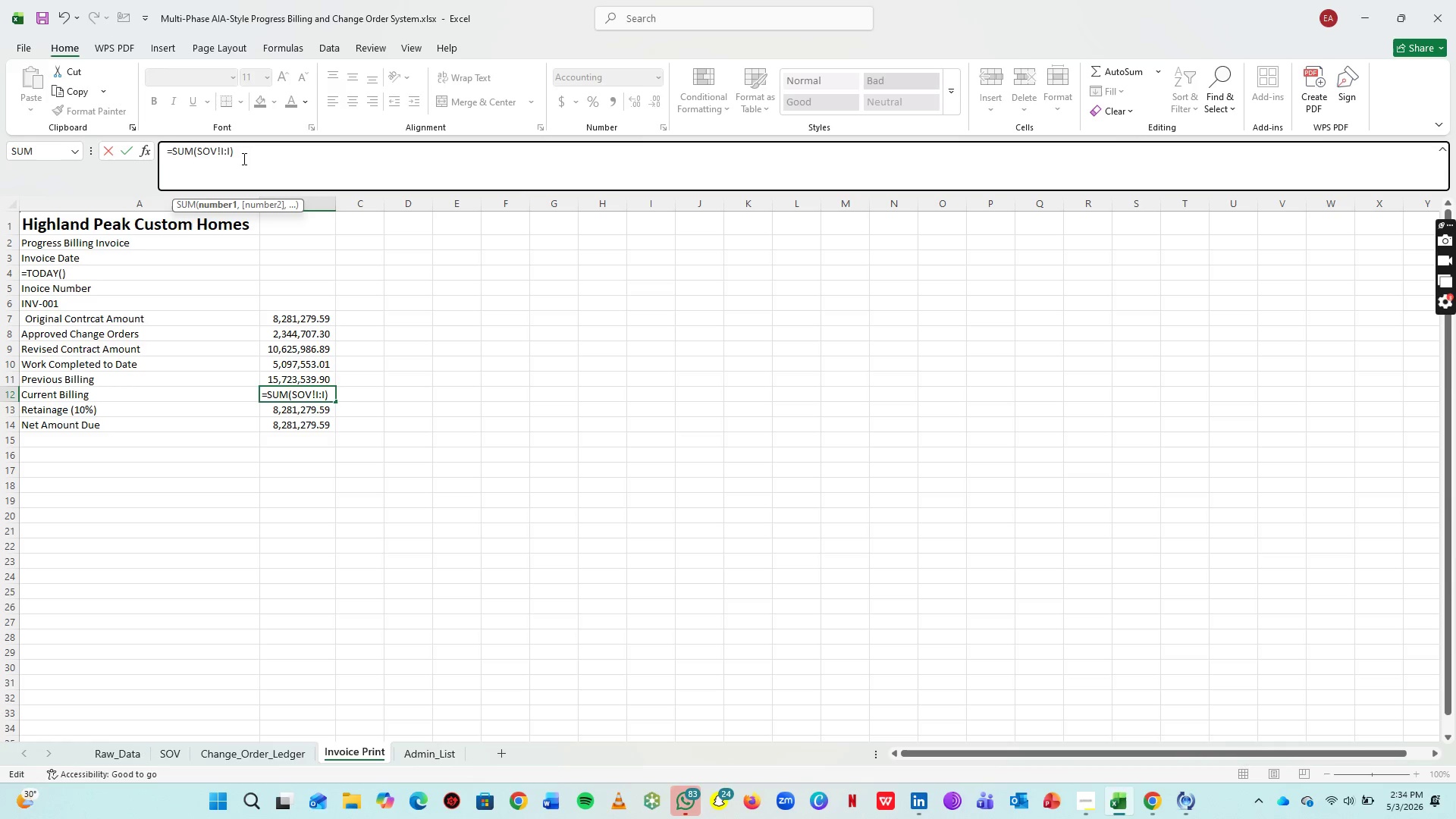 
key(ArrowRight)
 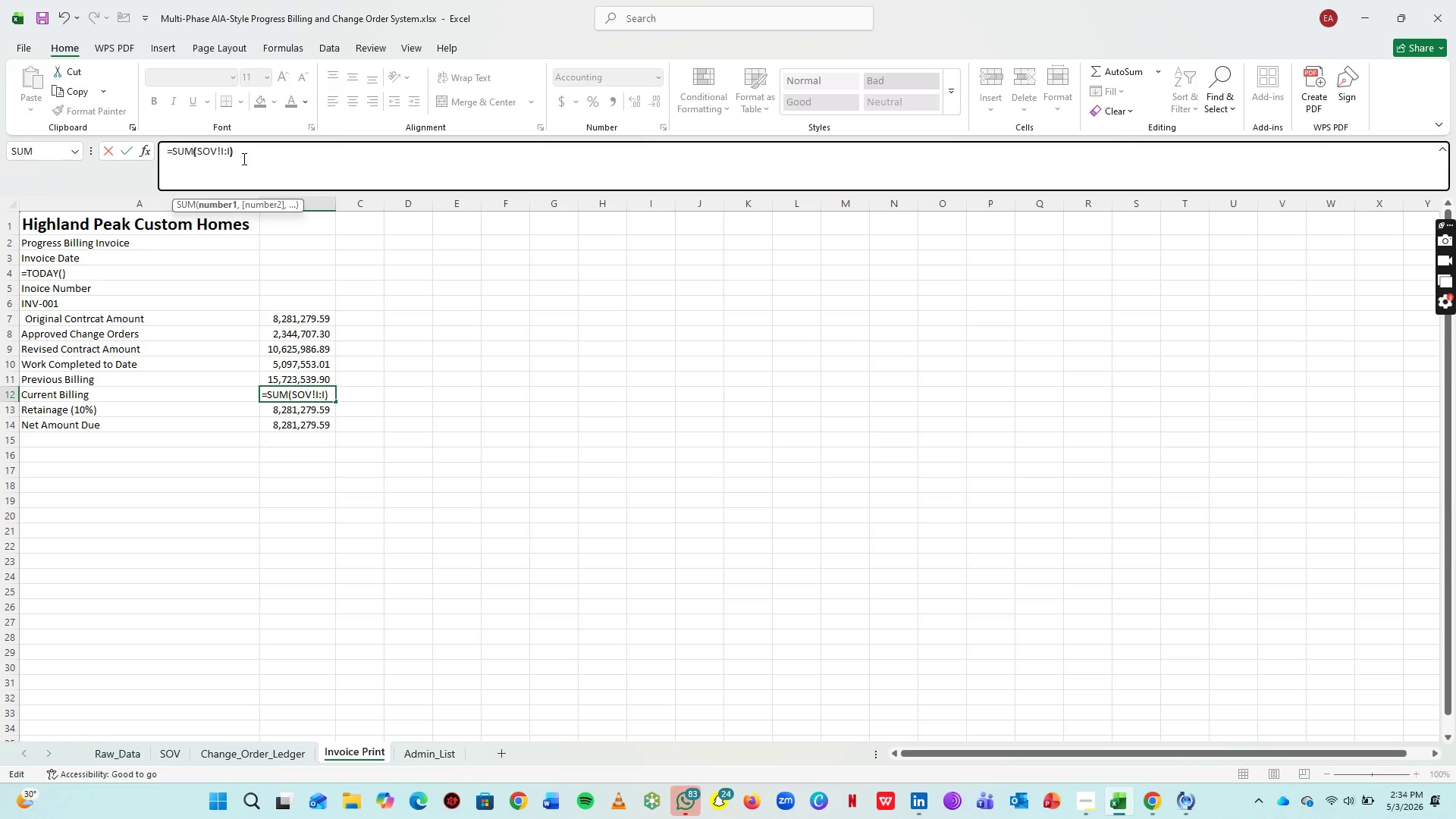 
key(ArrowRight)
 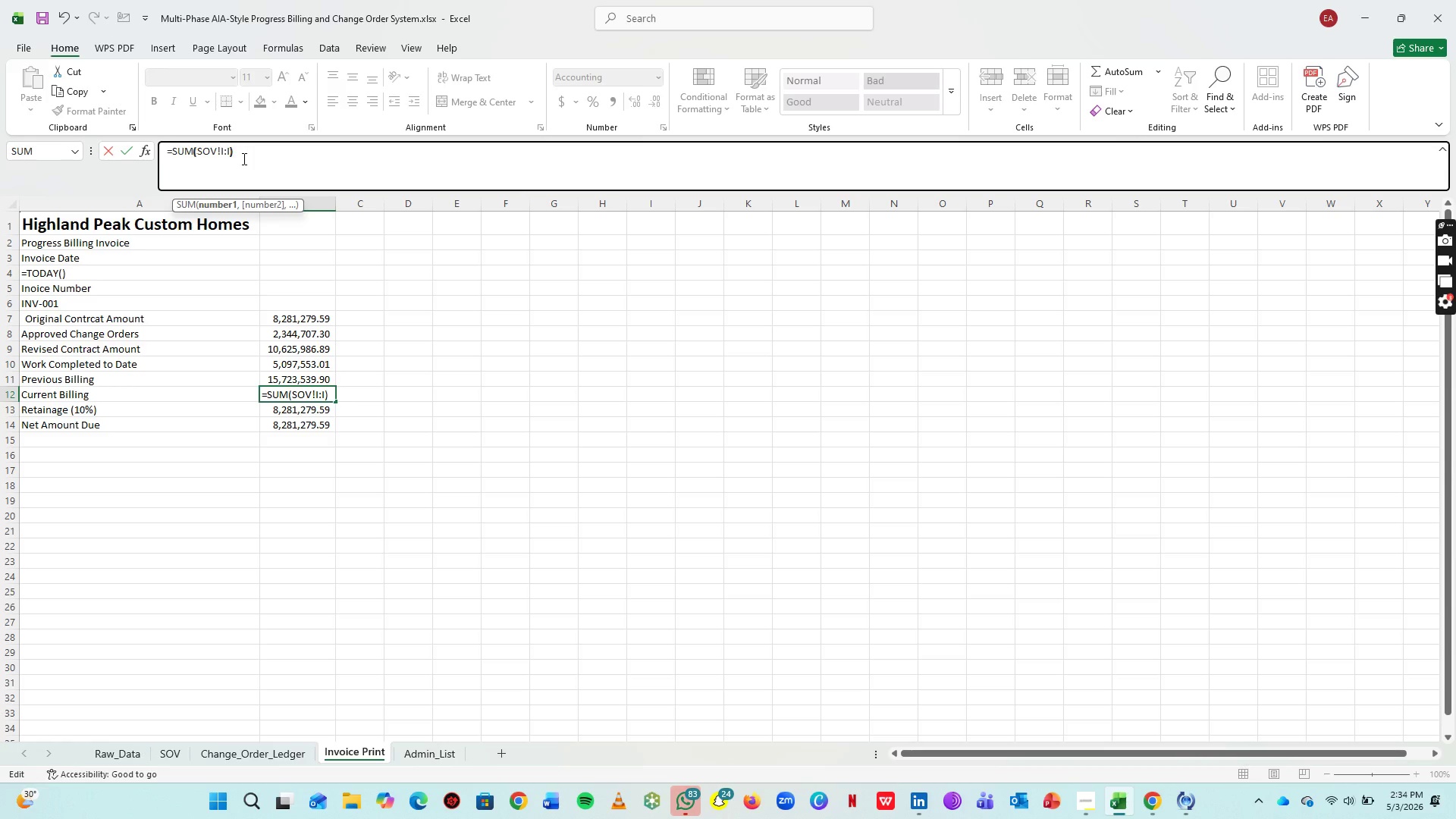 
key(ArrowRight)
 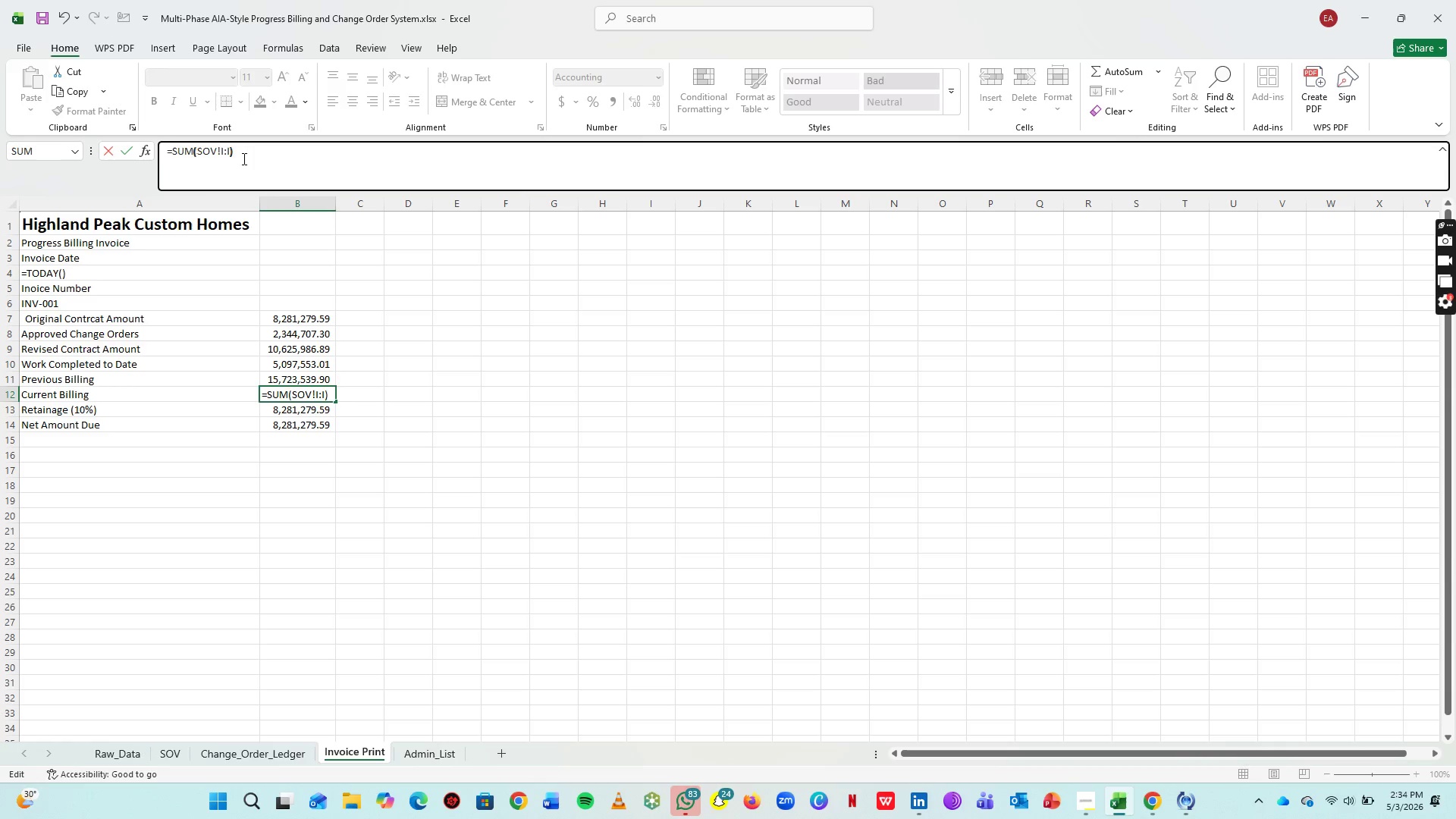 
key(ArrowRight)
 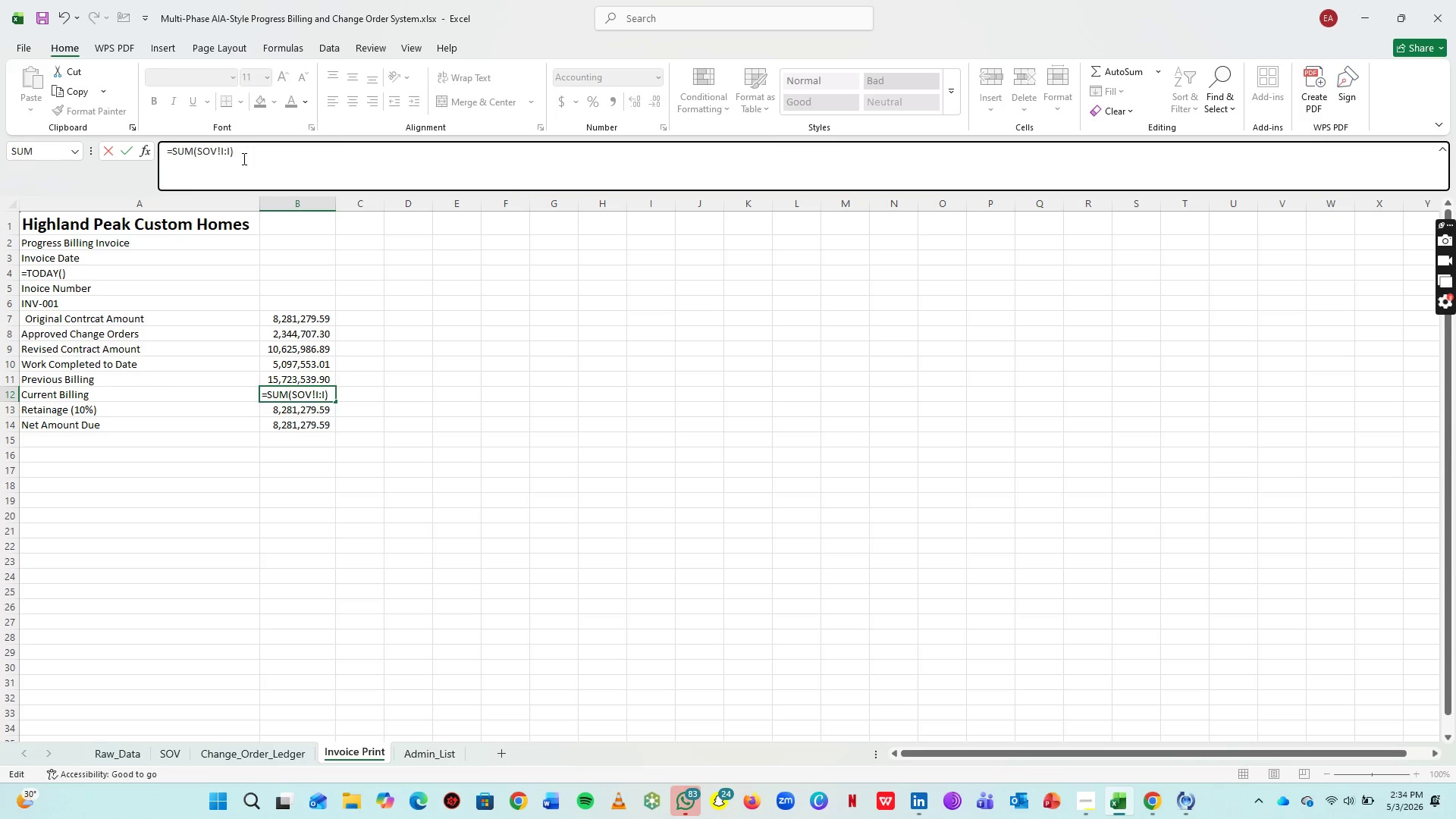 
key(Enter)
 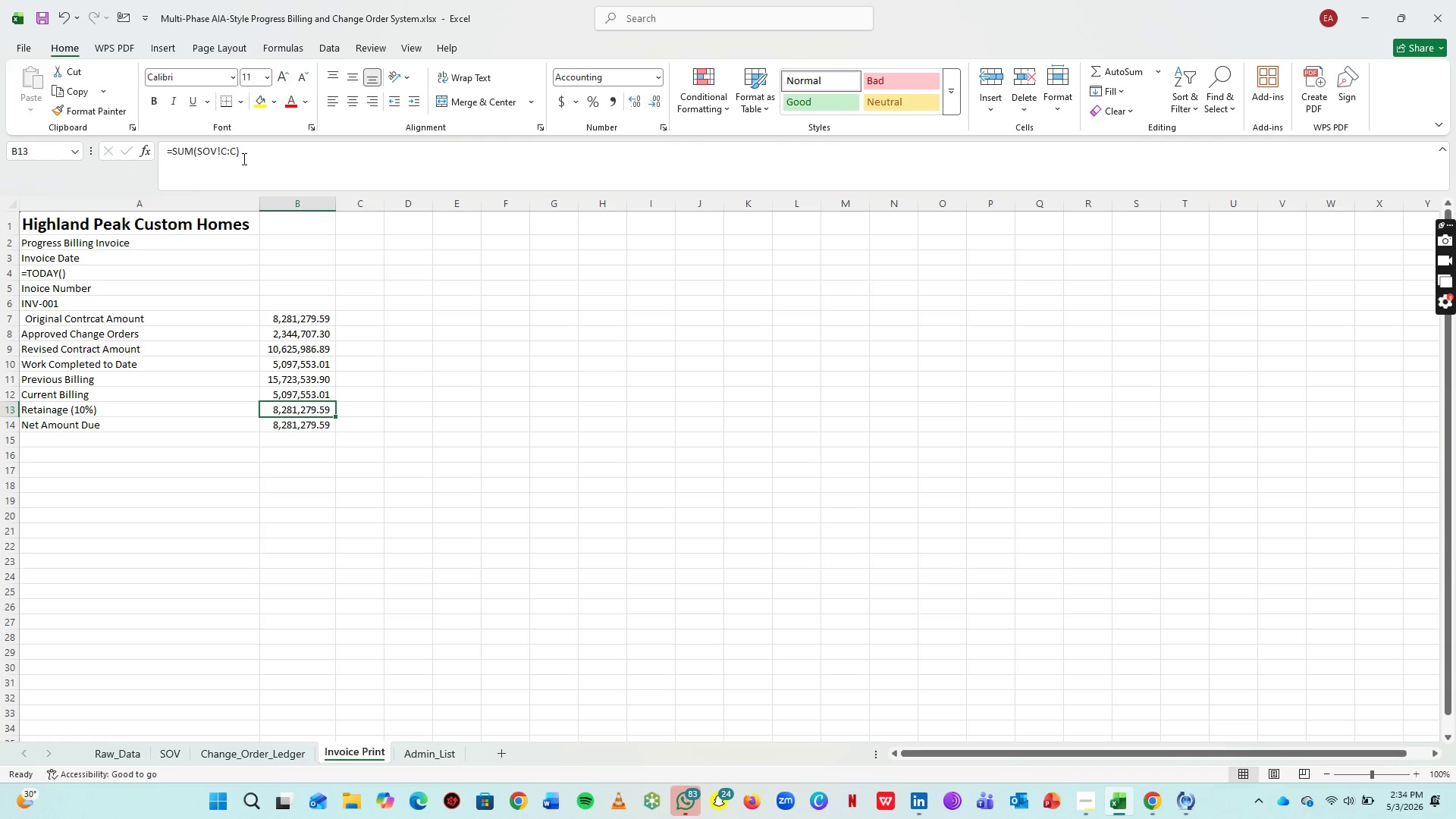 
wait(15.61)
 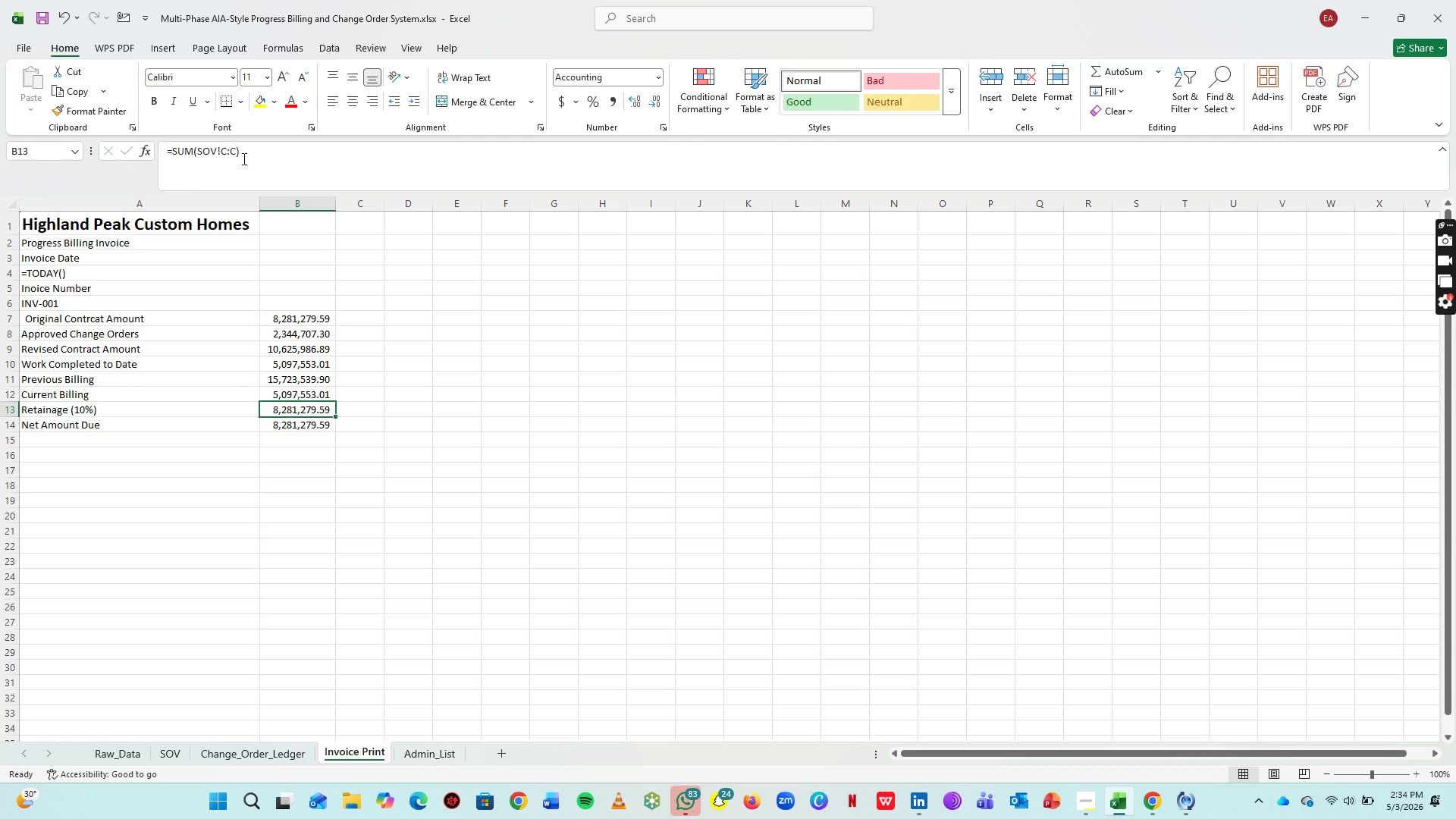 
left_click([225, 156])
 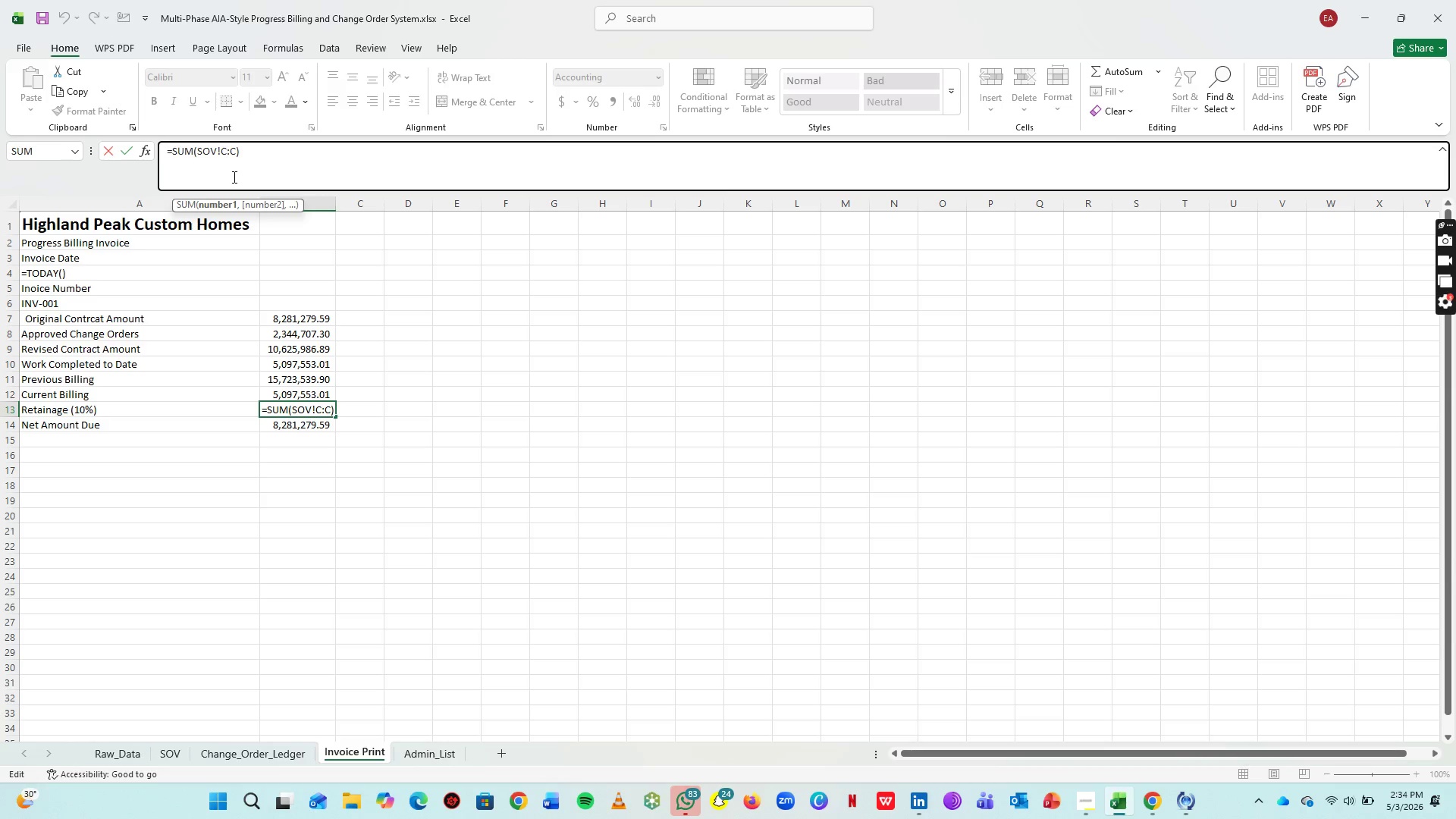 
key(Backspace)
 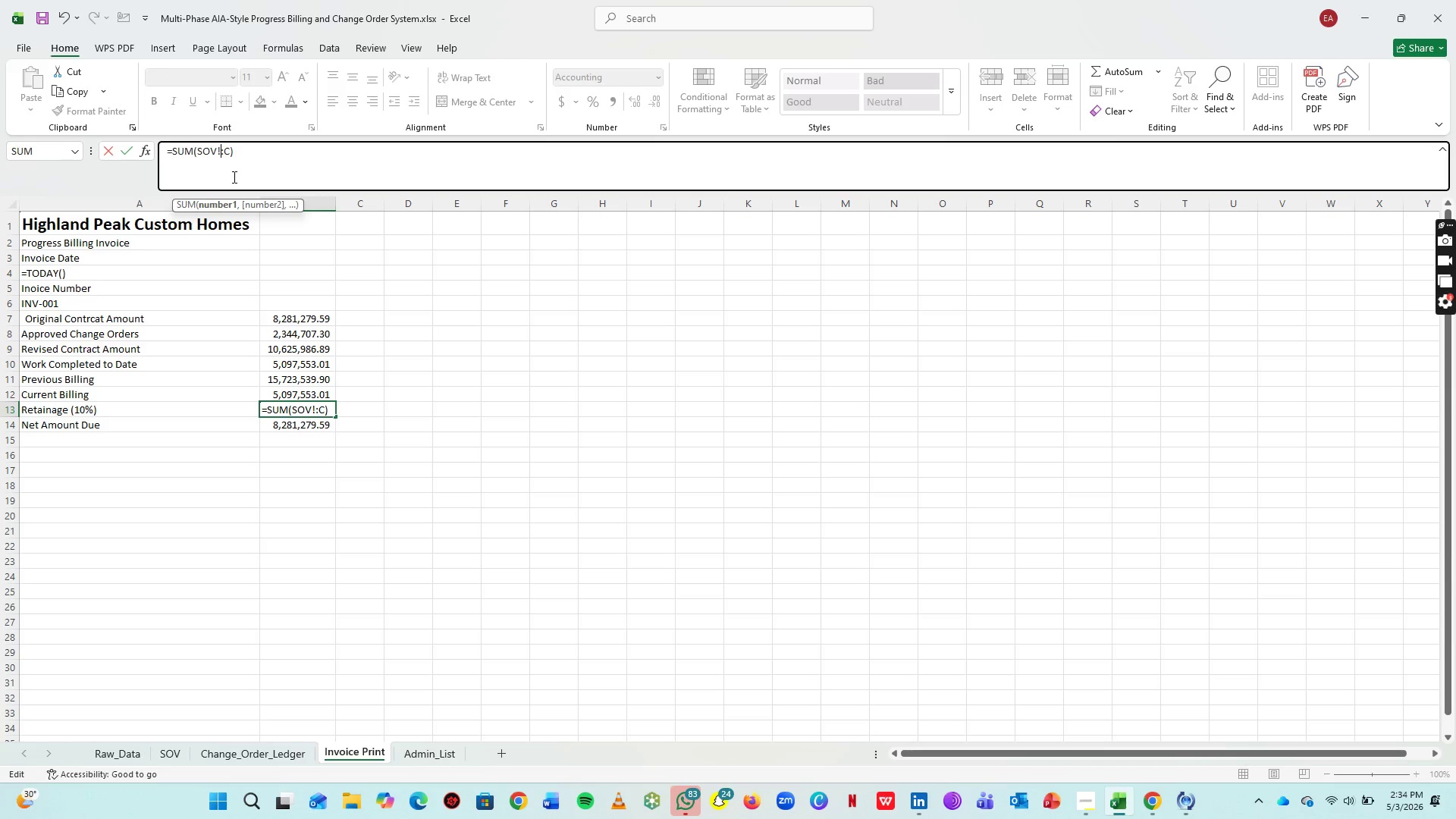 
key(J)
 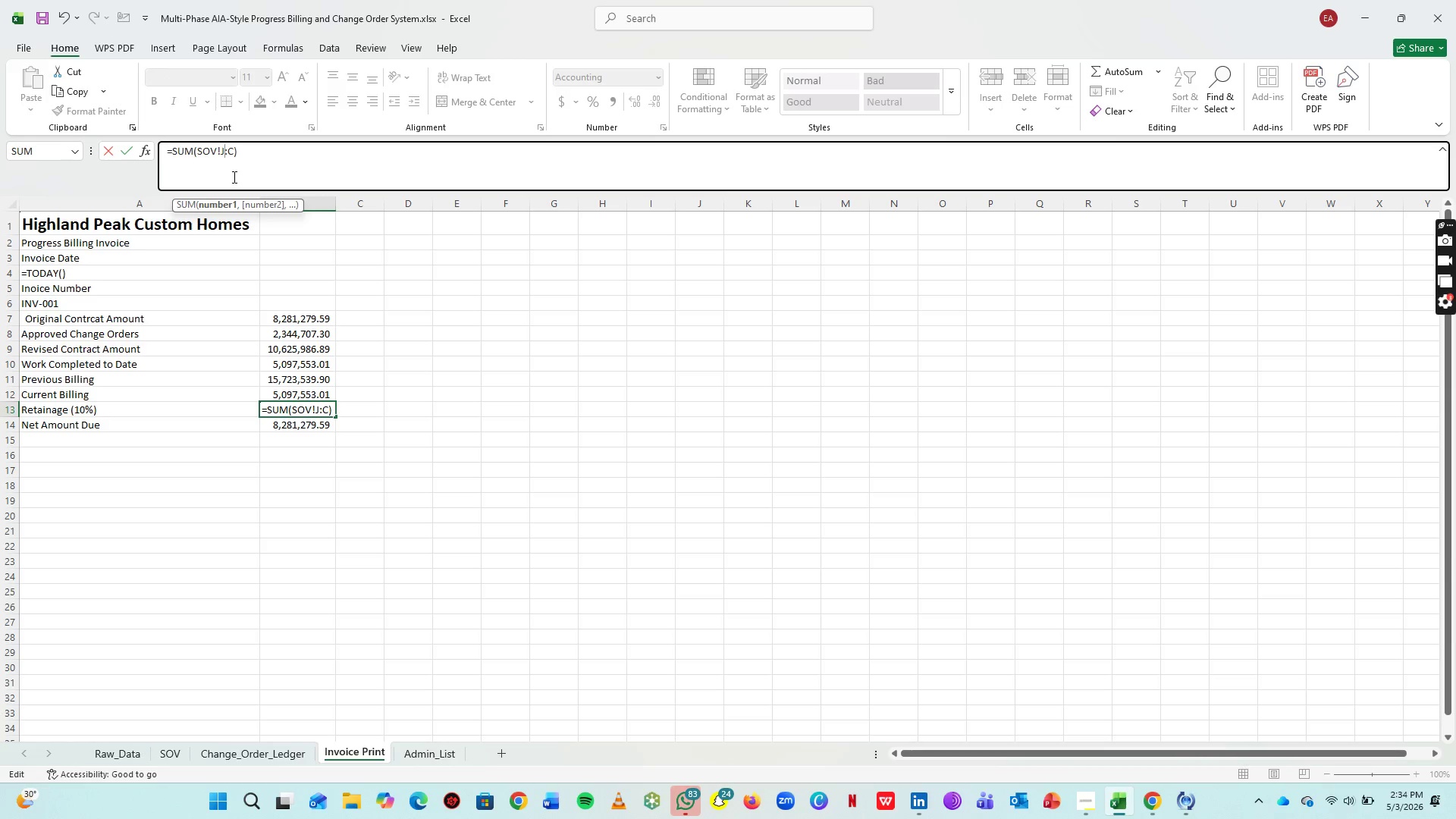 
key(ArrowRight)
 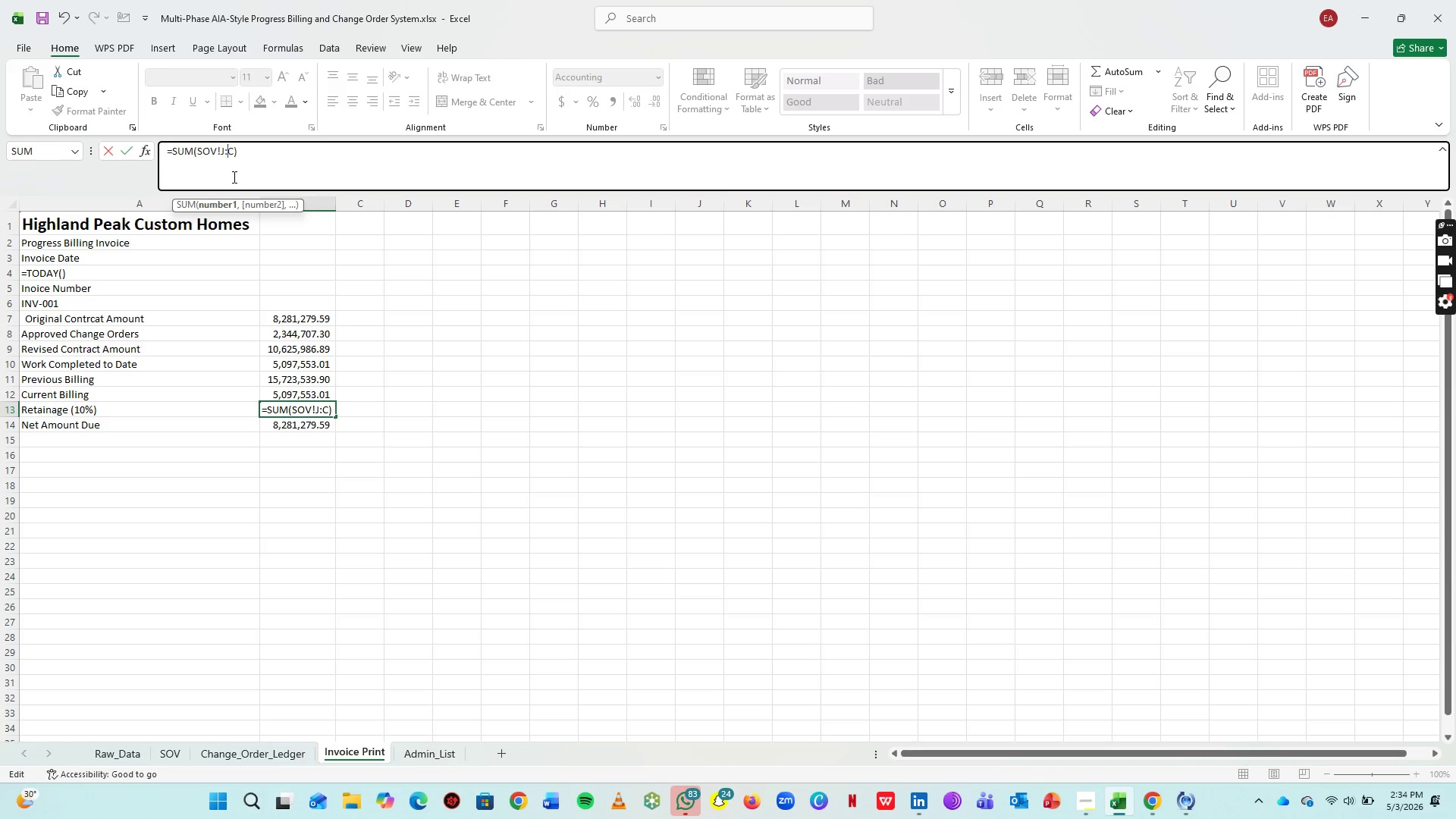 
key(ArrowRight)
 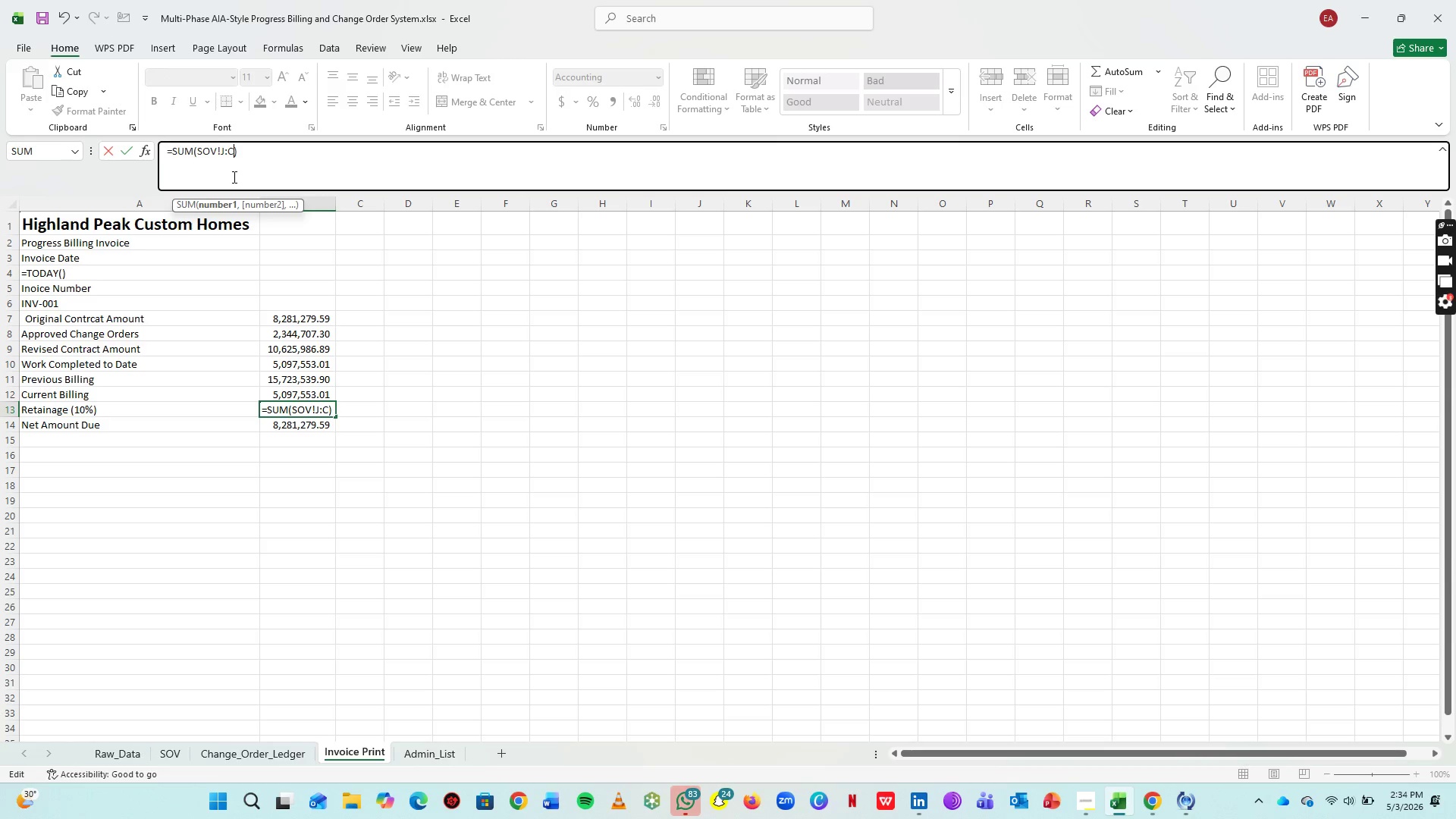 
key(Backspace)
 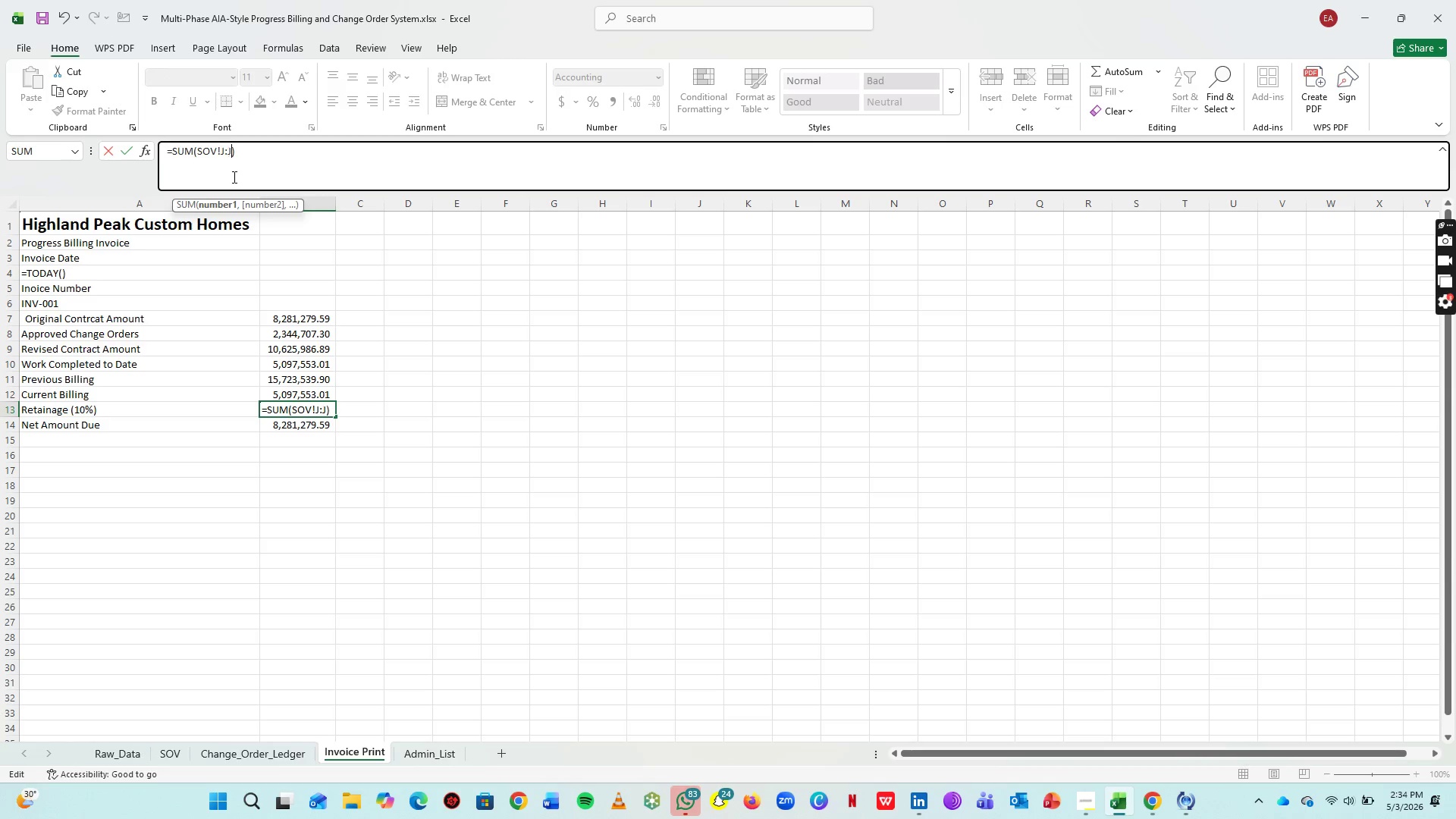 
key(J)
 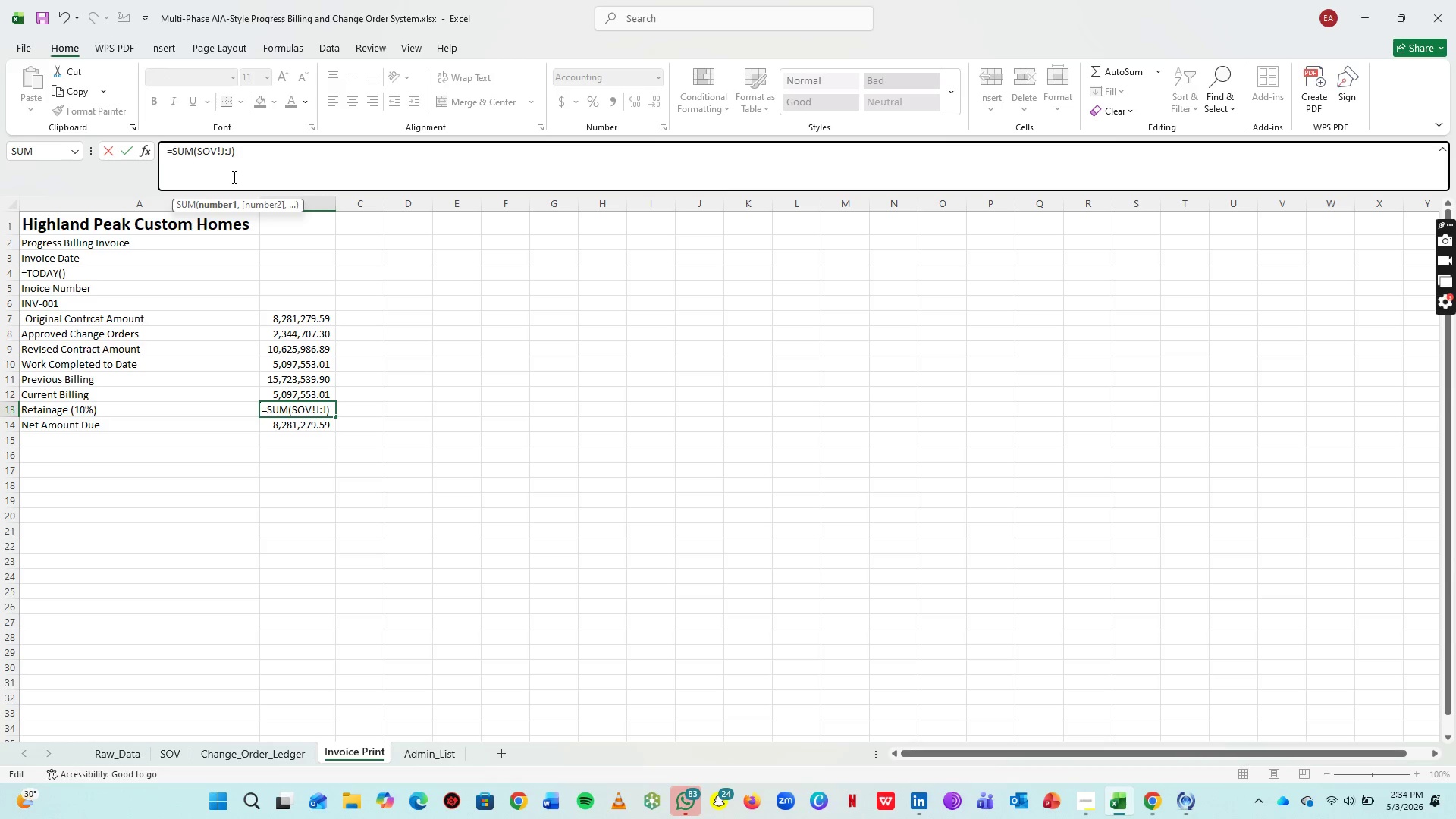 
key(ArrowRight)
 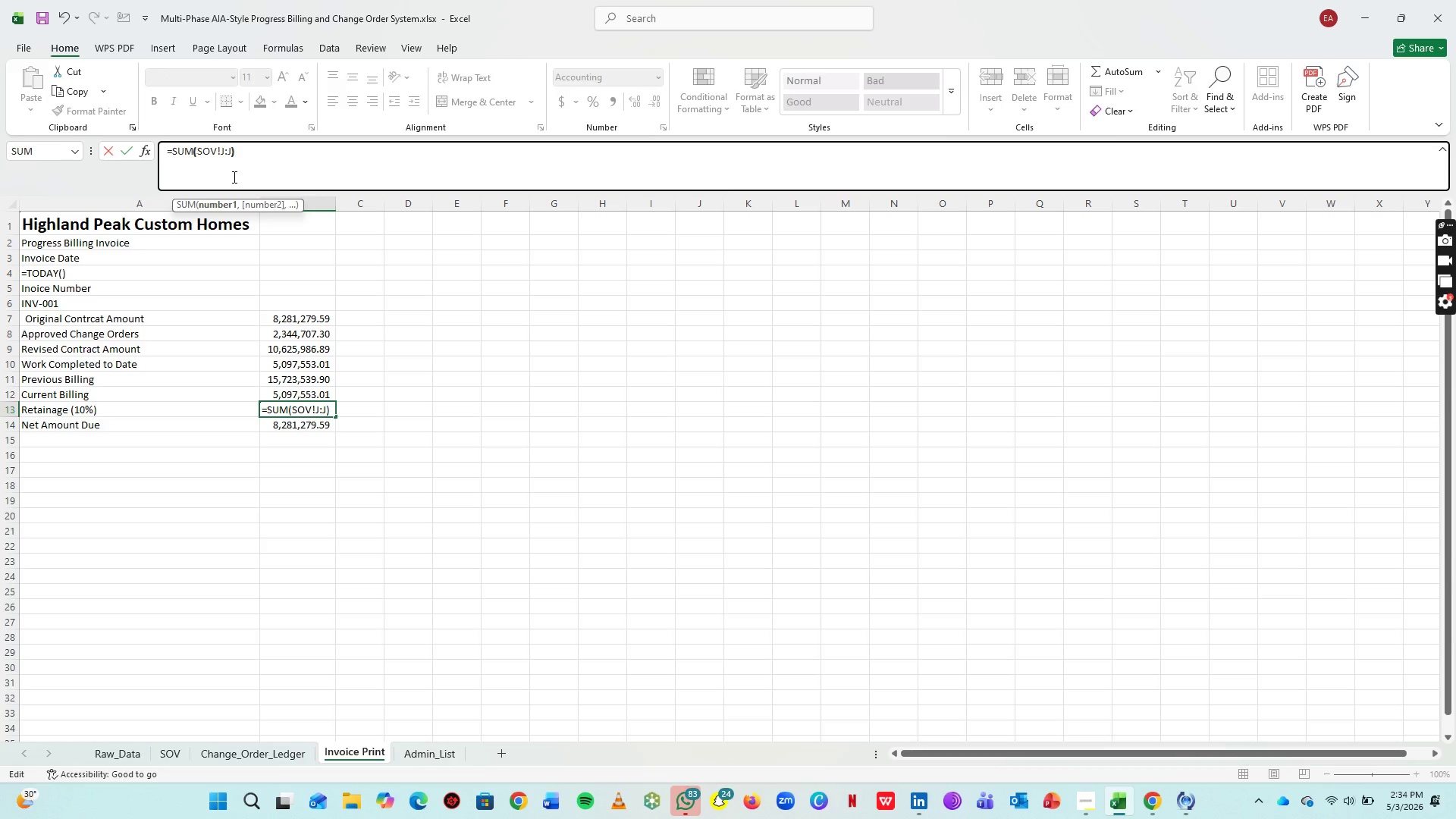 
key(Enter)
 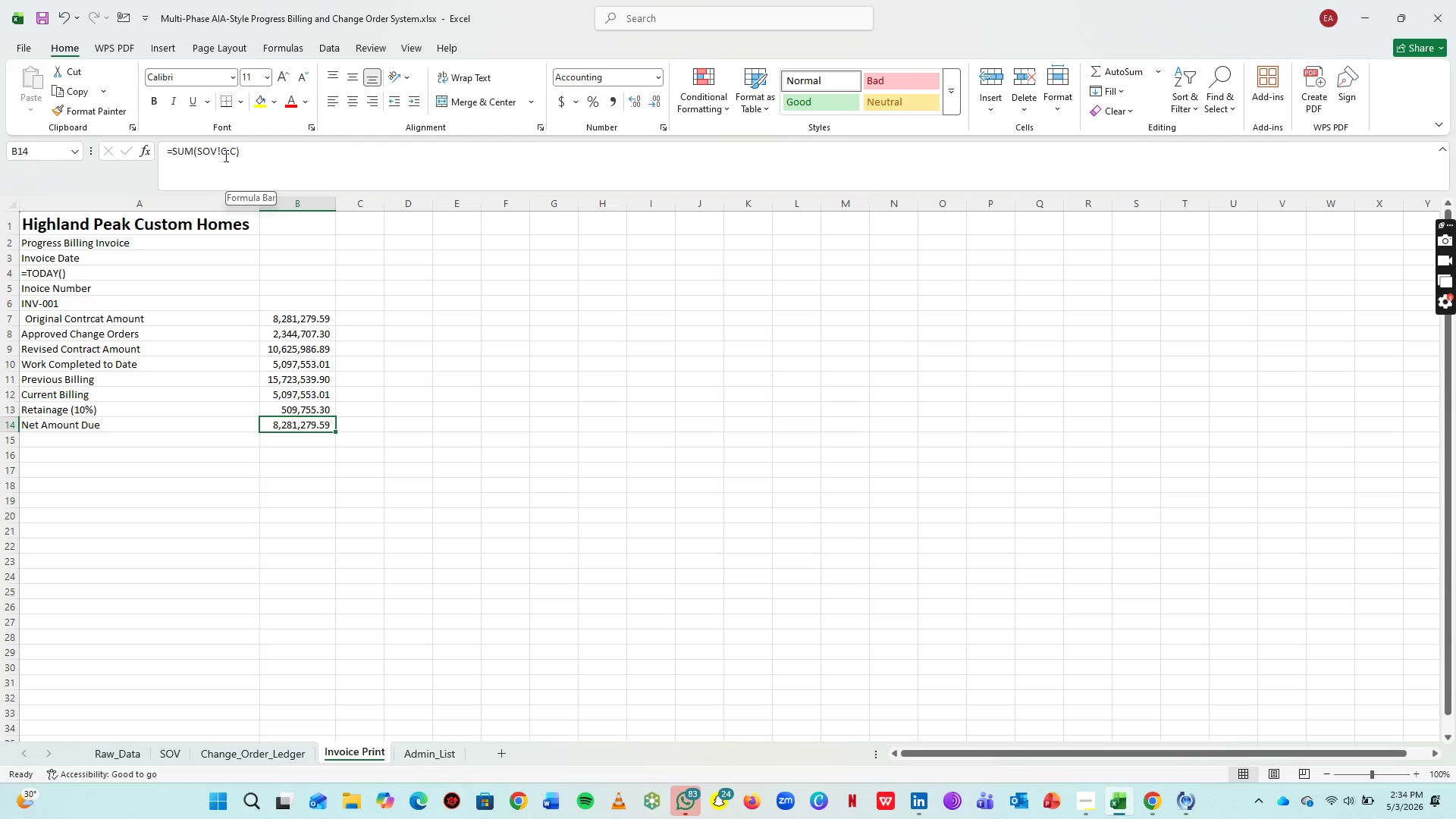 
key(Backspace)
 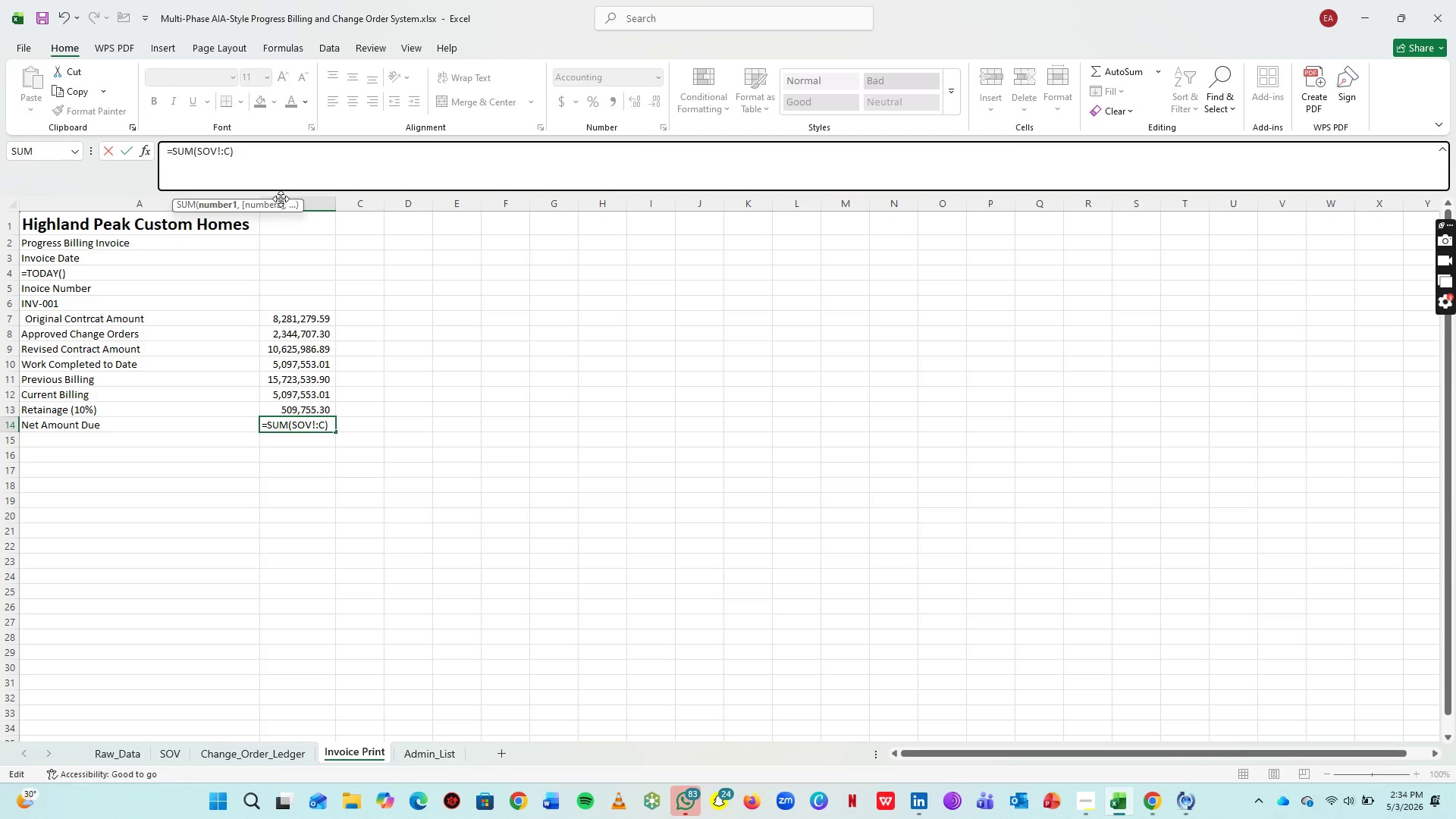 
key(K)
 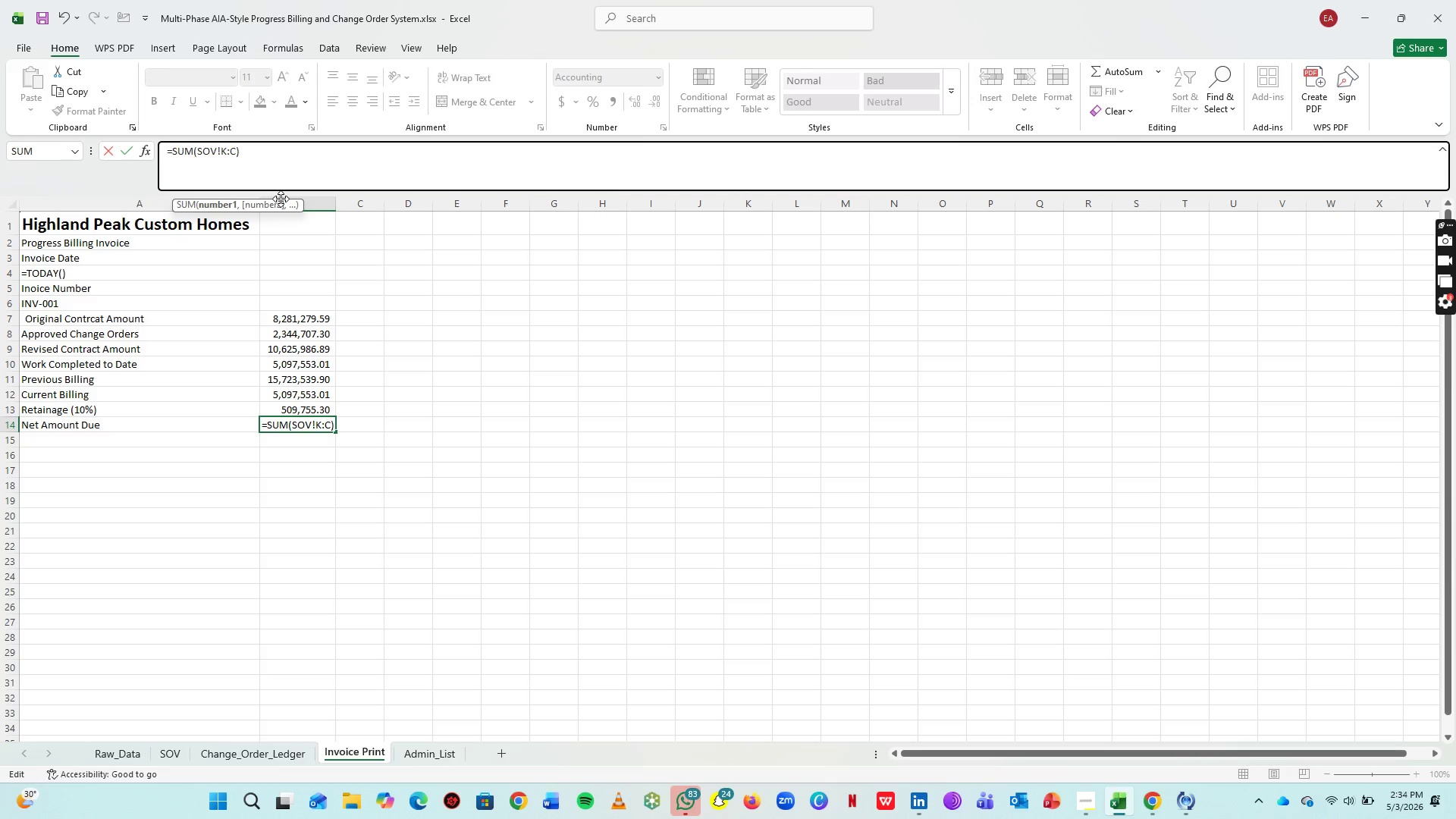 
key(ArrowRight)
 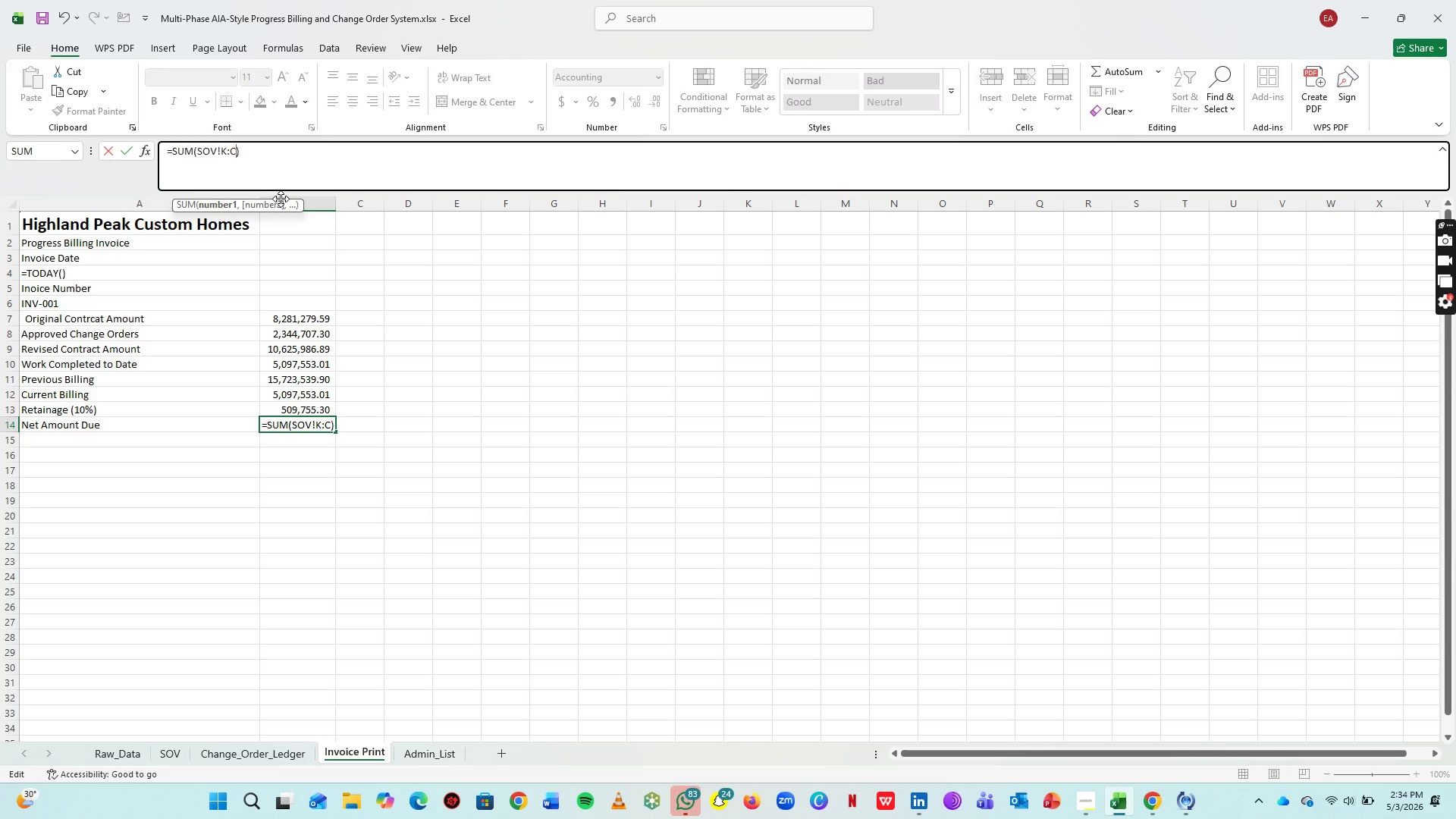 
key(ArrowRight)
 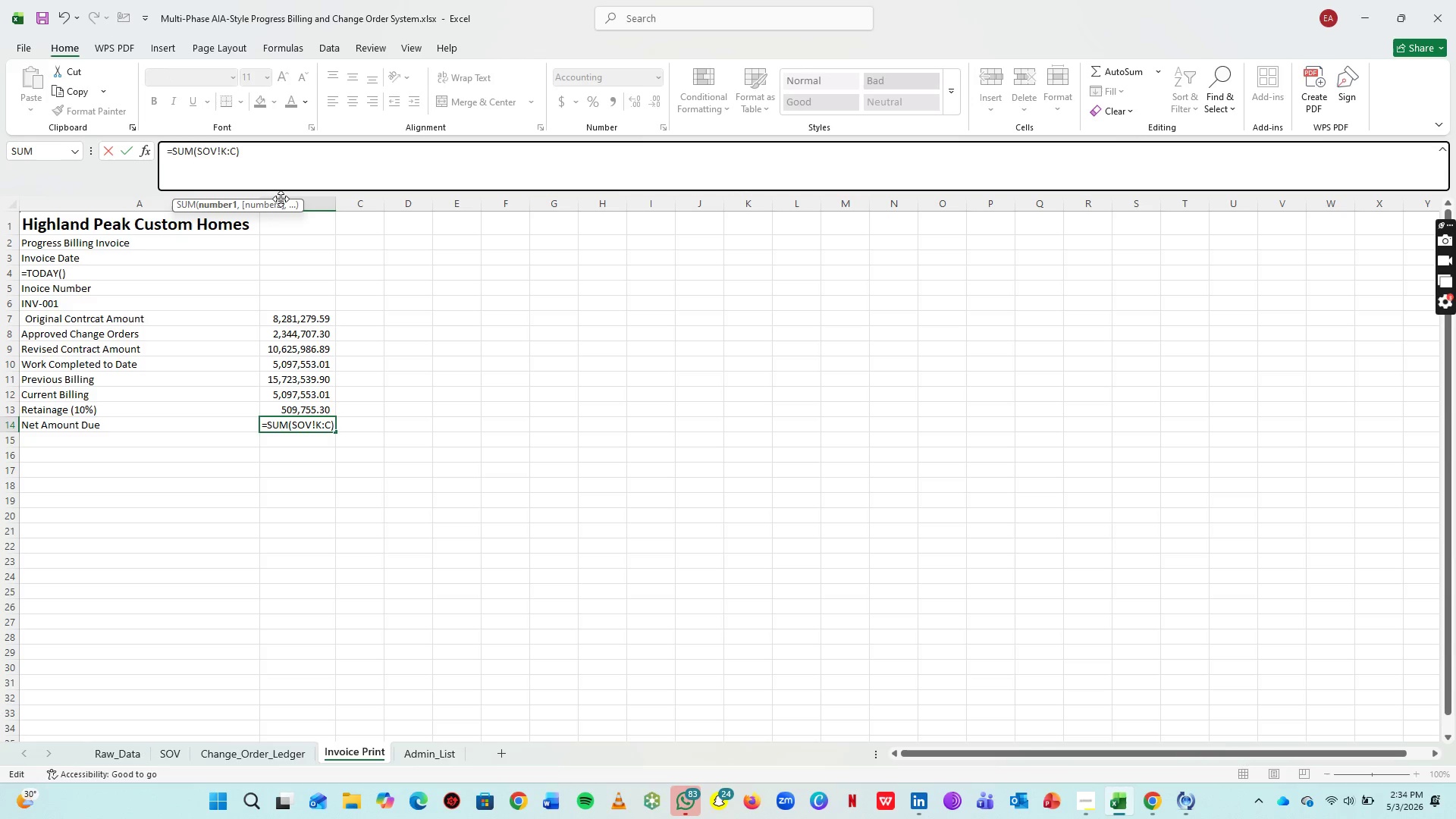 
key(Backspace)
 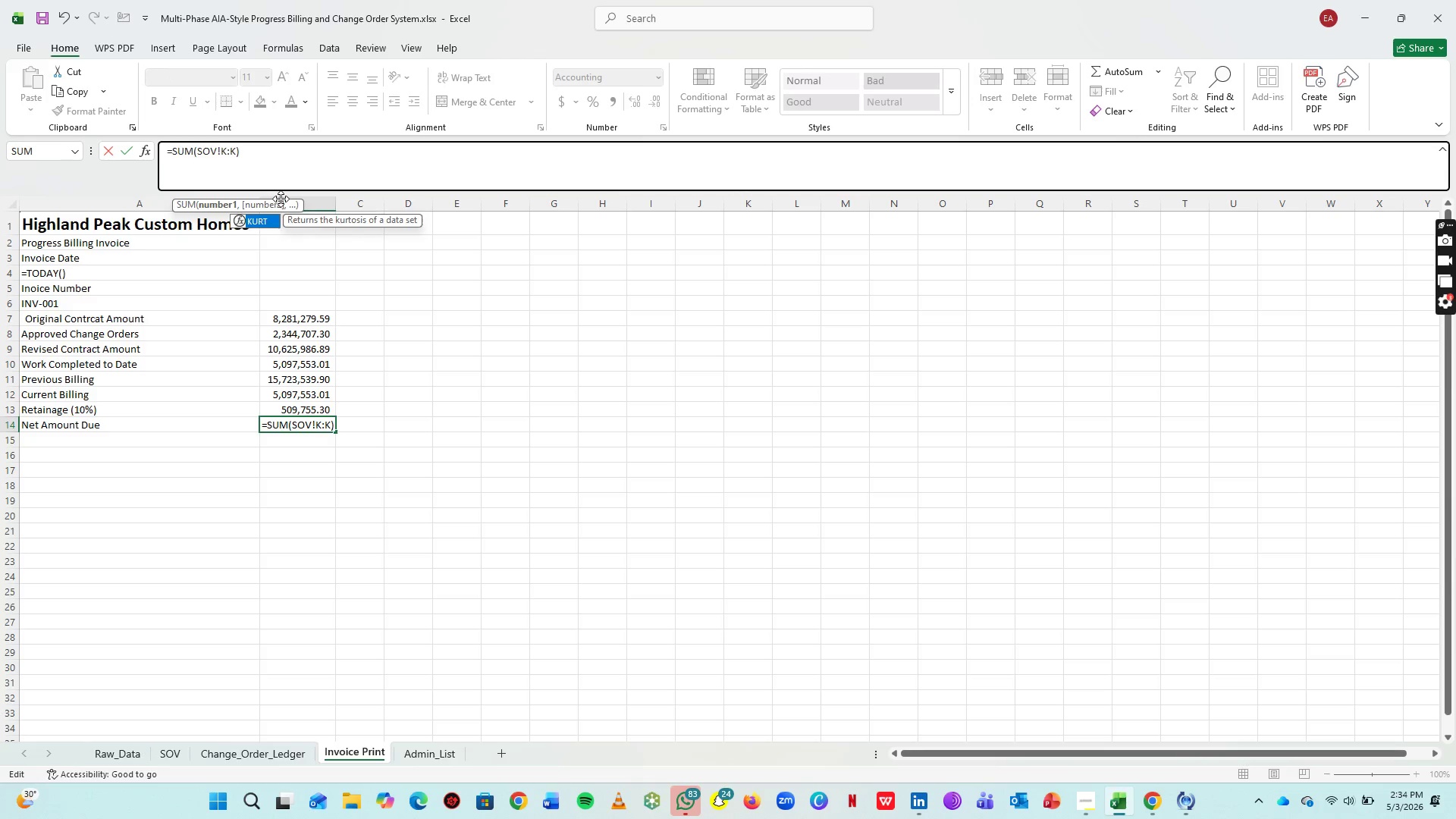 
key(K)
 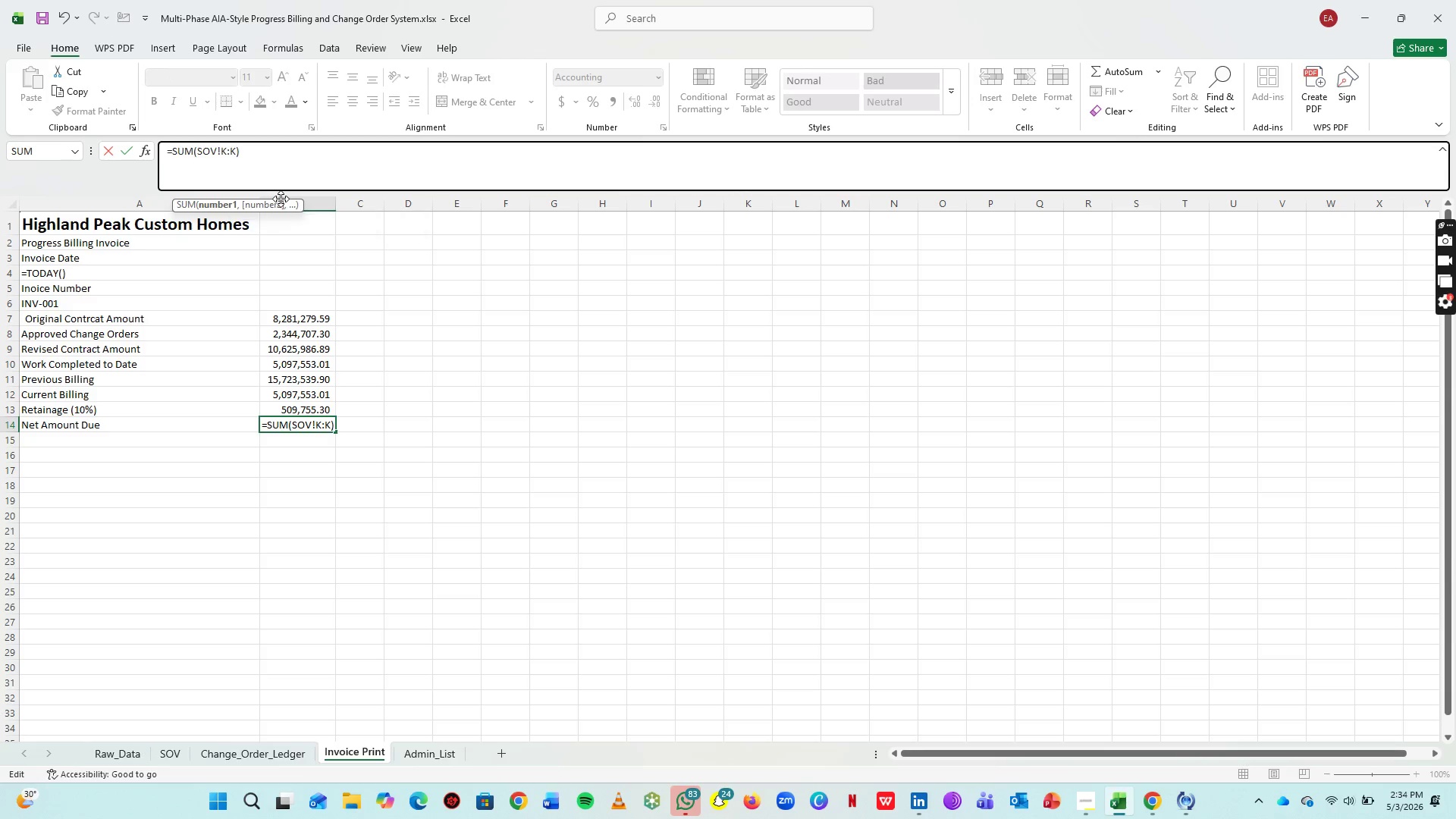 
key(ArrowRight)
 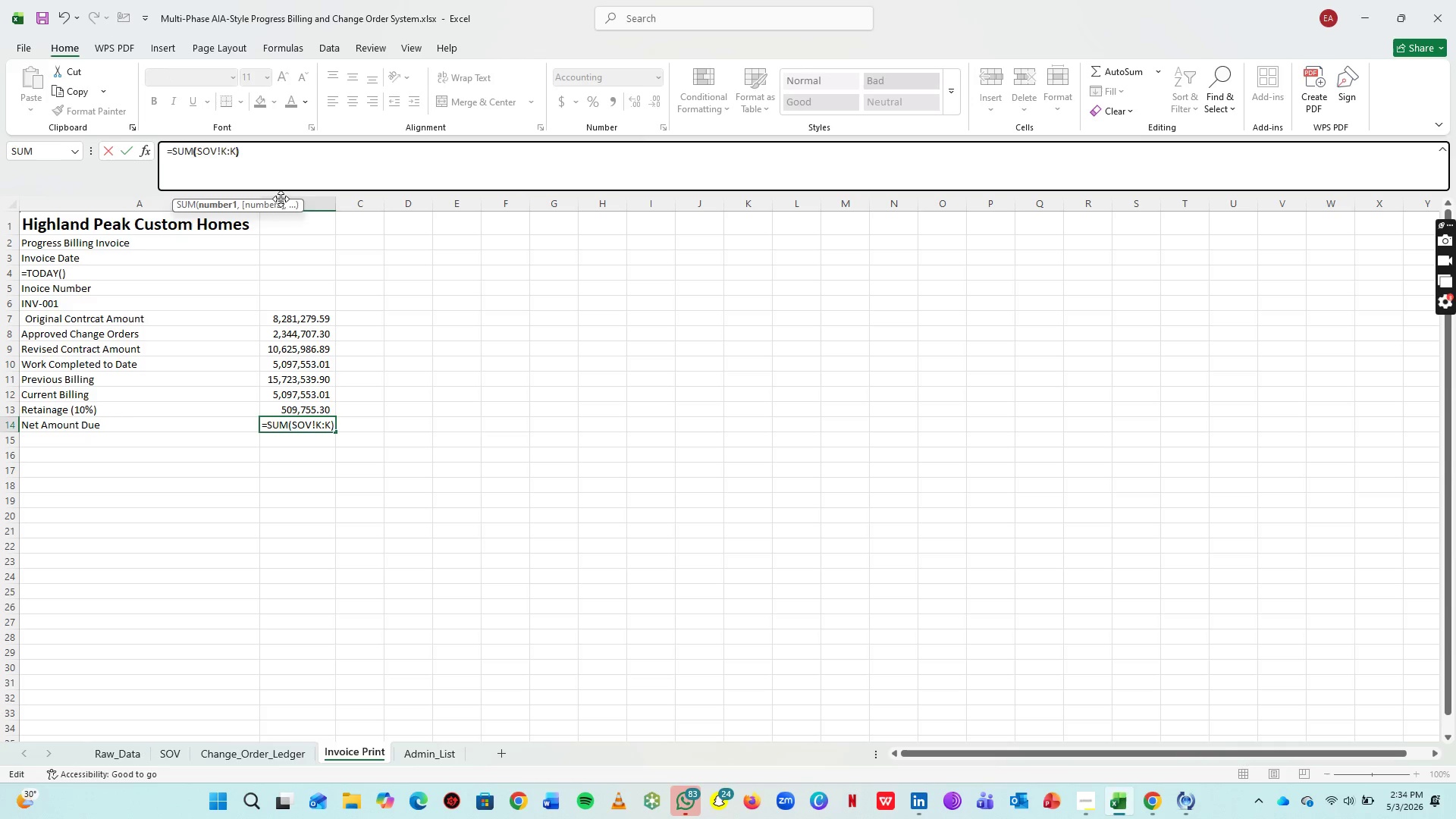 
key(Enter)
 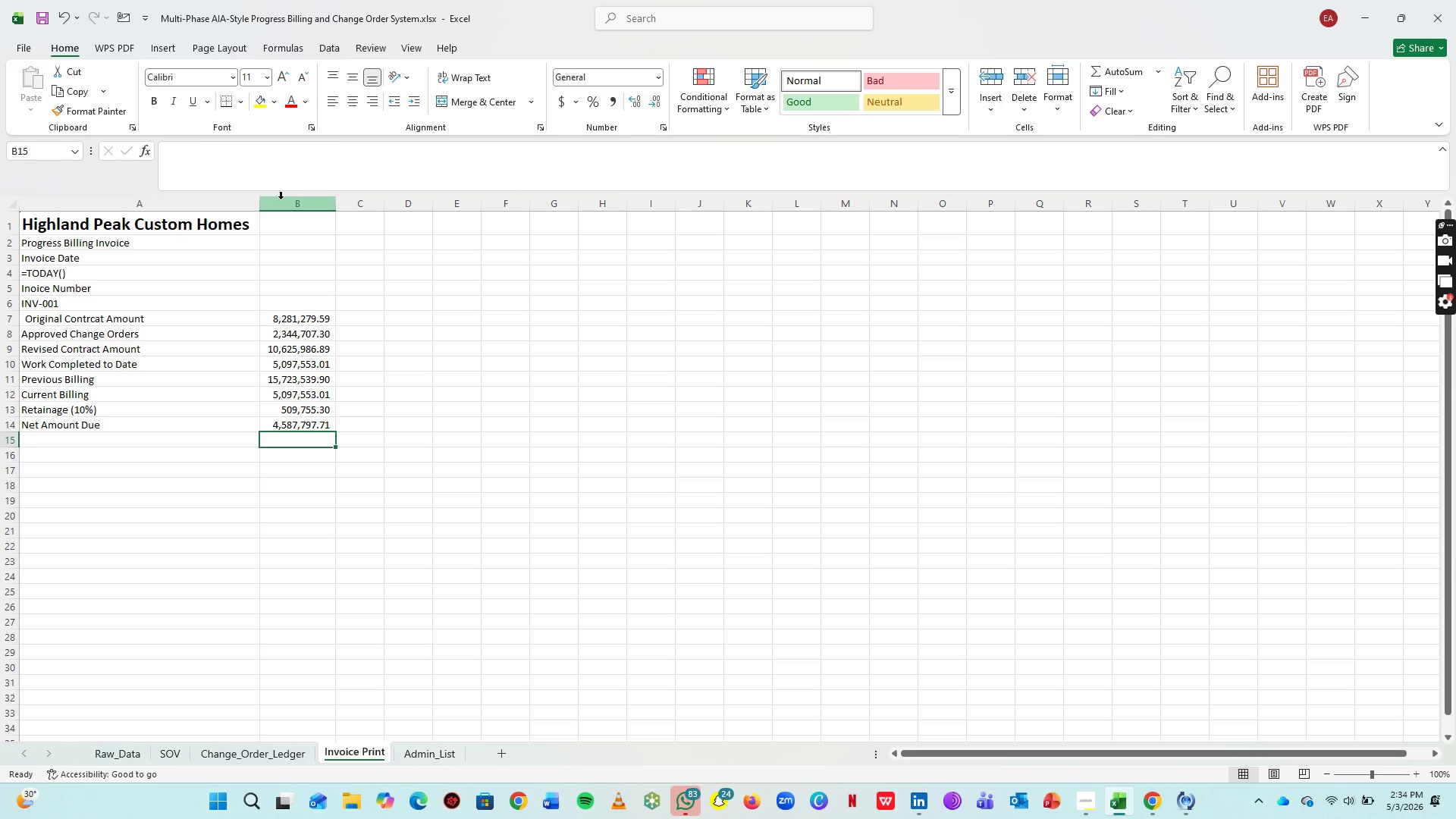 
wait(12.84)
 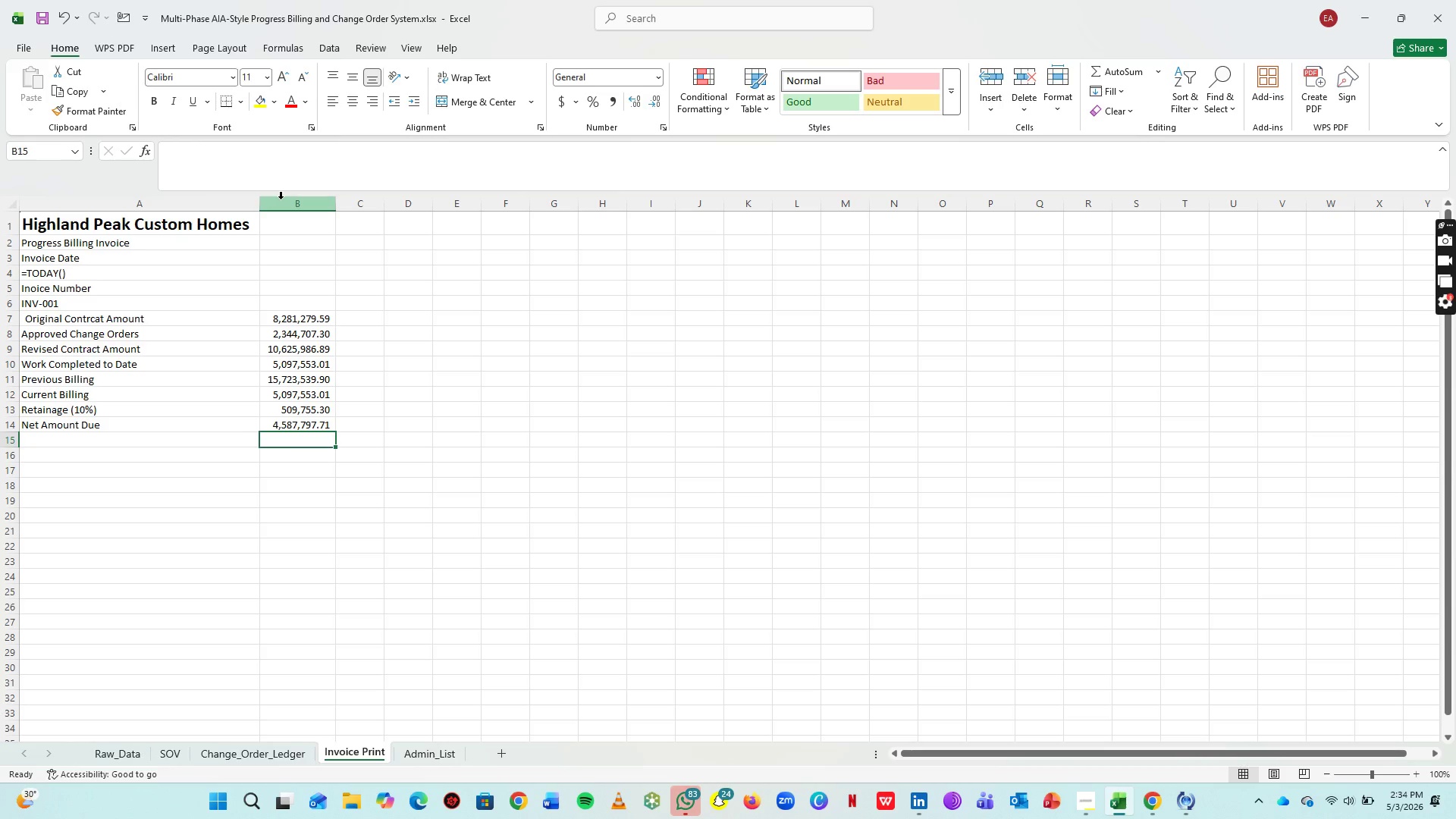 
left_click([71, 471])
 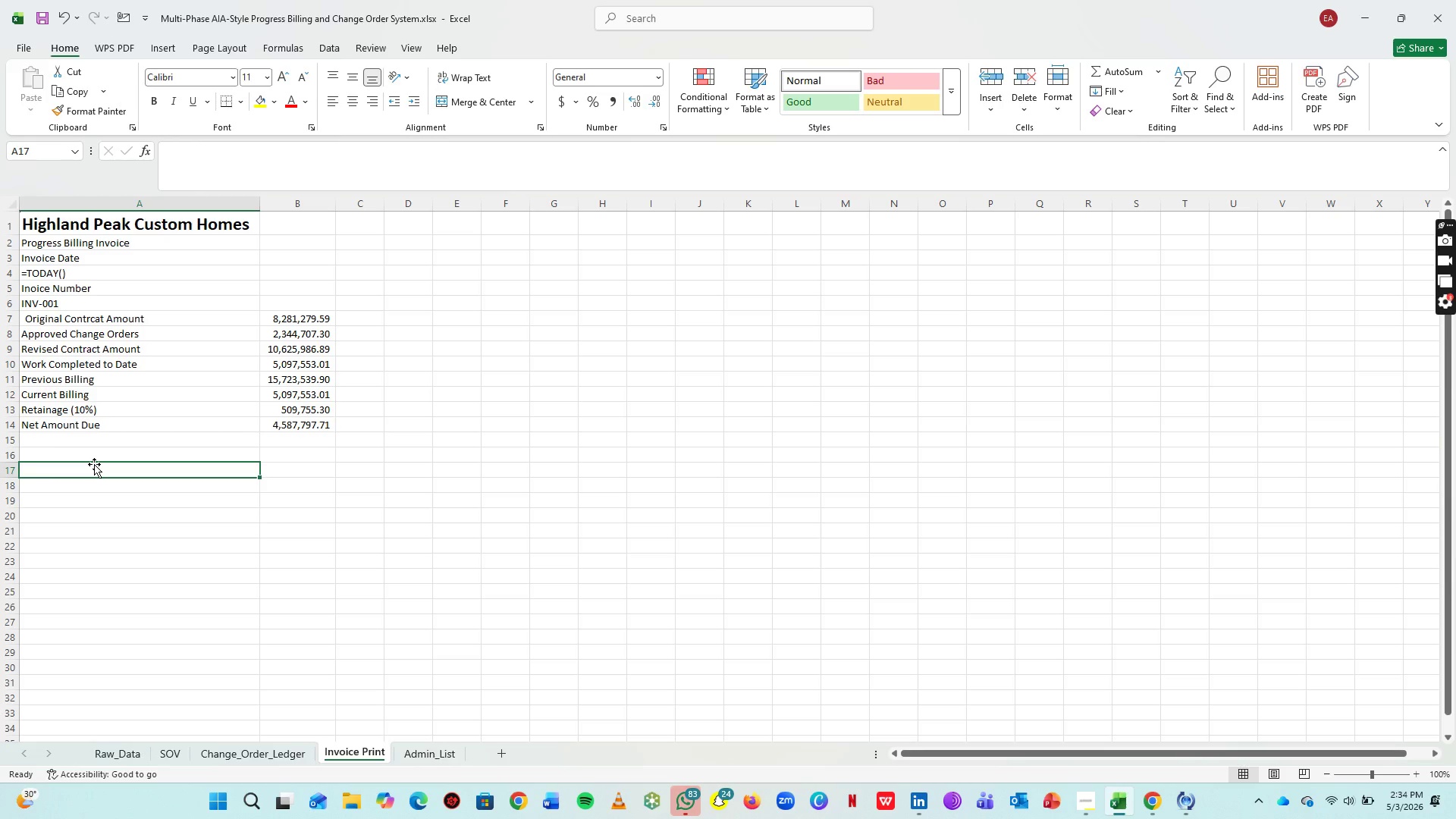 
wait(6.5)
 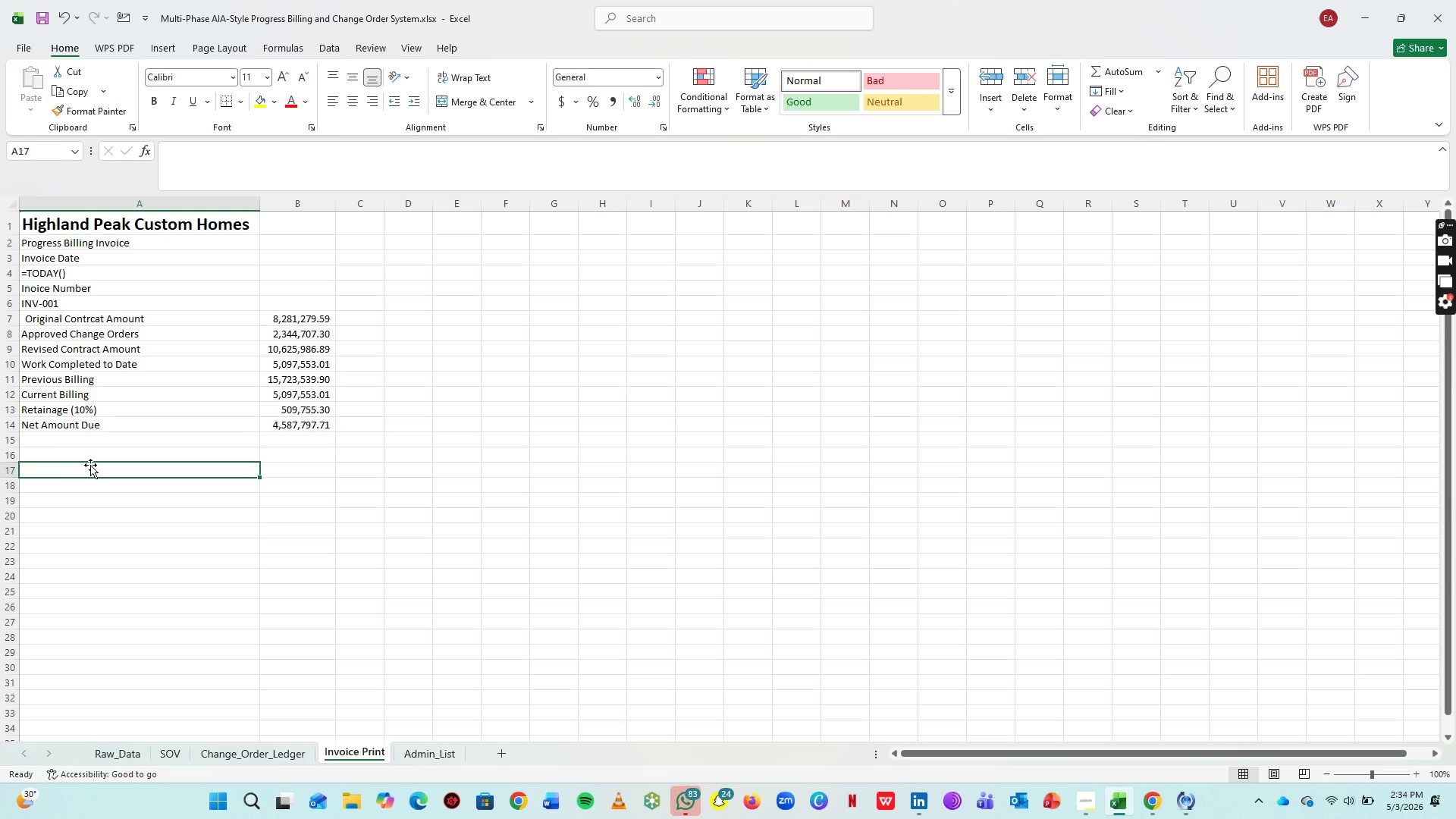 
type(Description)
 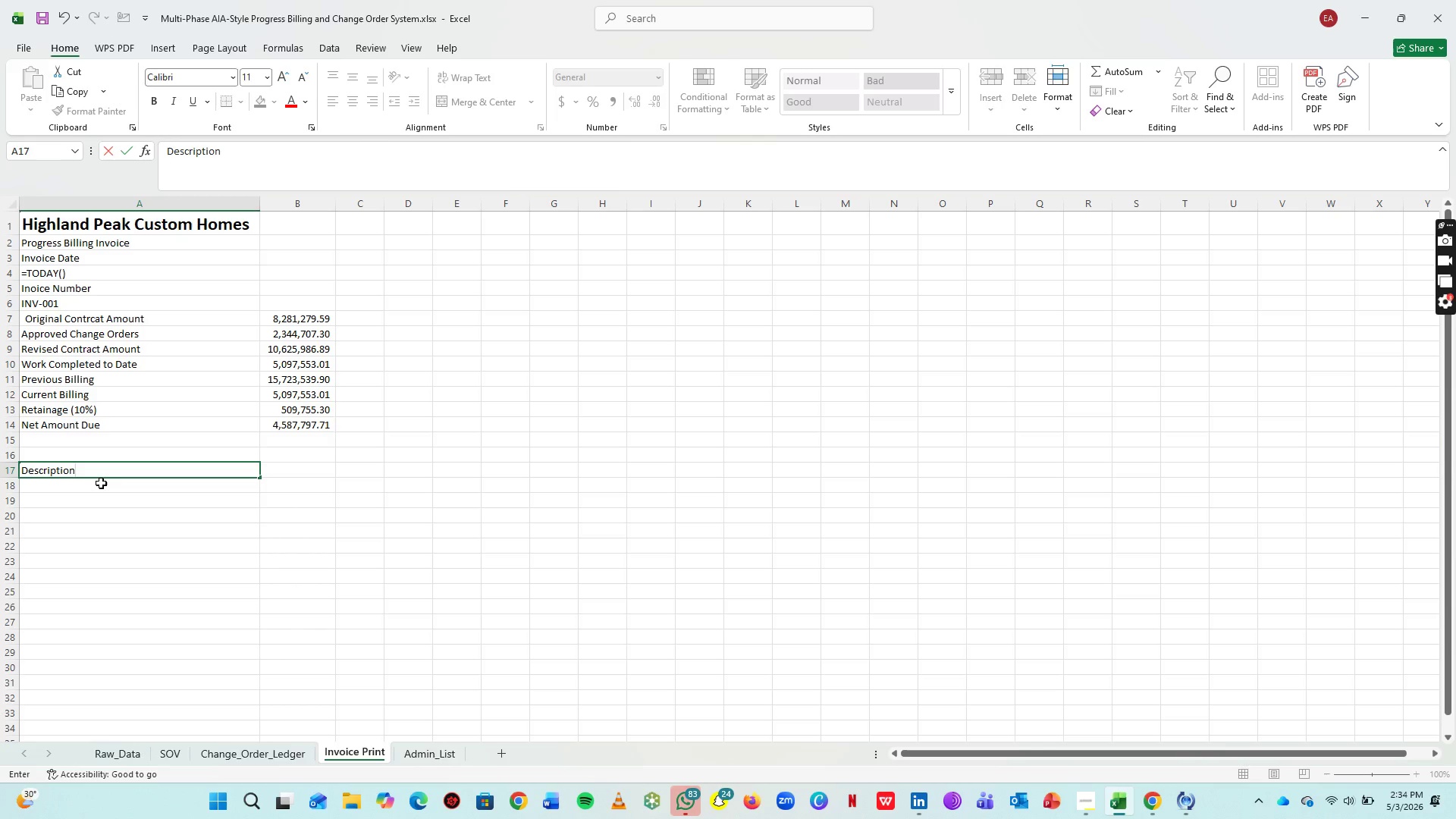 
key(ArrowRight)
 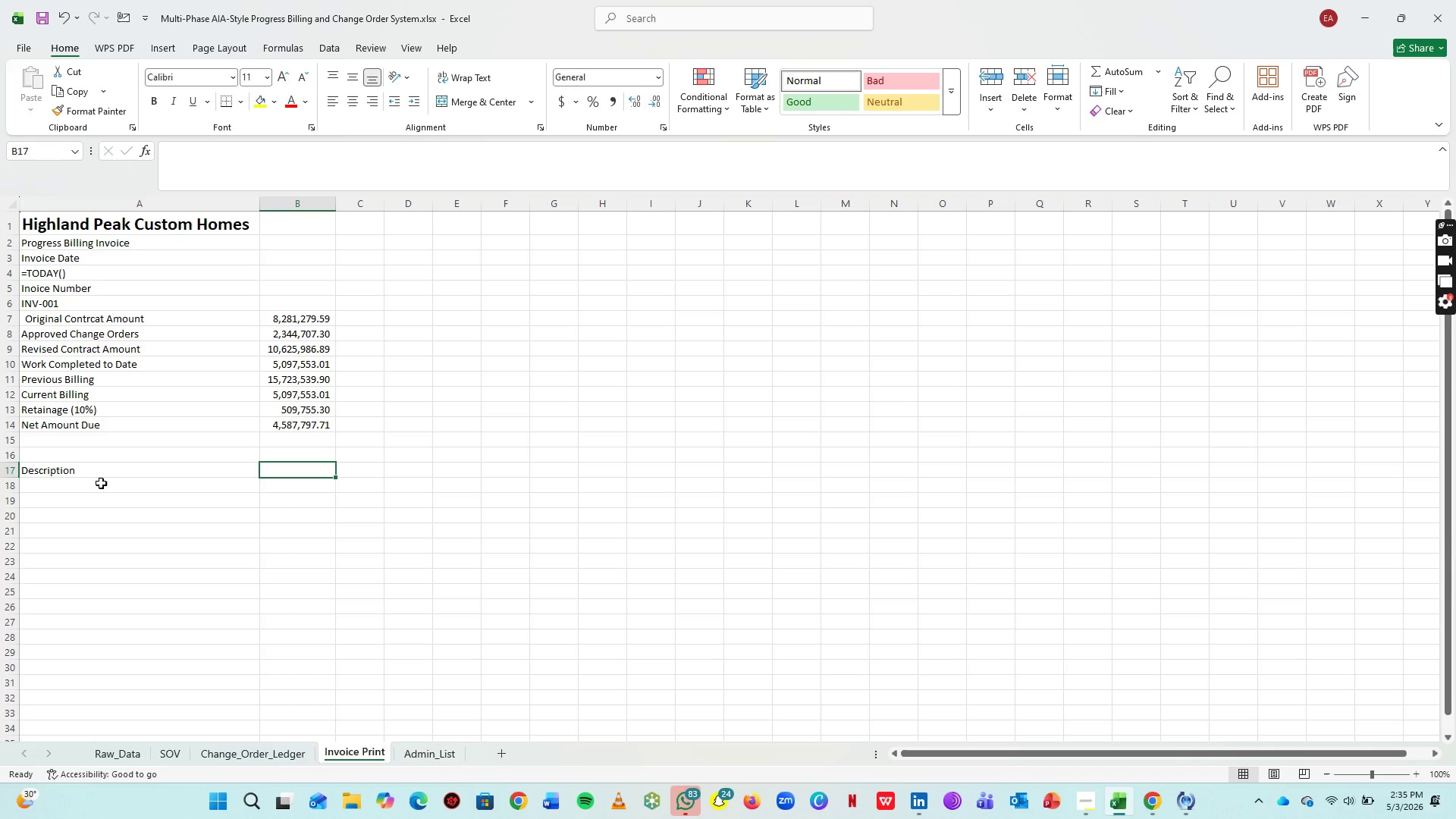 
type(%C)
key(Backspace)
type( Complete)
 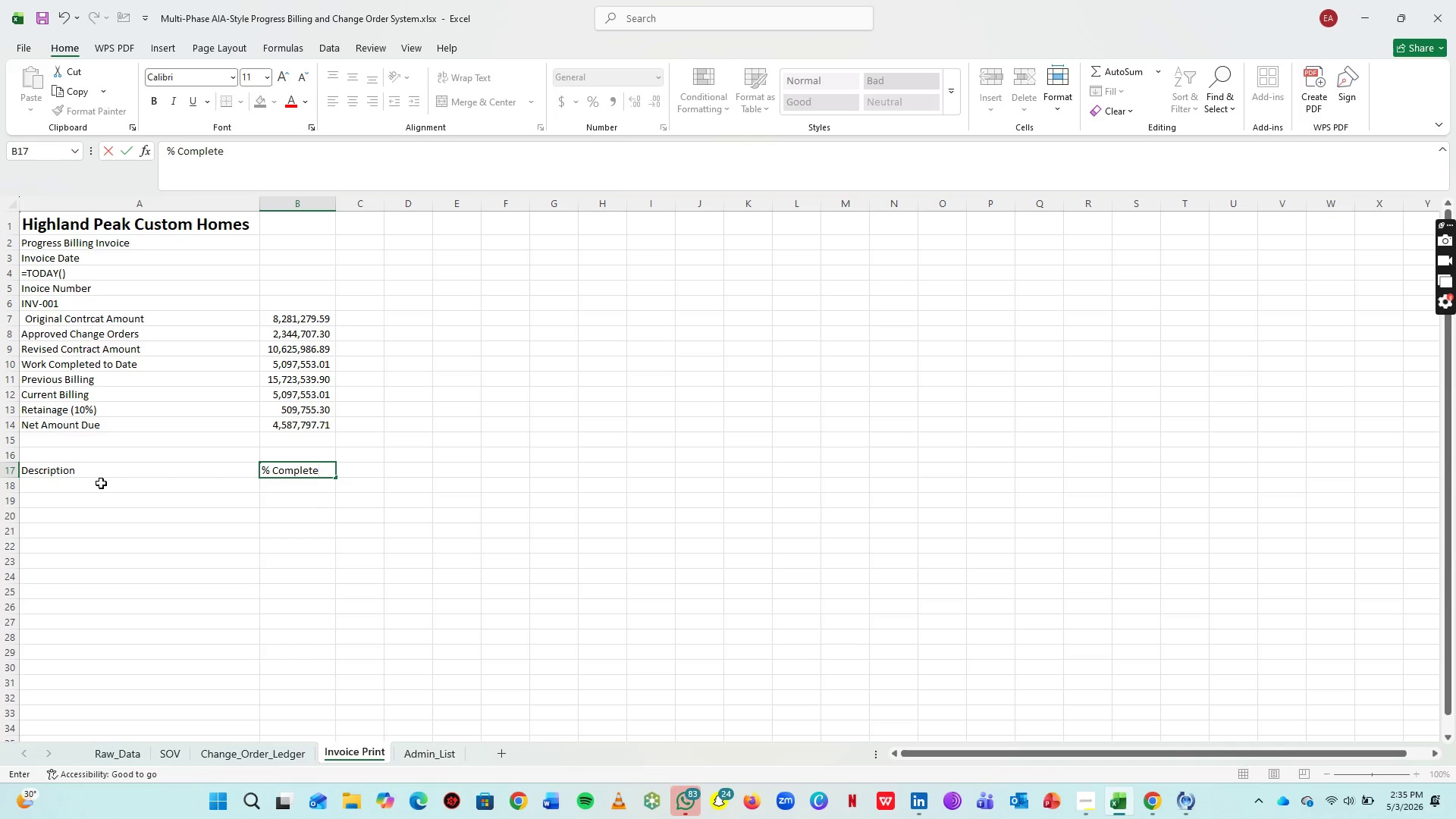 
key(ArrowRight)
 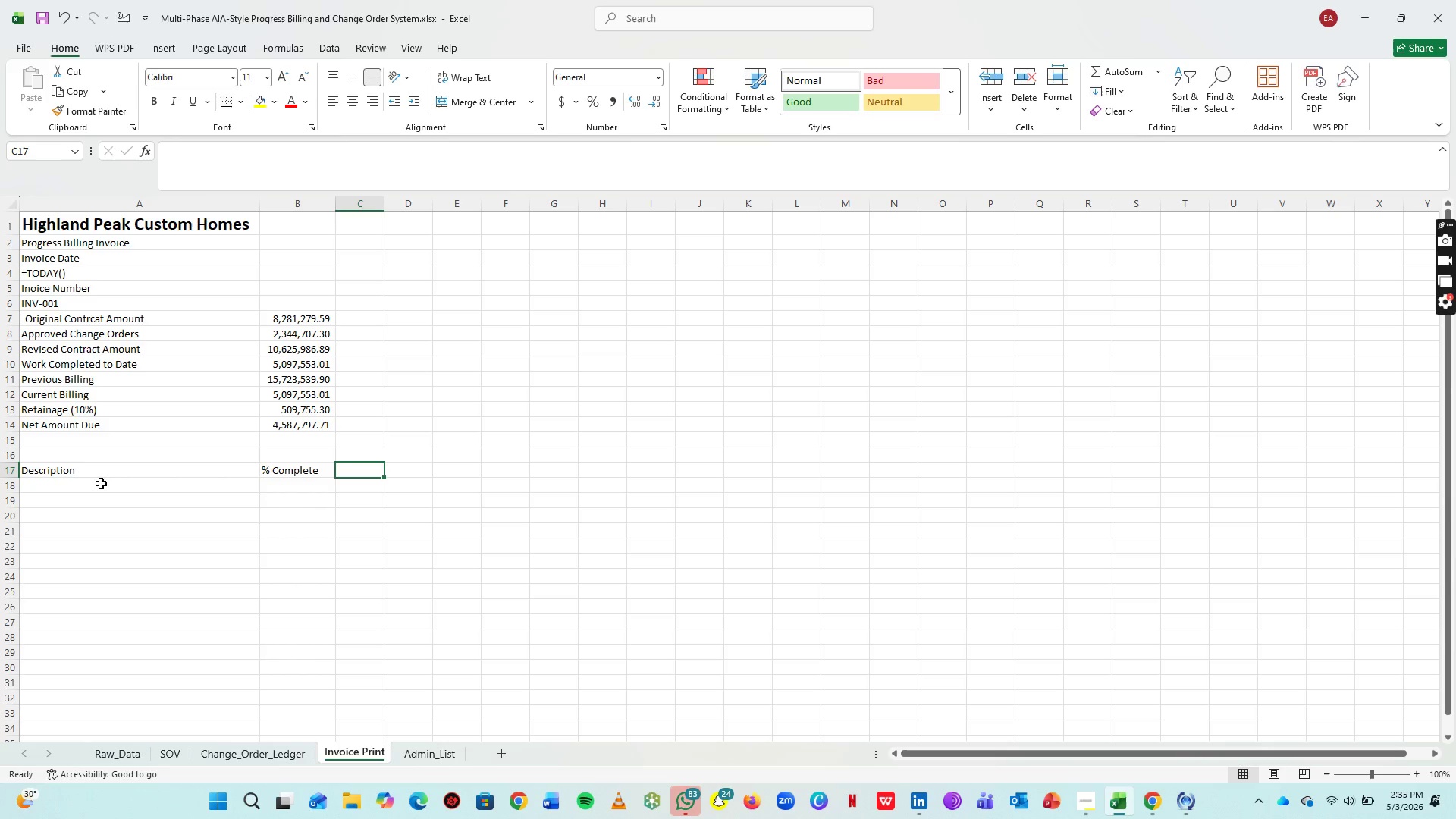 
type(Current Billing)
 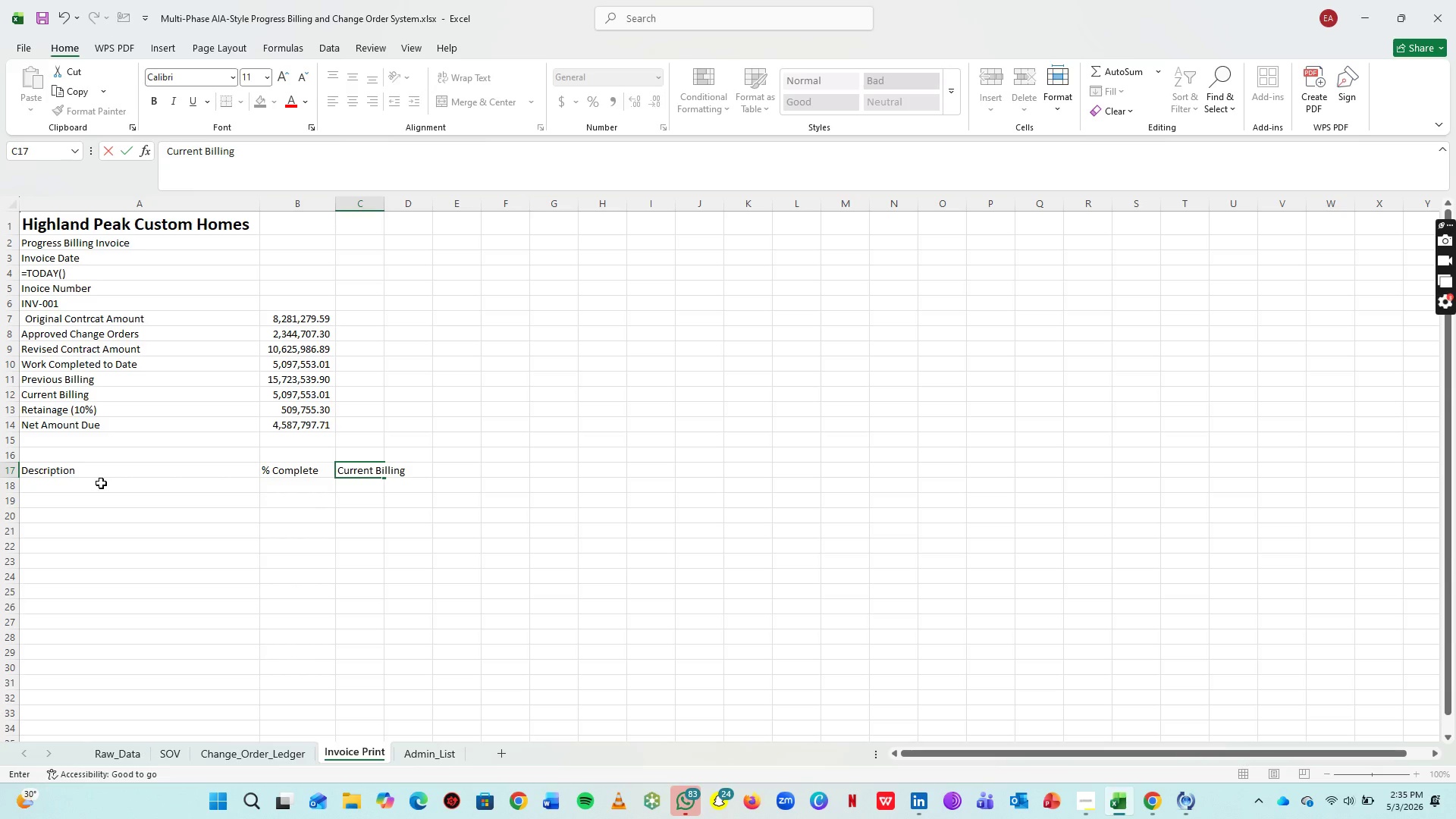 
key(ArrowRight)
 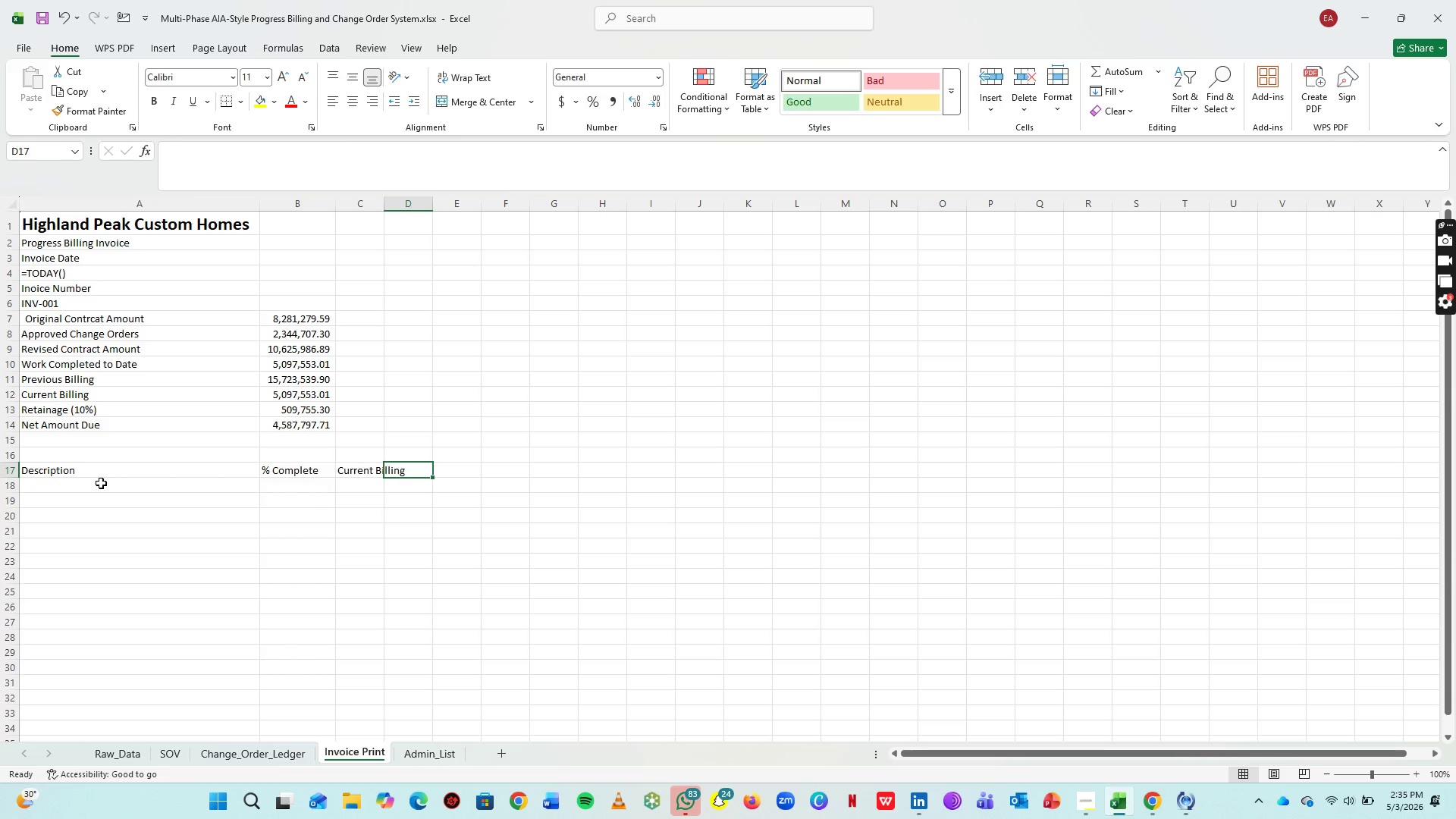 
type(Balance to Finsih)
key(Backspace)
key(Backspace)
key(Backspace)
type(ish)
 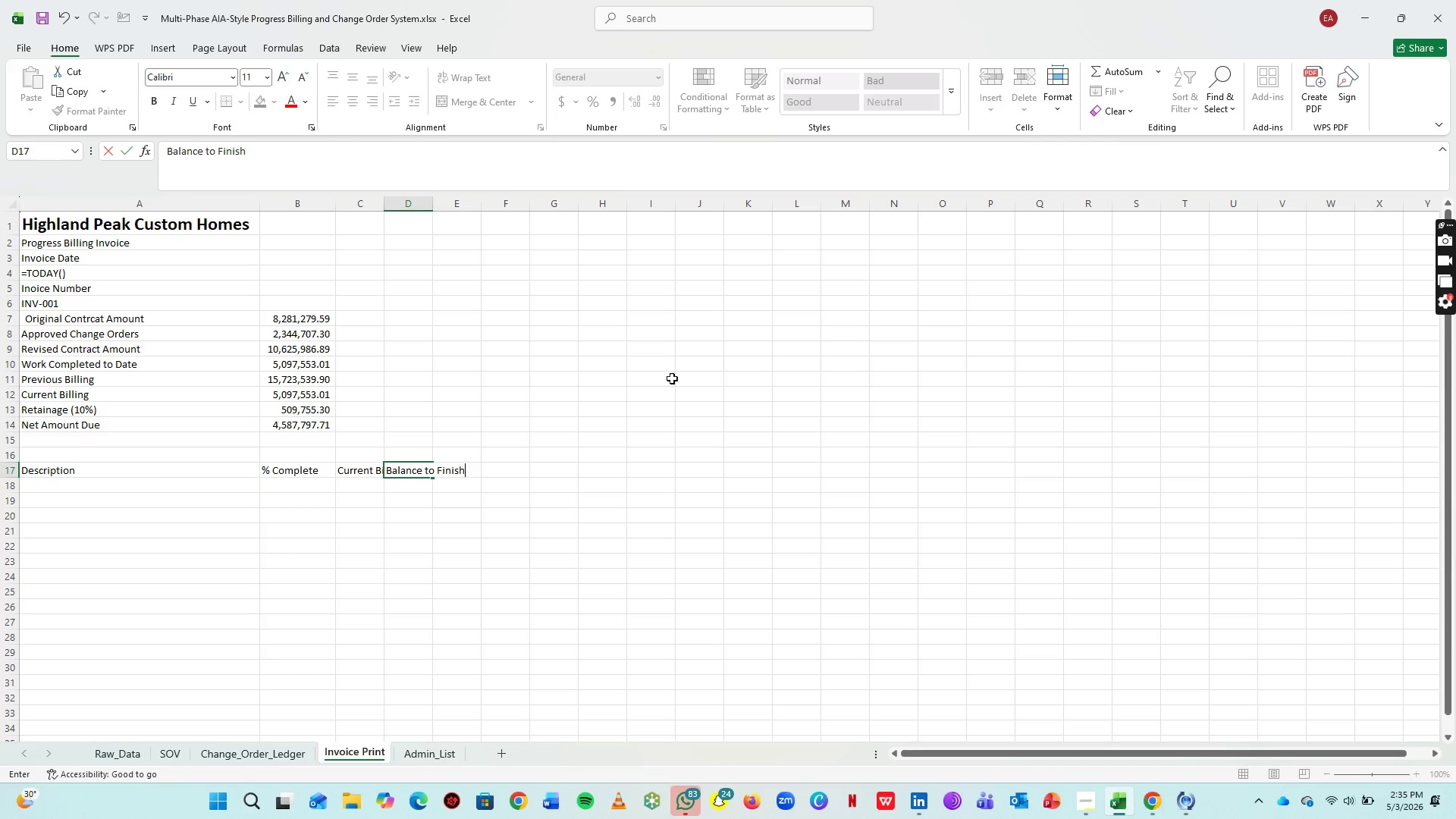 
left_click([608, 395])
 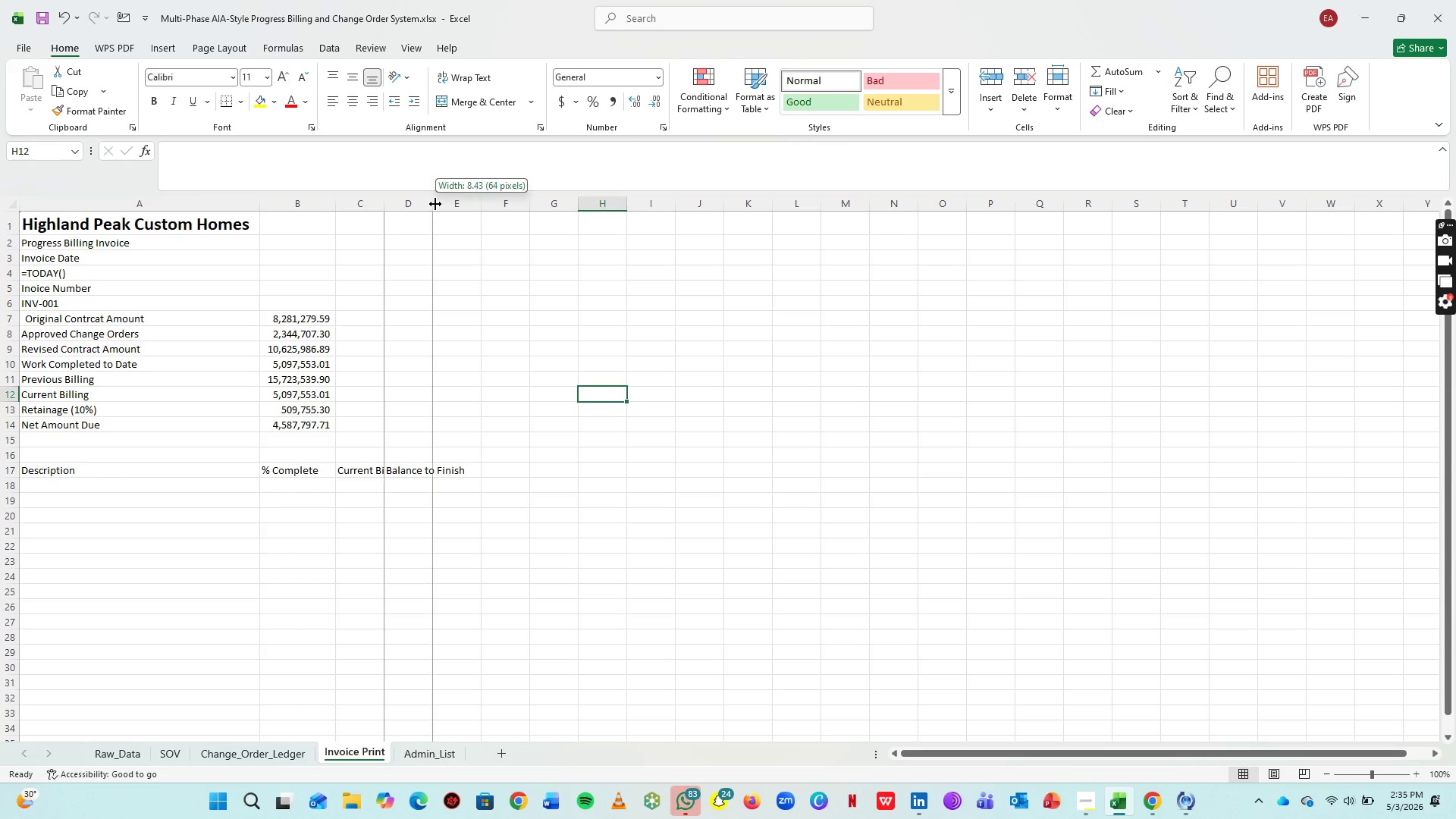 
double_click([435, 204])
 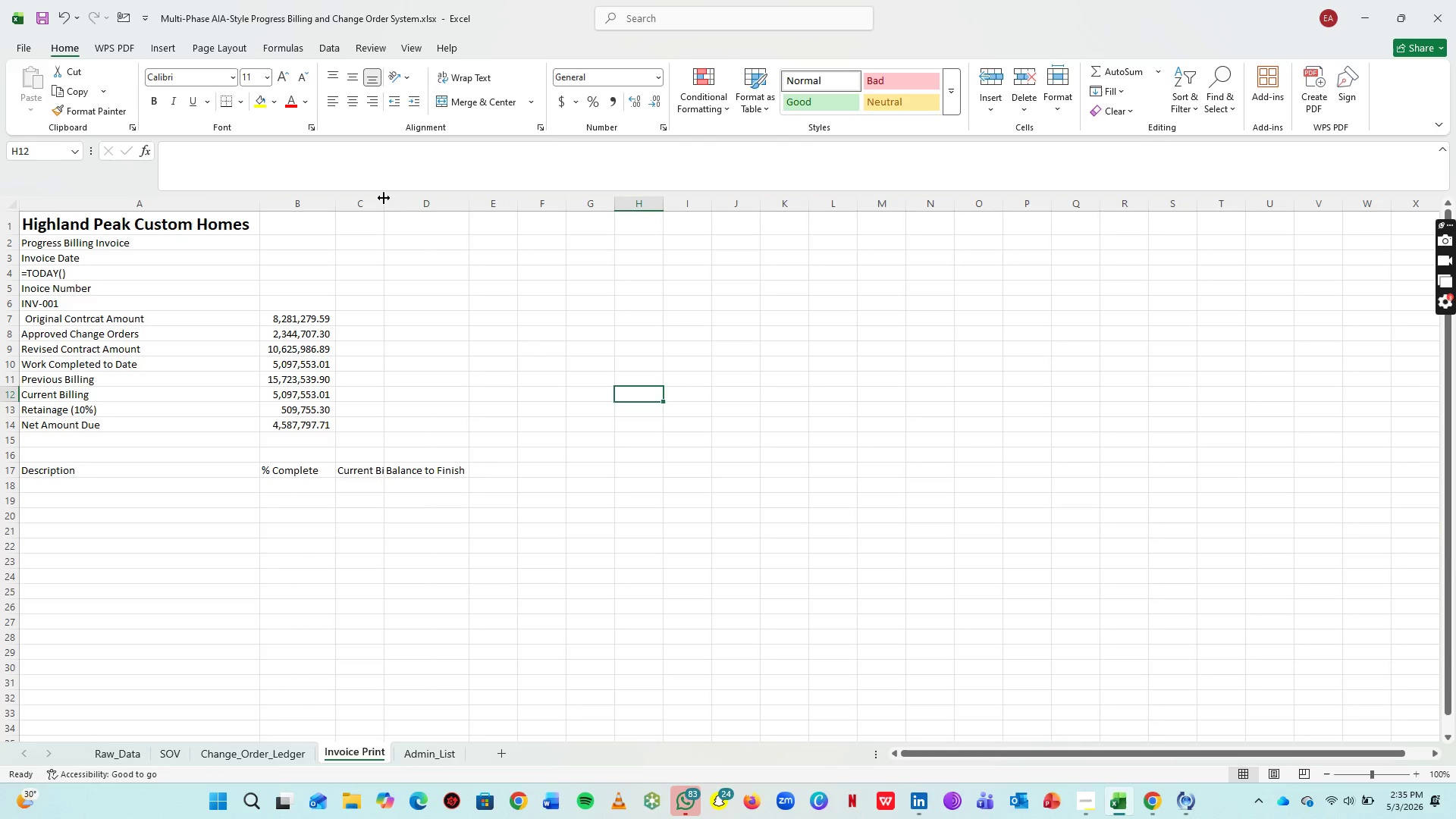 
double_click([384, 198])
 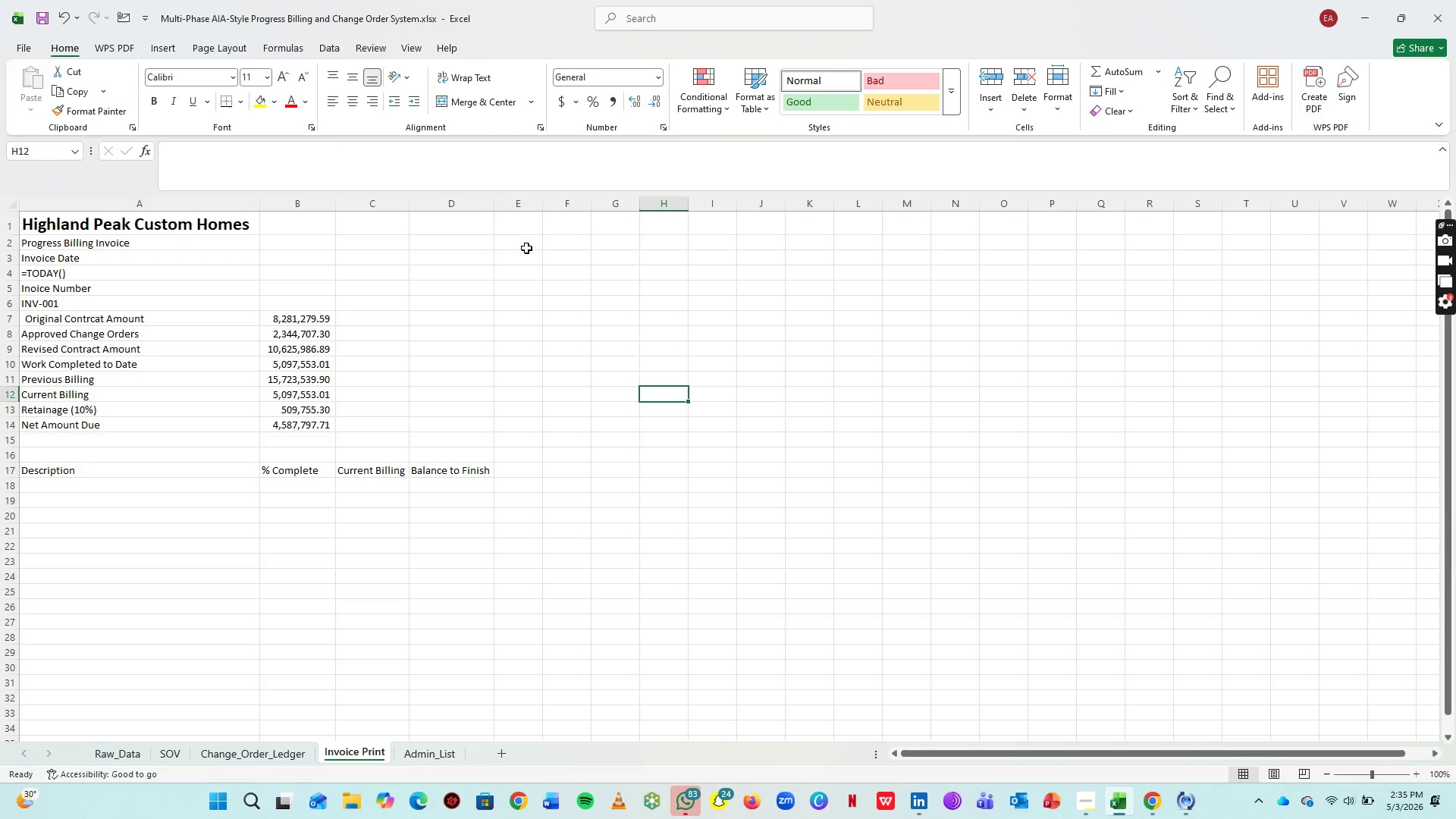 
wait(6.22)
 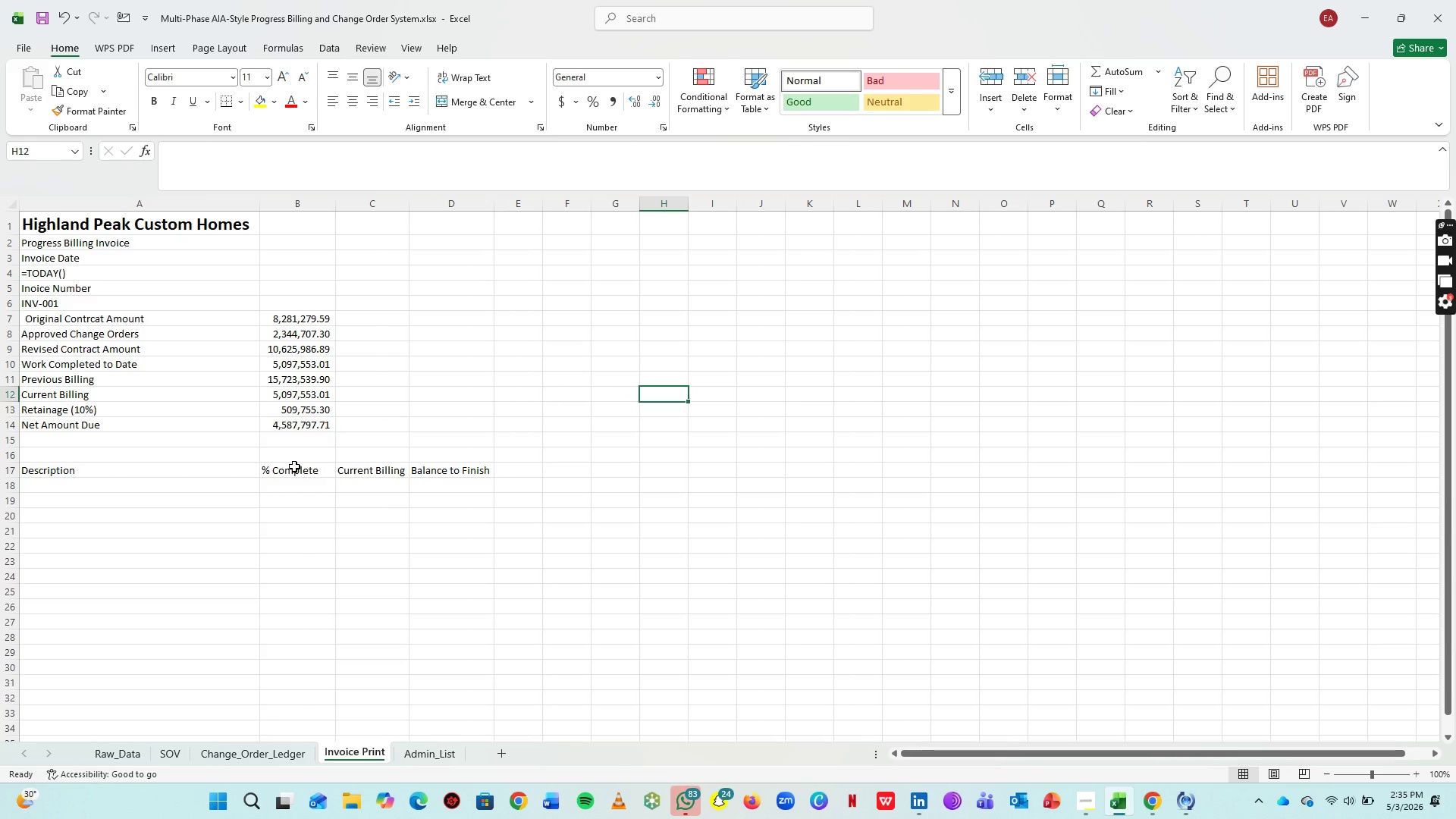 
left_click([121, 487])
 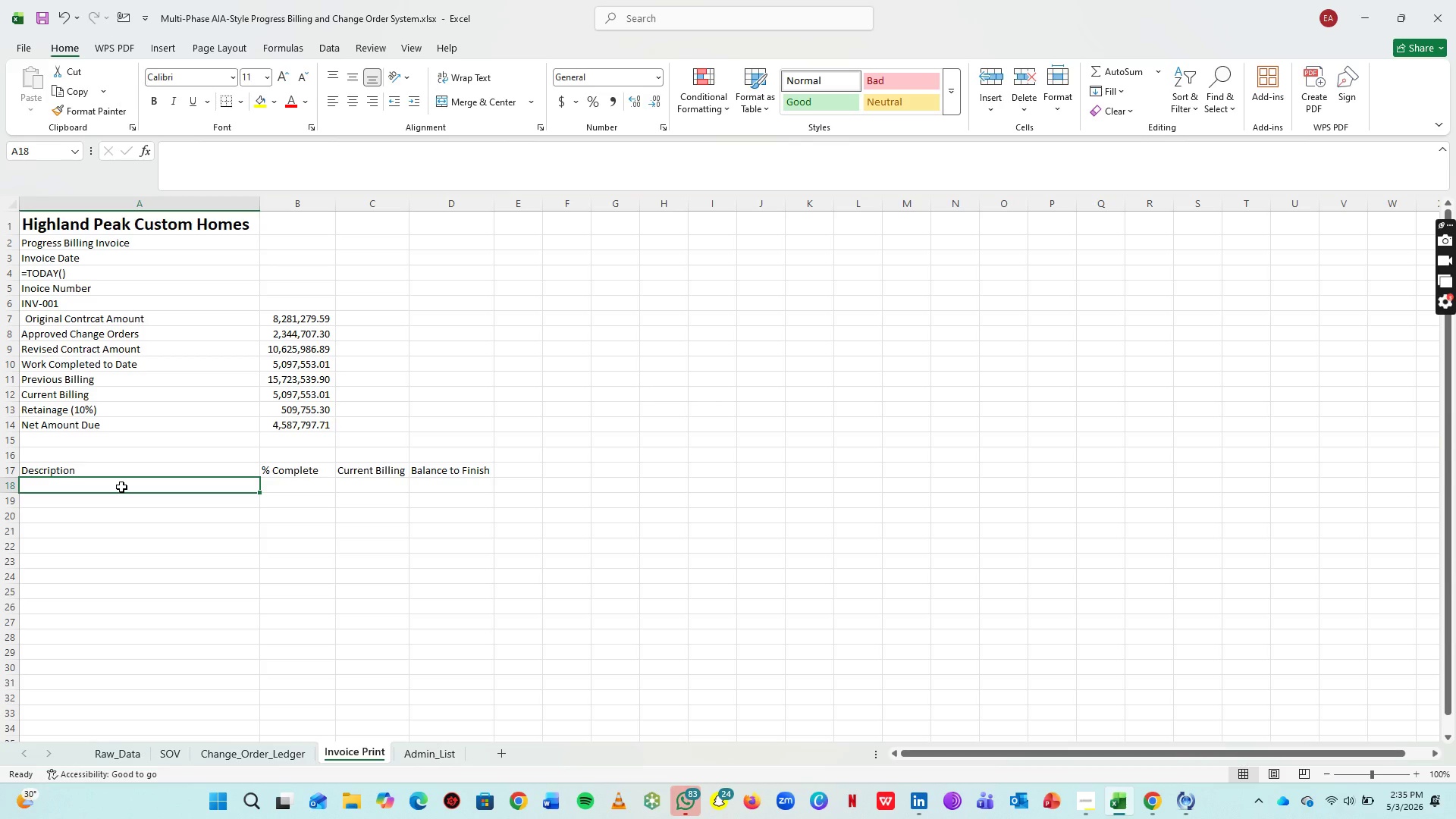 
key(Equal)
 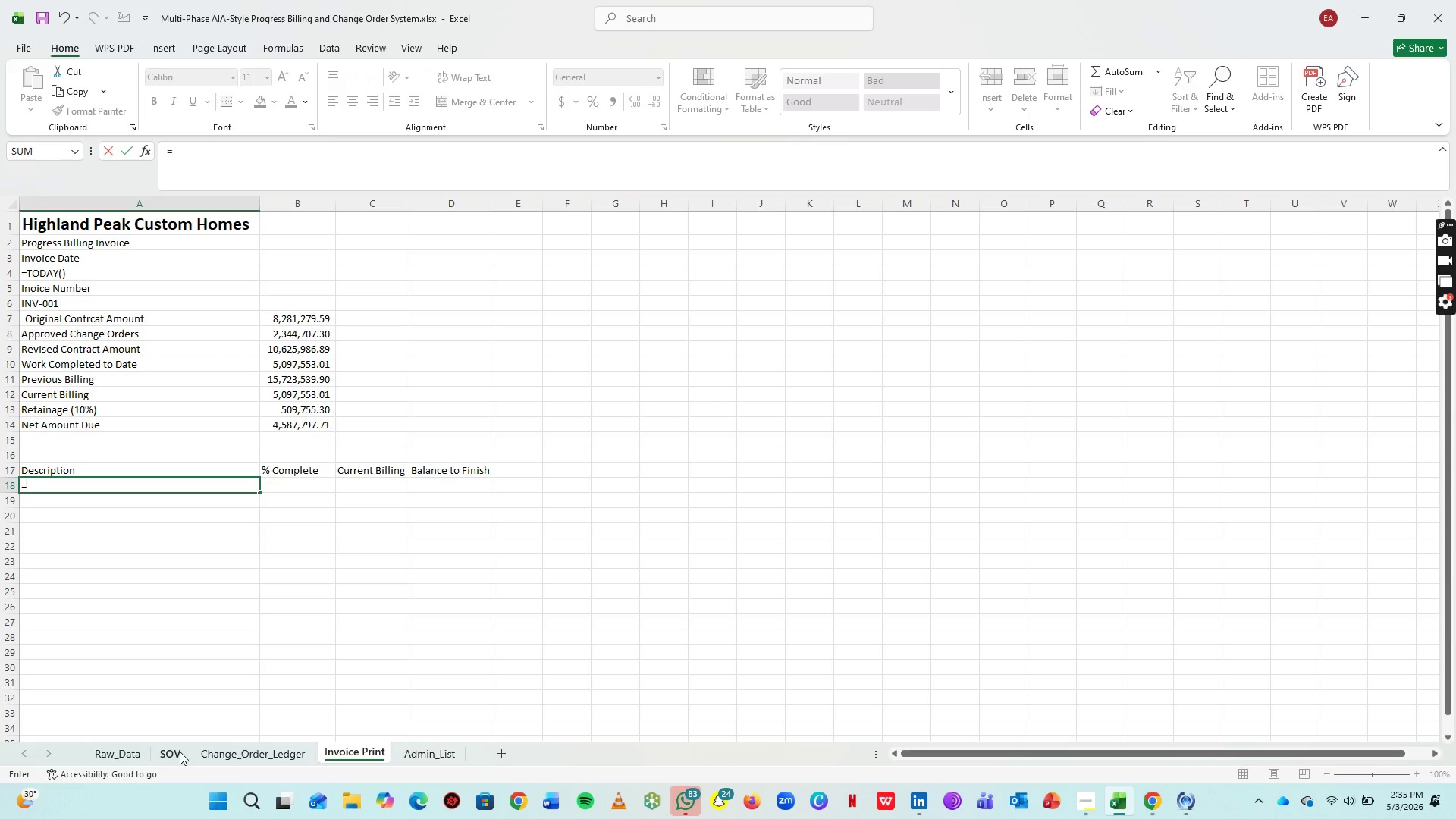 
wait(5.83)
 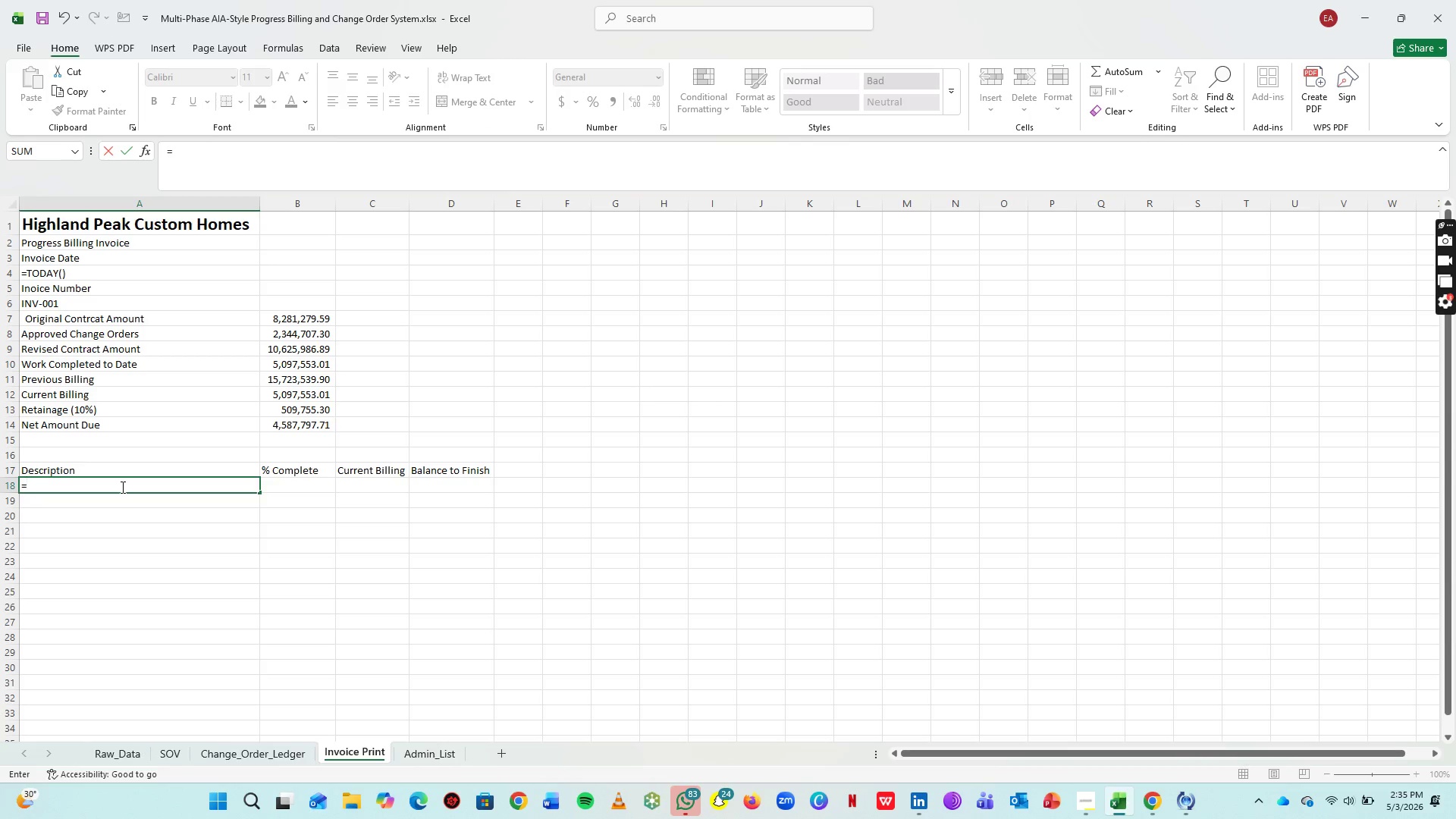 
type(SOB!)
key(Backspace)
key(Backspace)
type(V!2)
key(Backspace)
type(B2)
 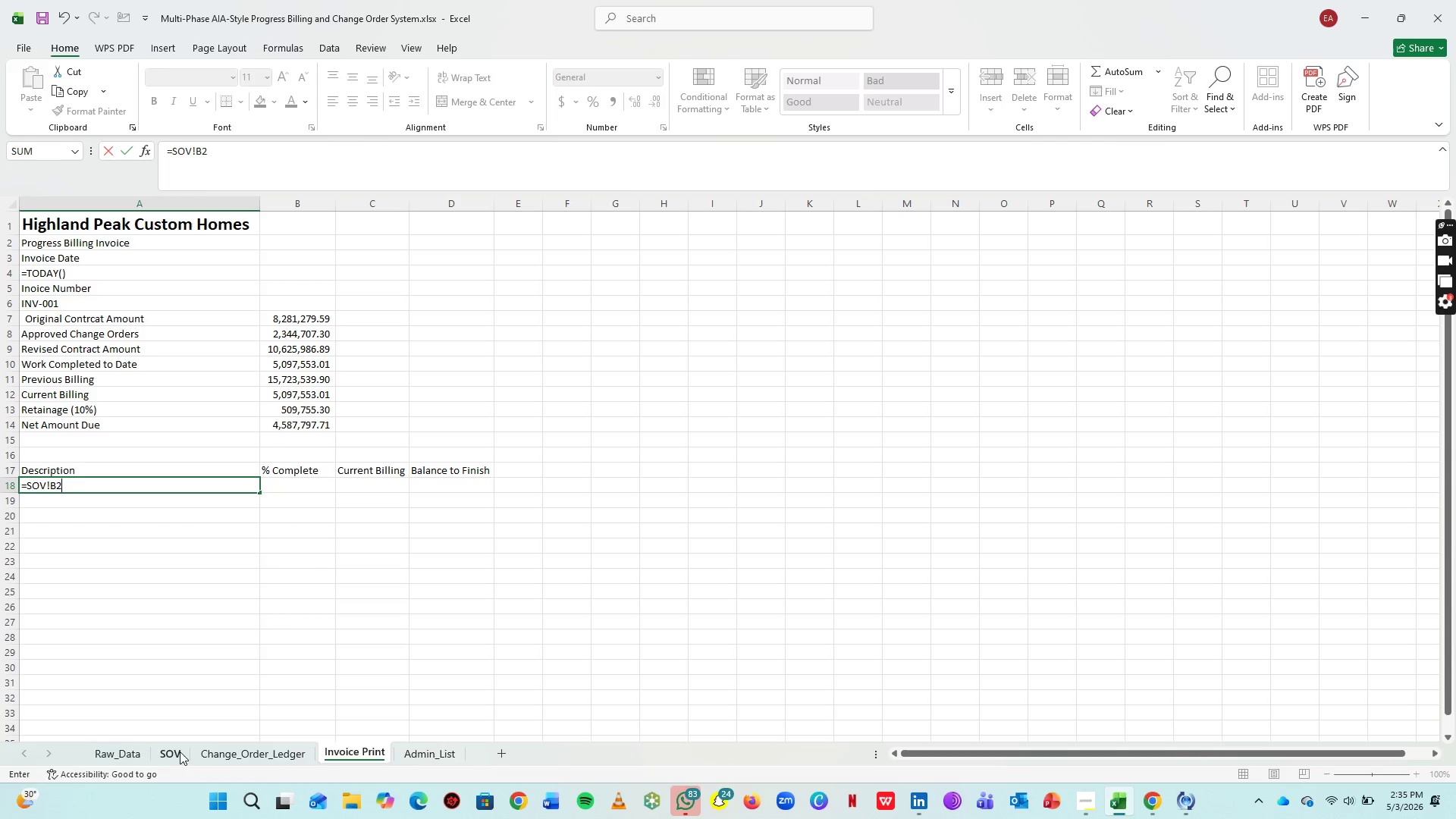 
key(Enter)
 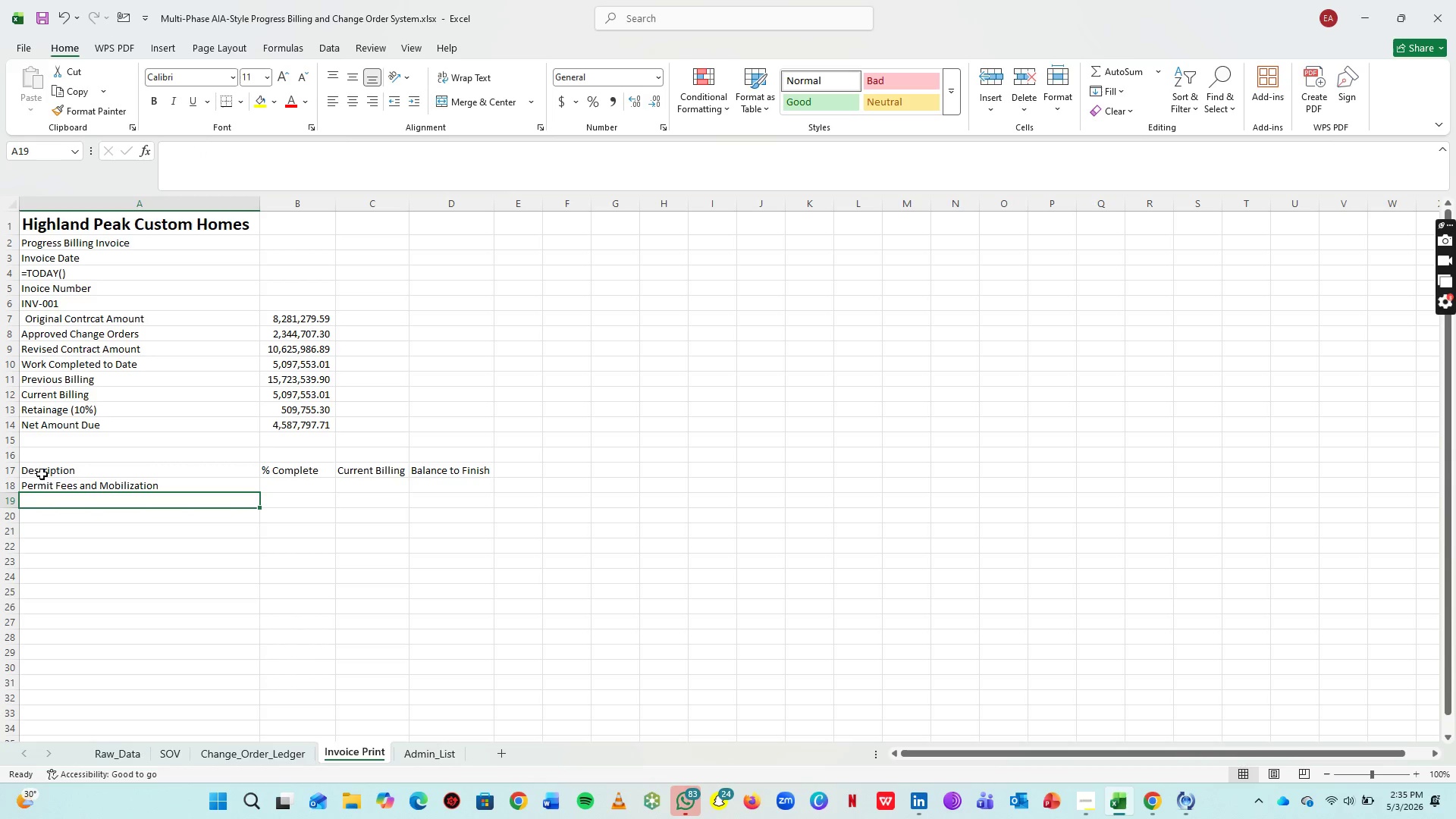 
left_click([10, 469])
 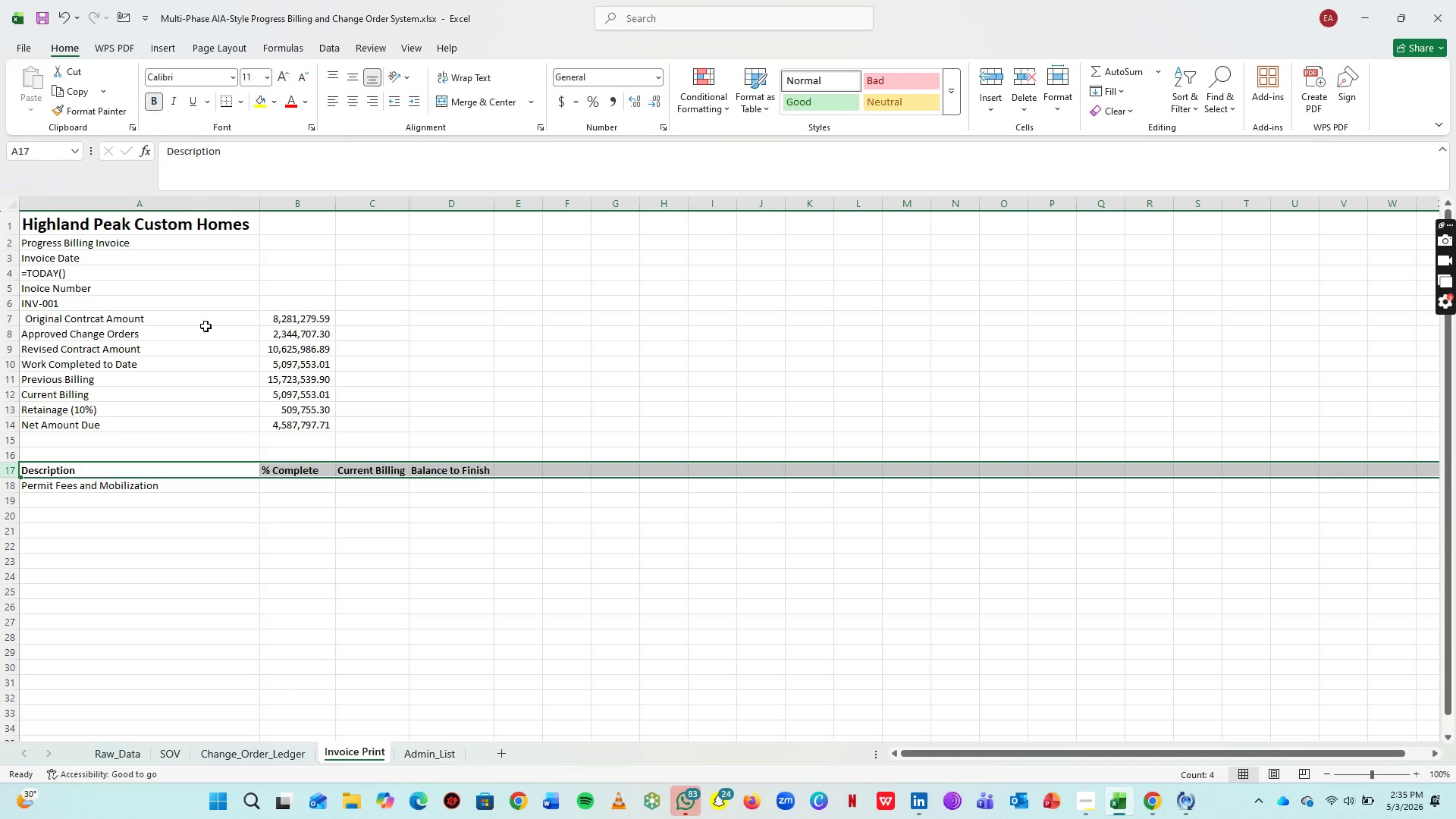 
double_click([261, 574])
 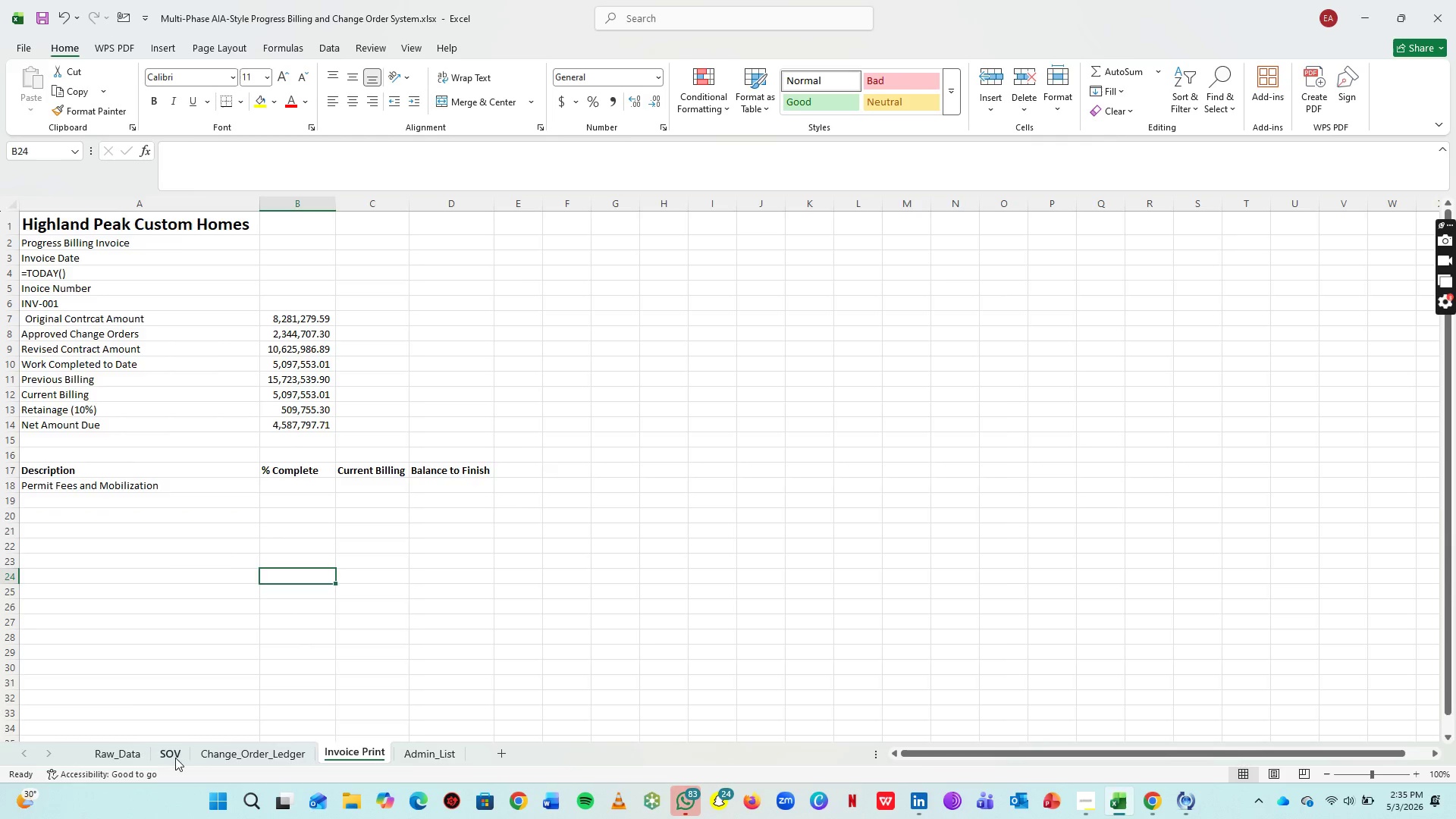 
scroll: coordinate [157, 237], scroll_direction: up, amount: 5.0
 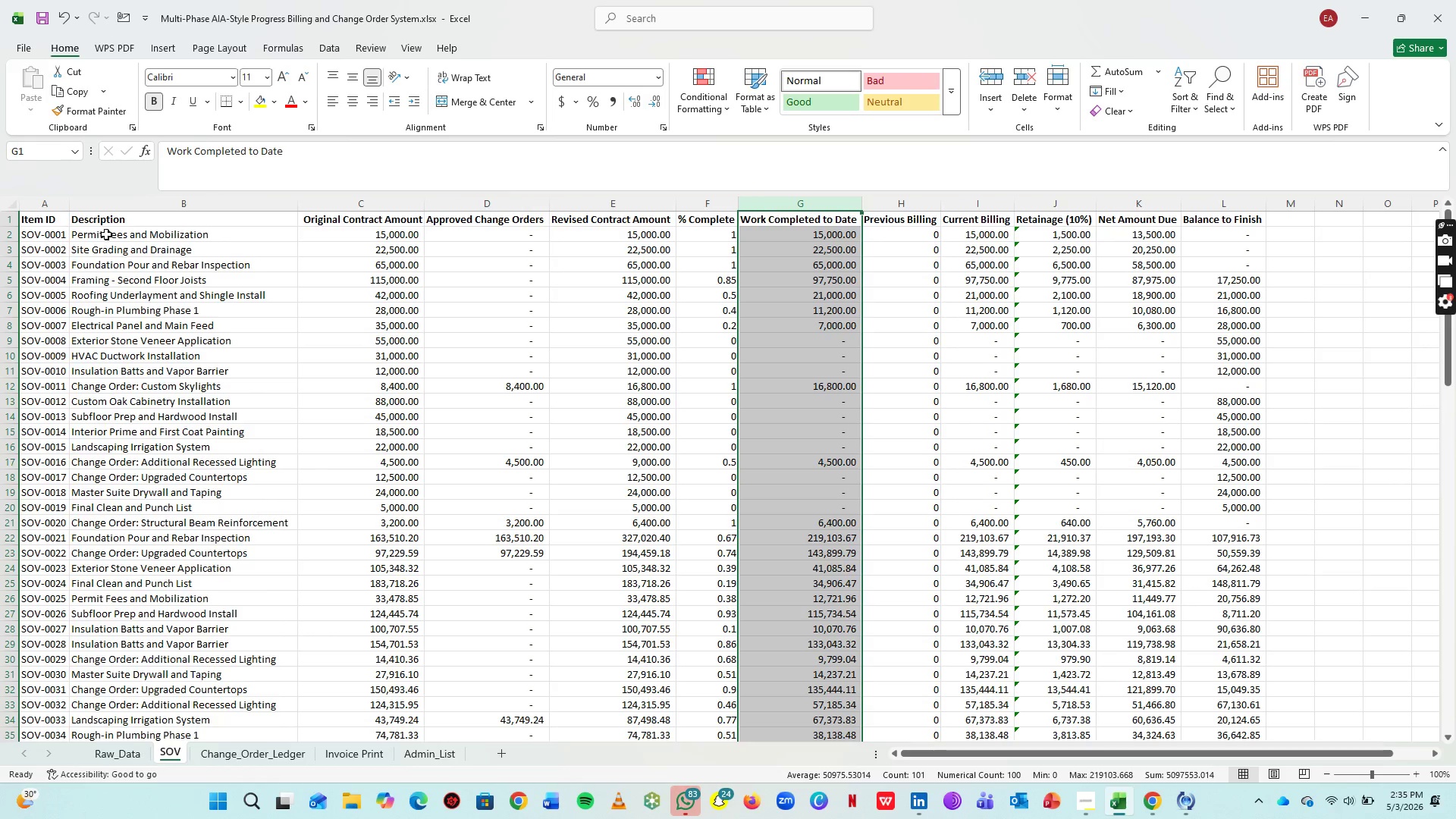 
left_click([106, 234])
 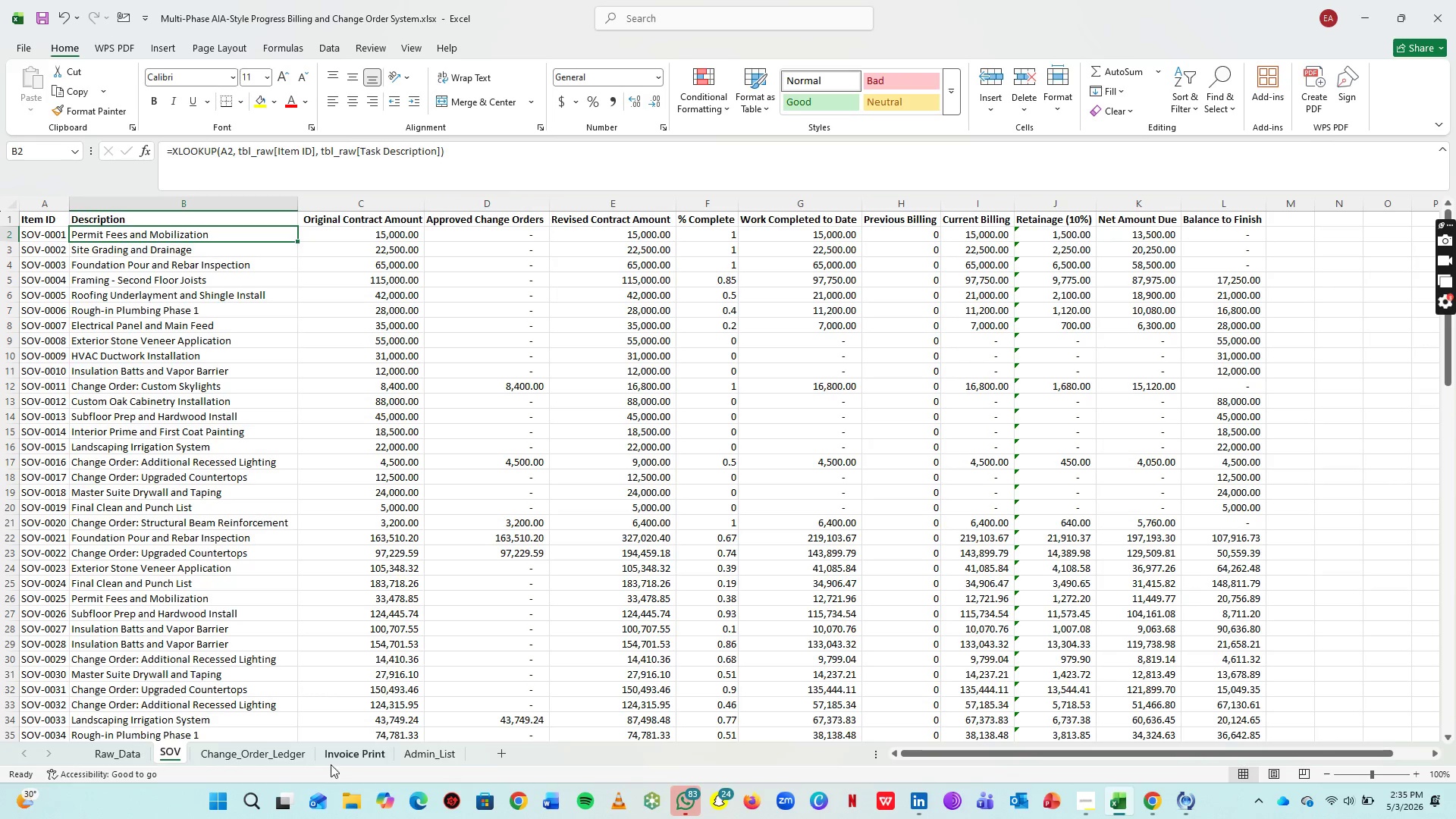 
left_click([338, 758])
 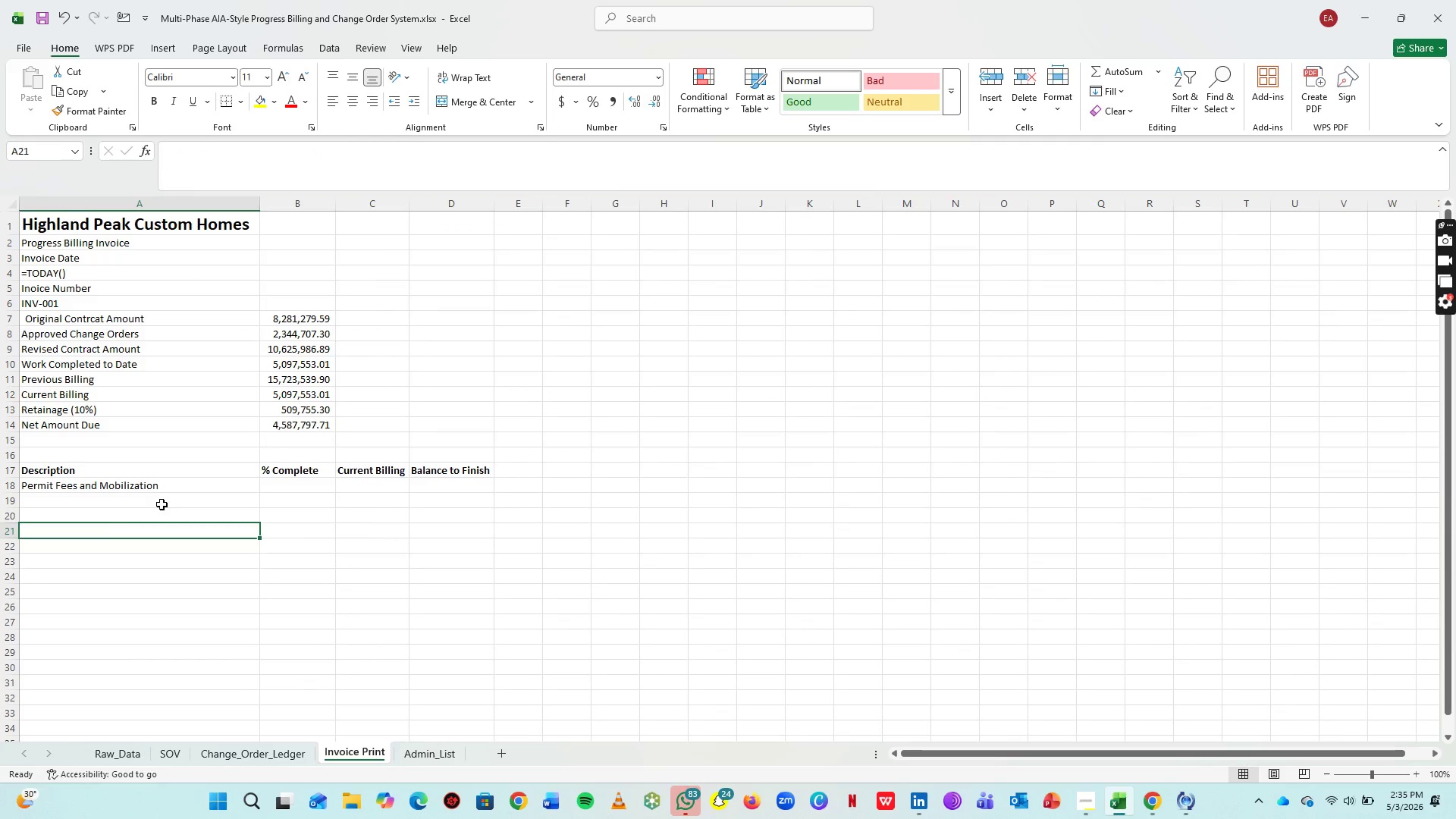 
double_click([185, 515])
 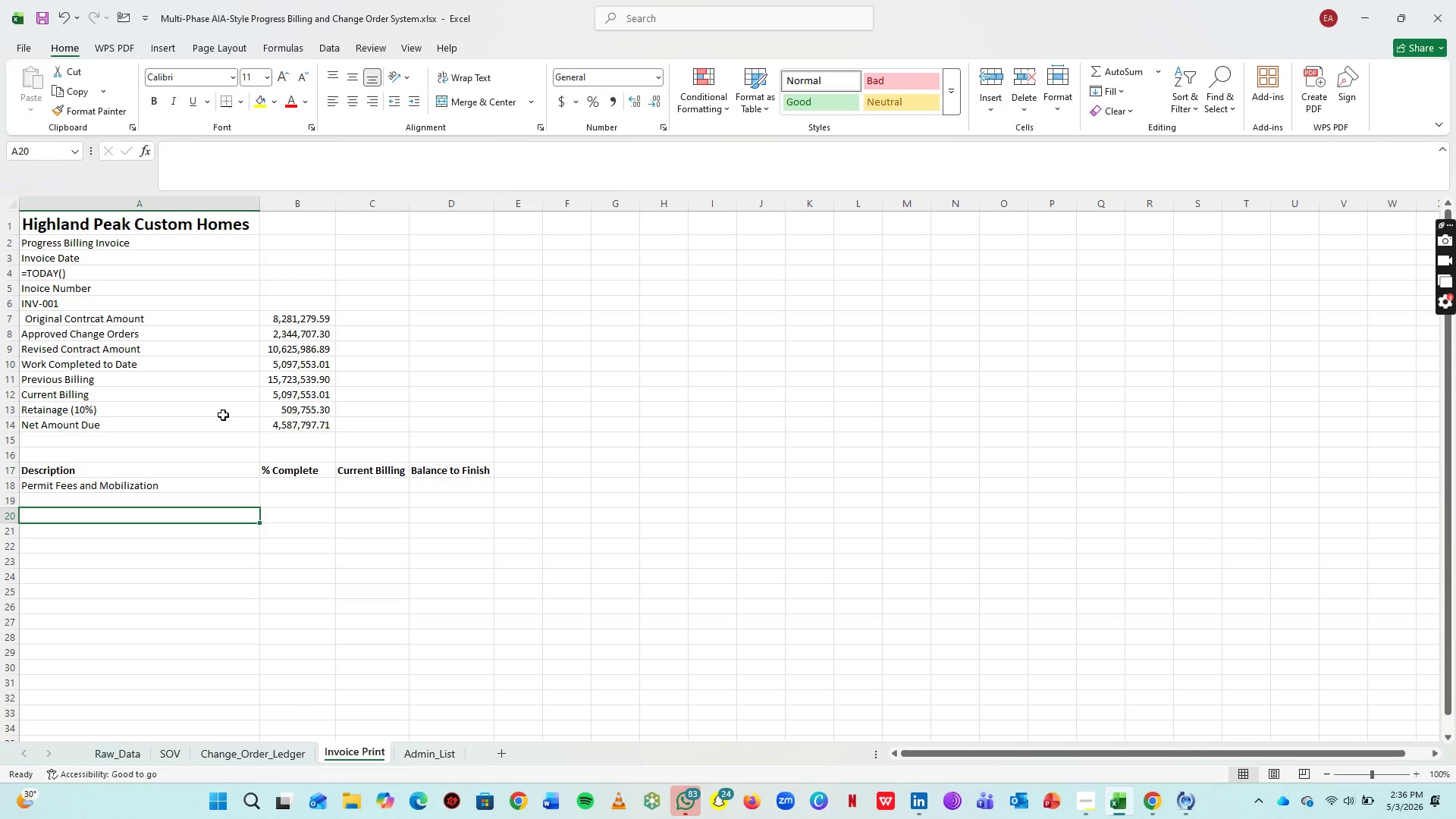 
wait(11.48)
 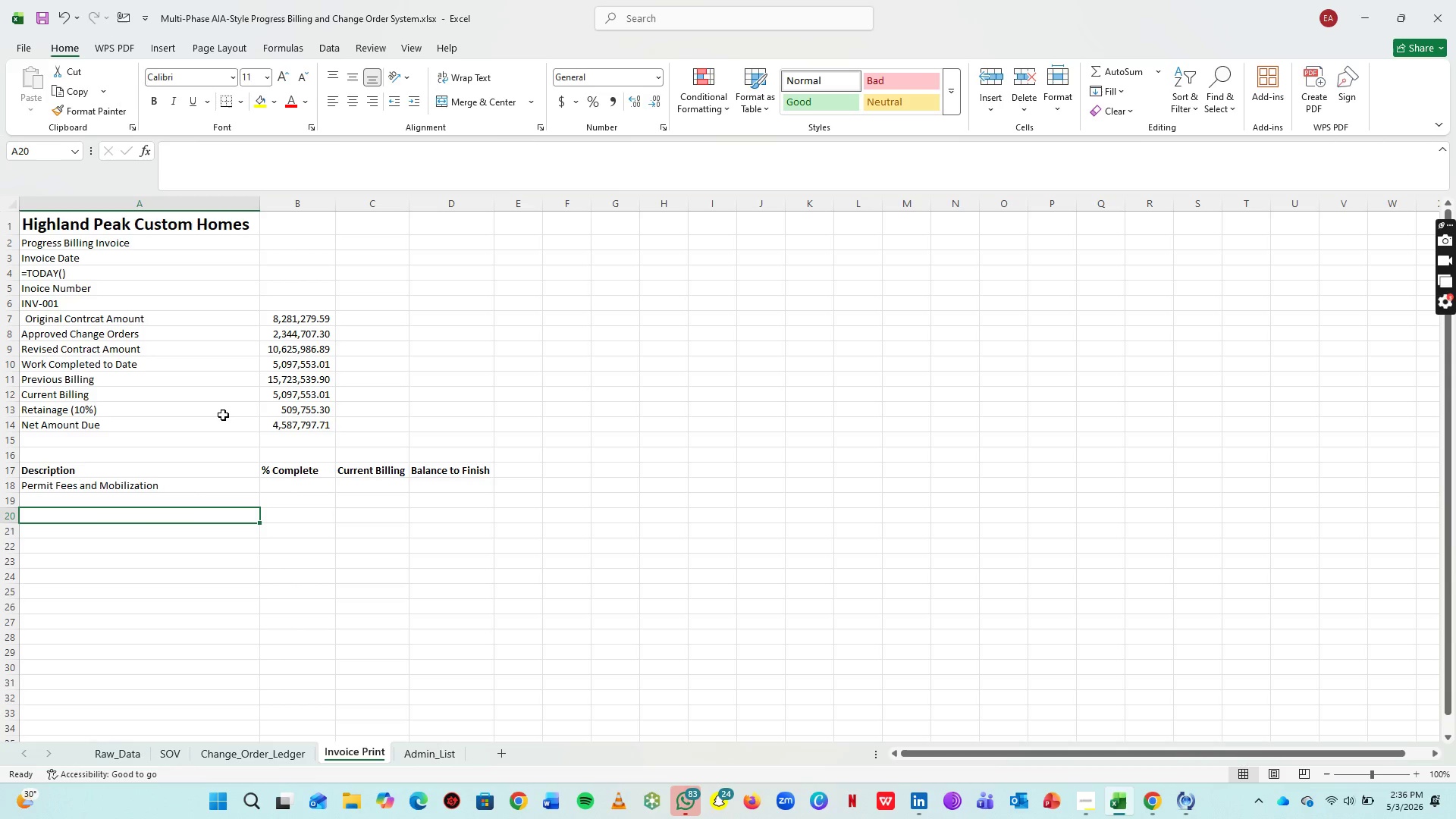 
left_click([284, 488])
 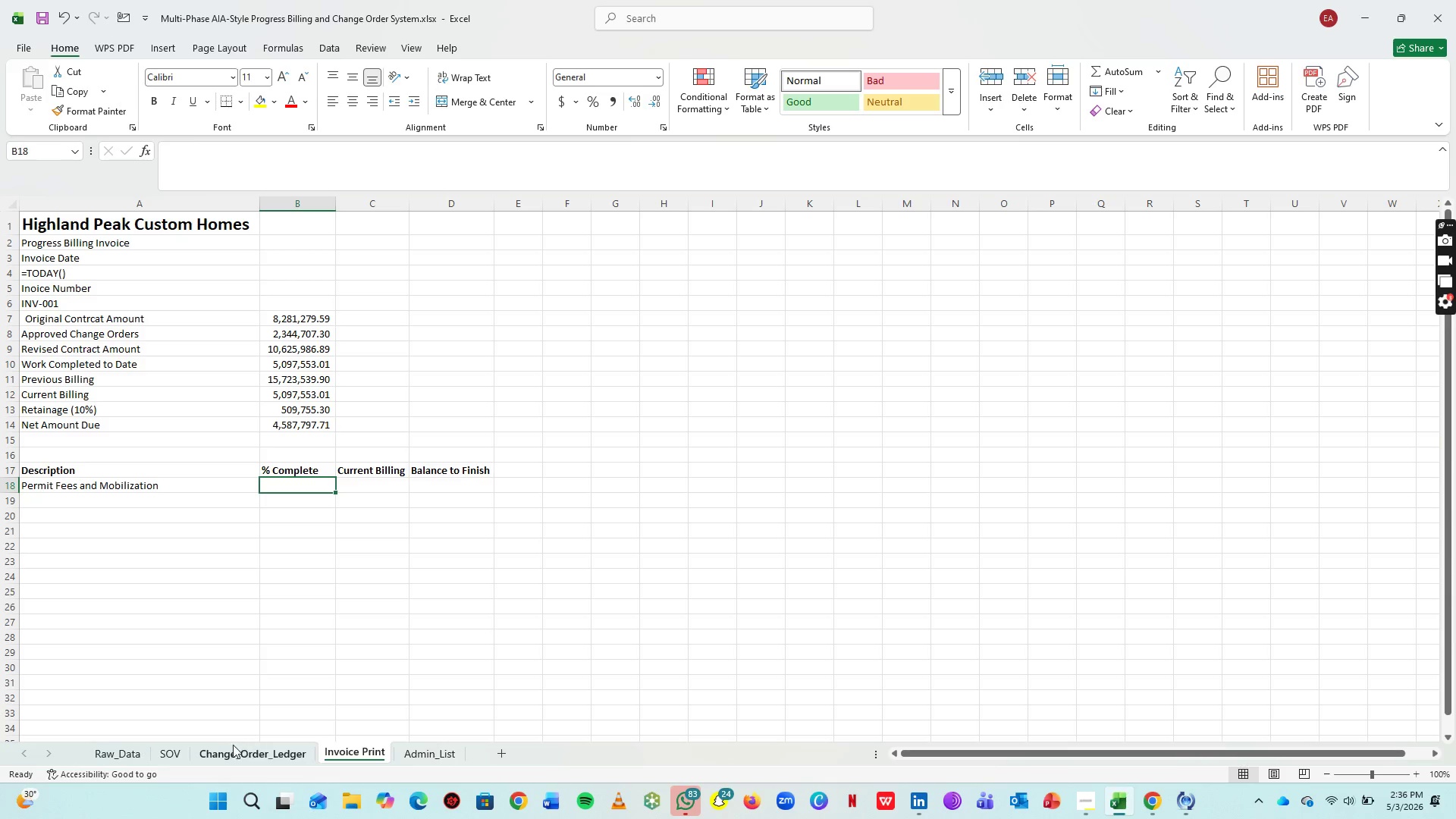 
left_click([158, 752])
 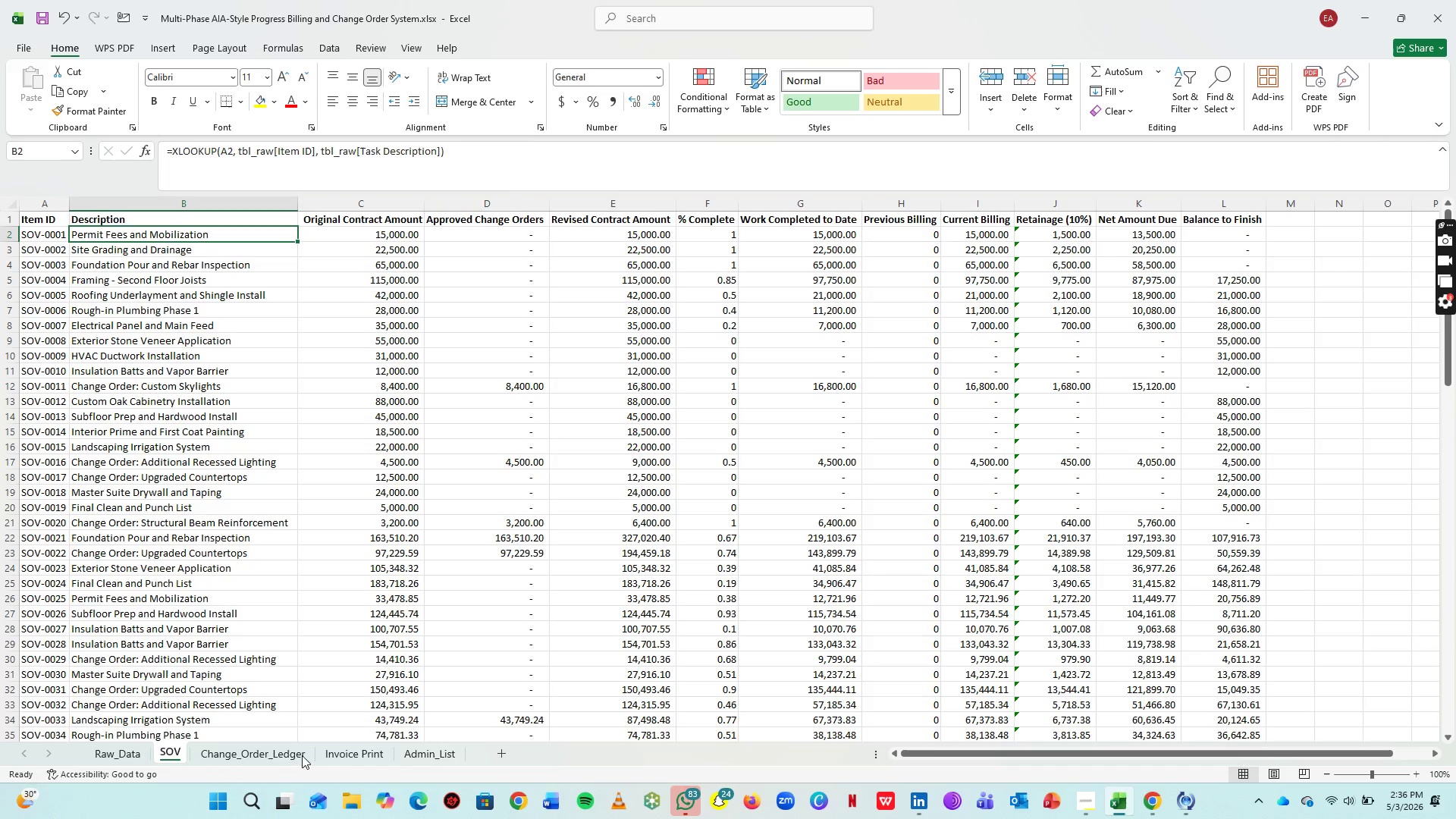 
left_click([347, 755])
 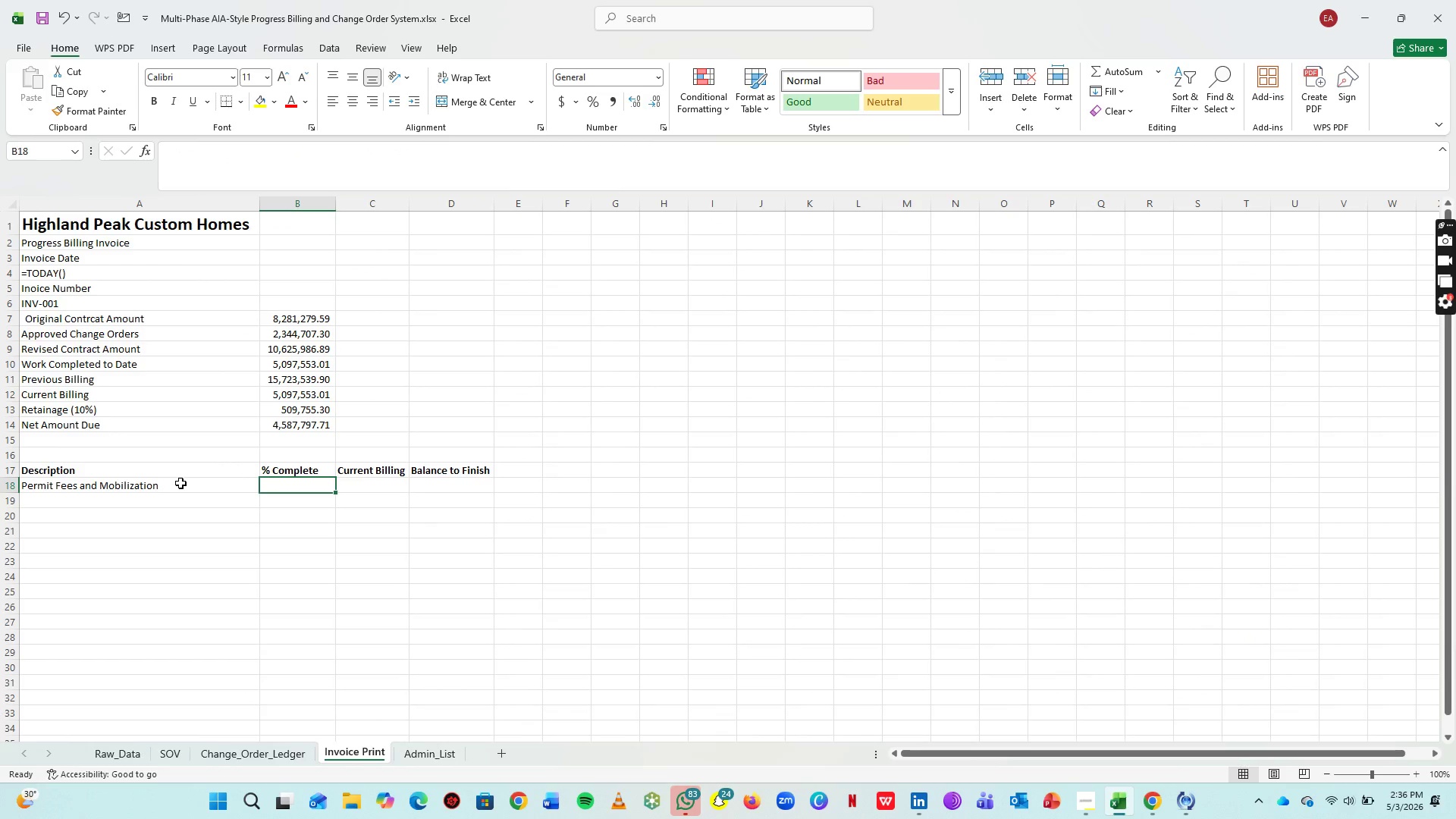 
left_click([180, 483])
 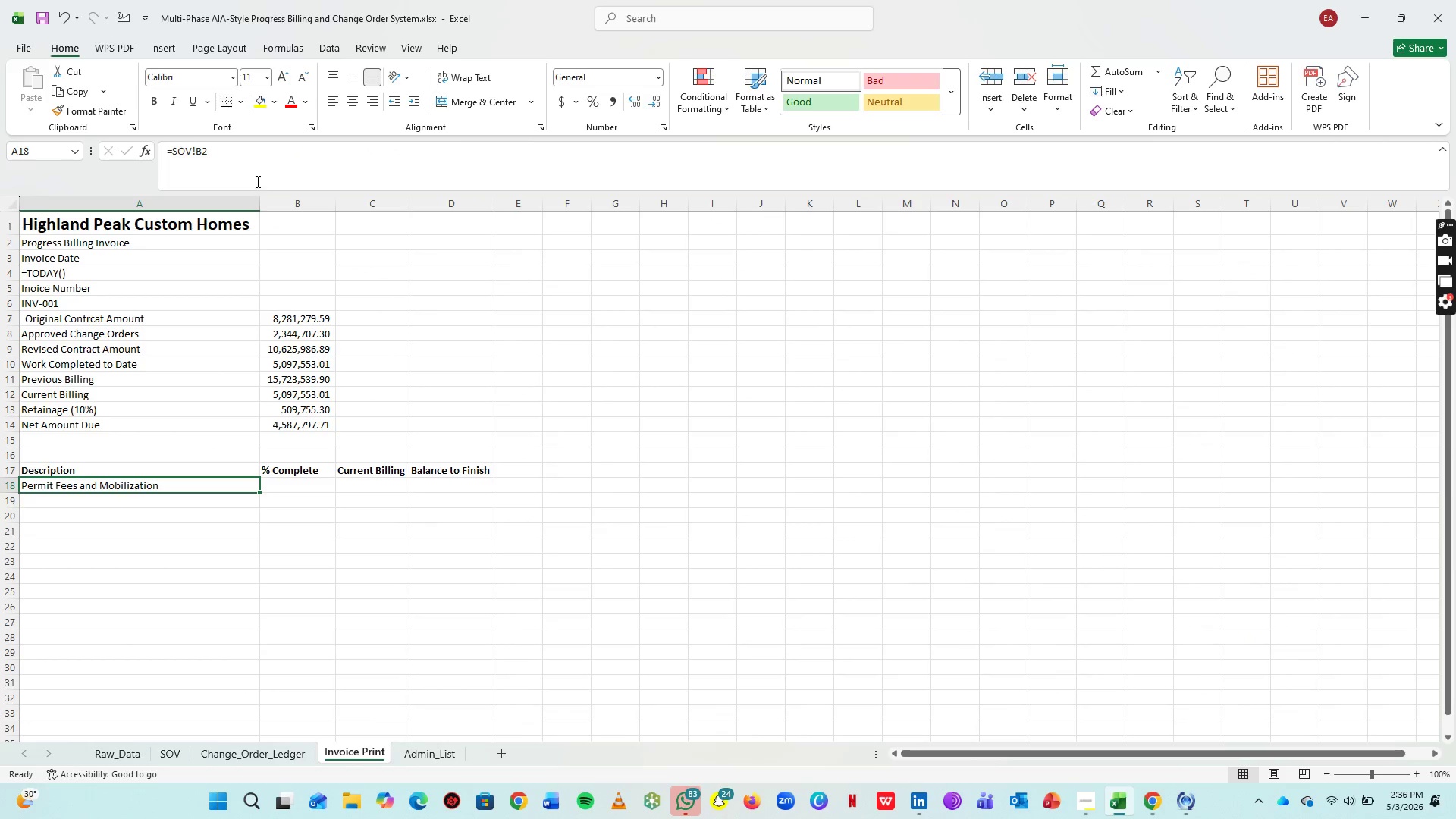 
left_click_drag(start_coordinate=[254, 174], to_coordinate=[143, 171])
 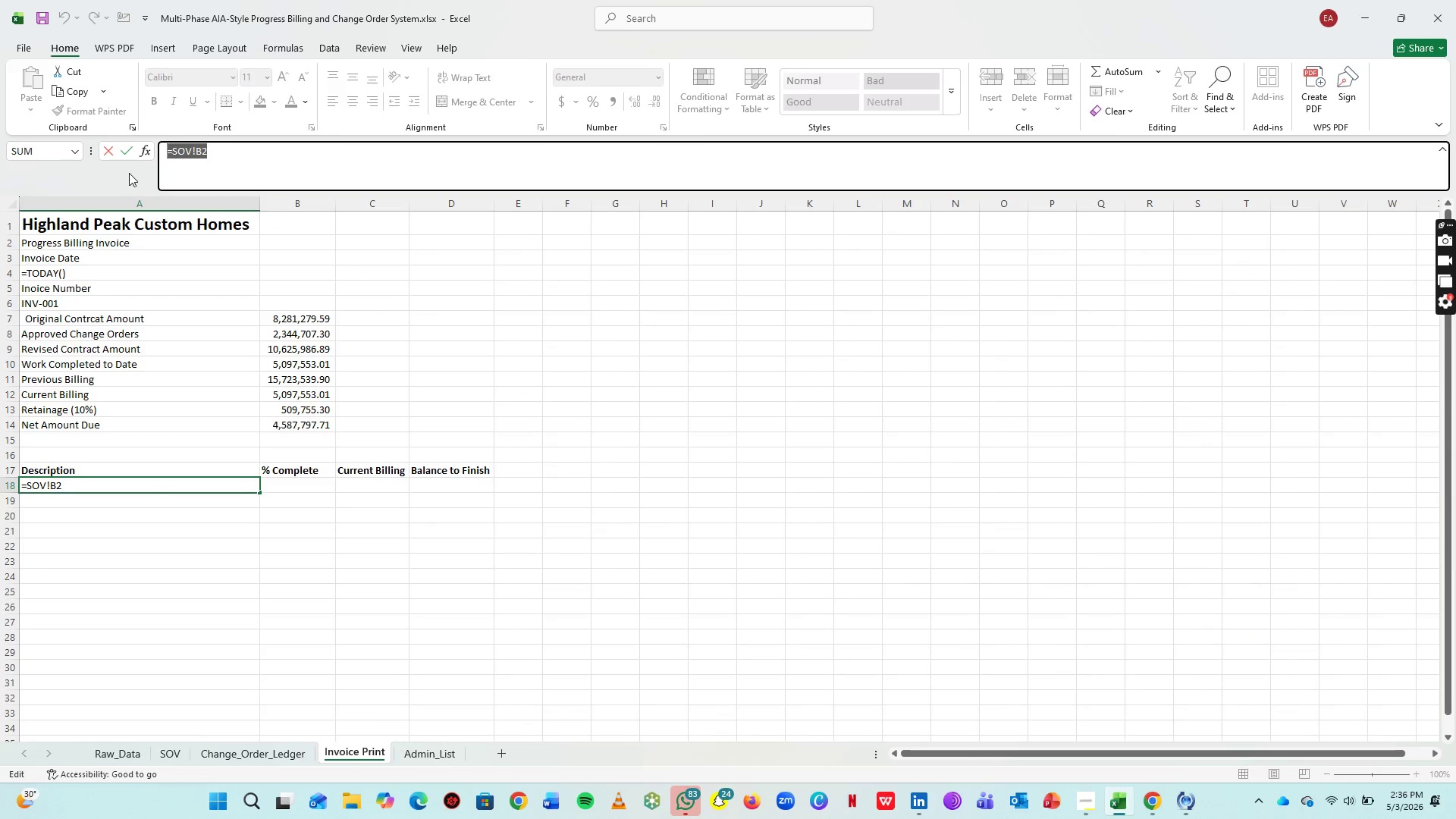 
key(Control+C)
 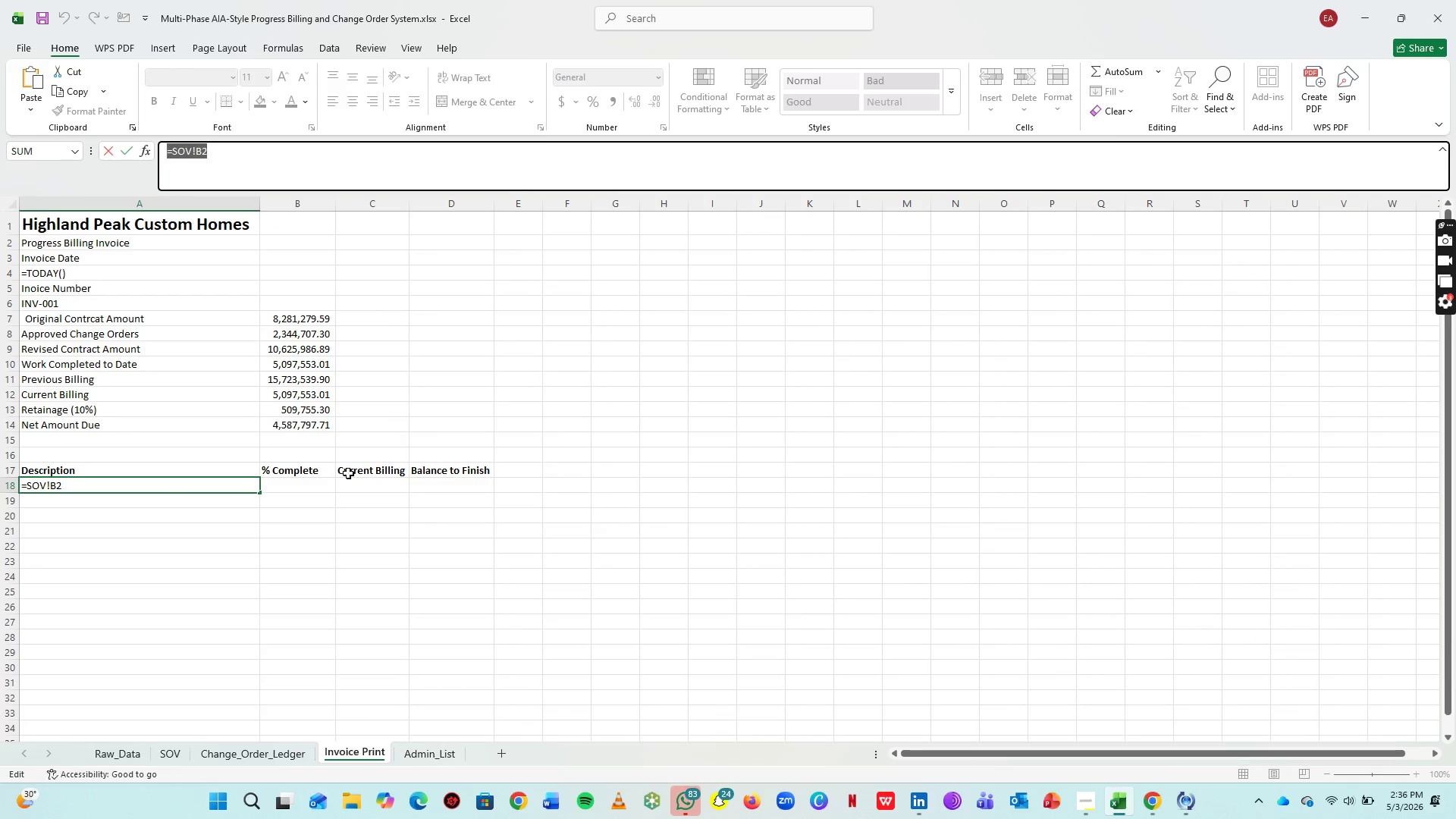 
key(Control+C)
 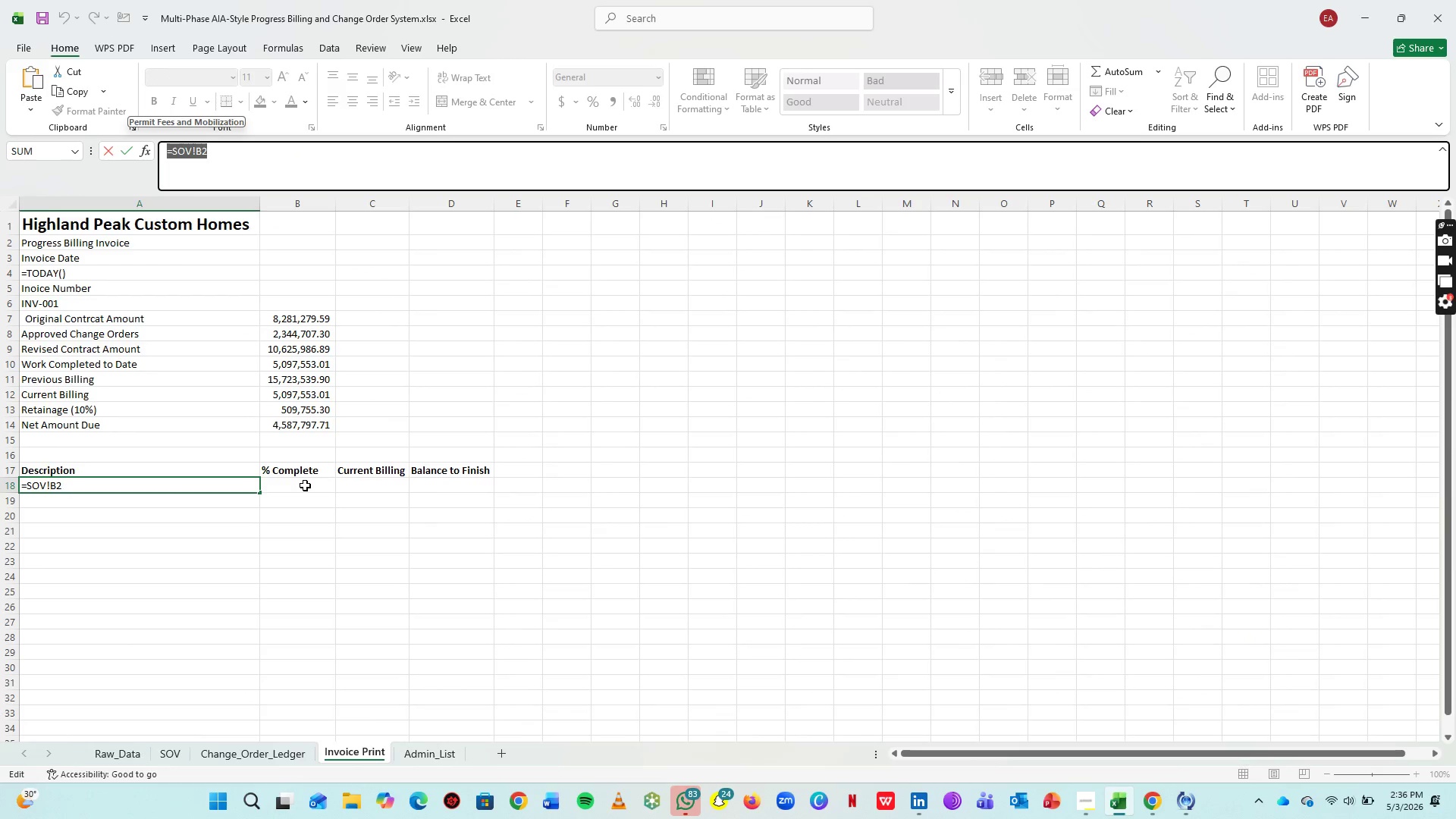 
key(Enter)
 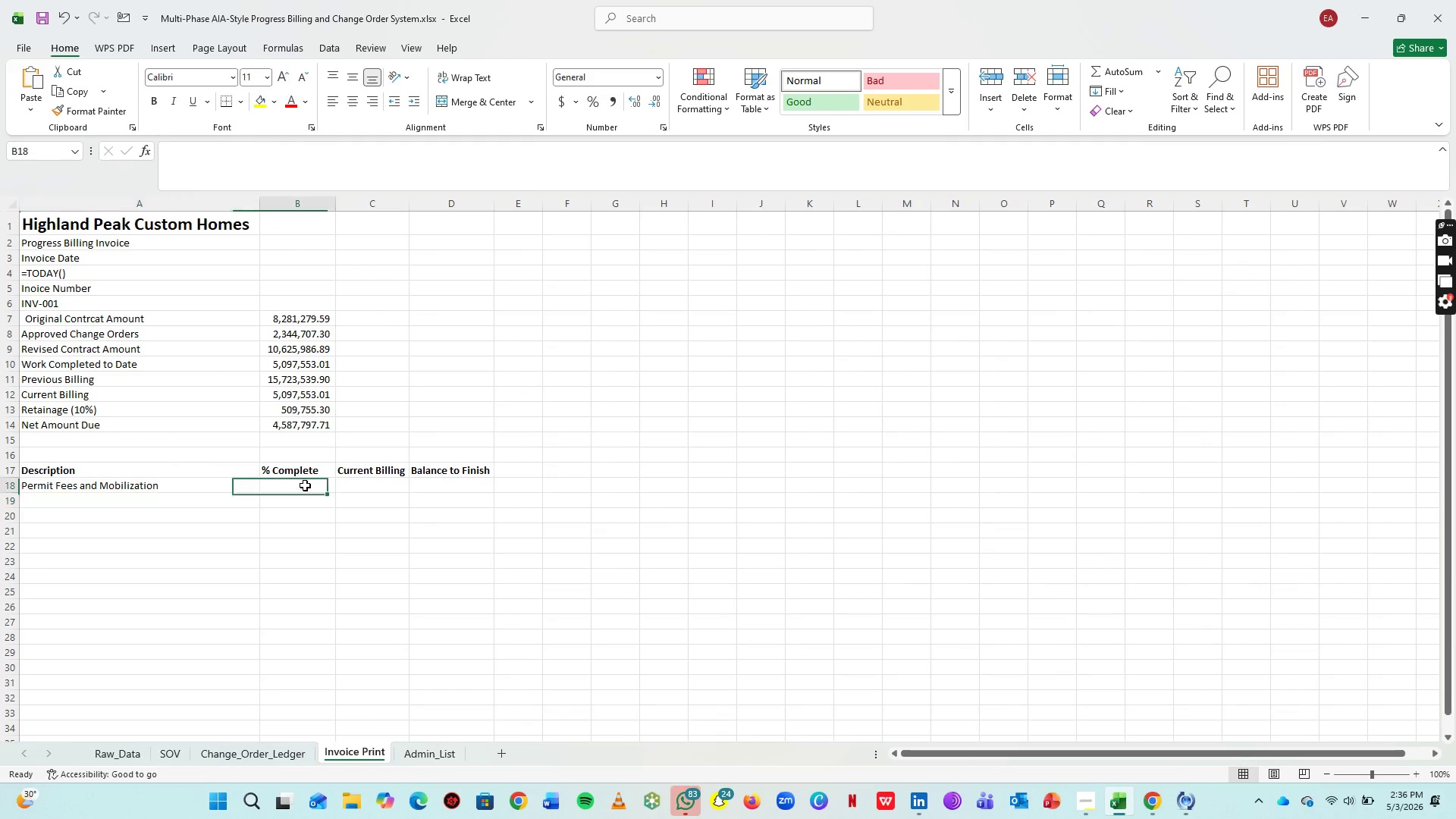 
left_click([305, 485])
 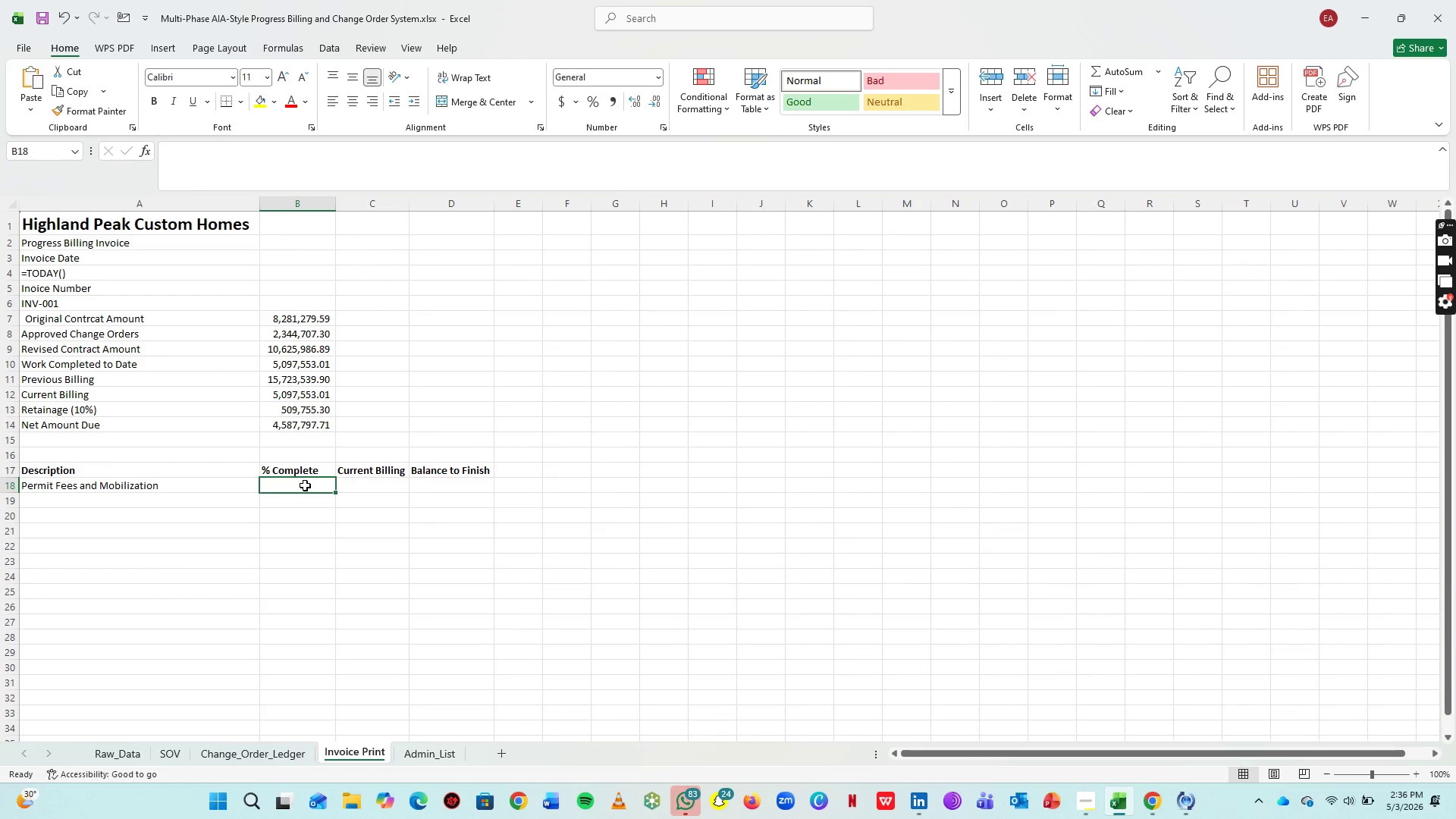 
key(Control+V)
 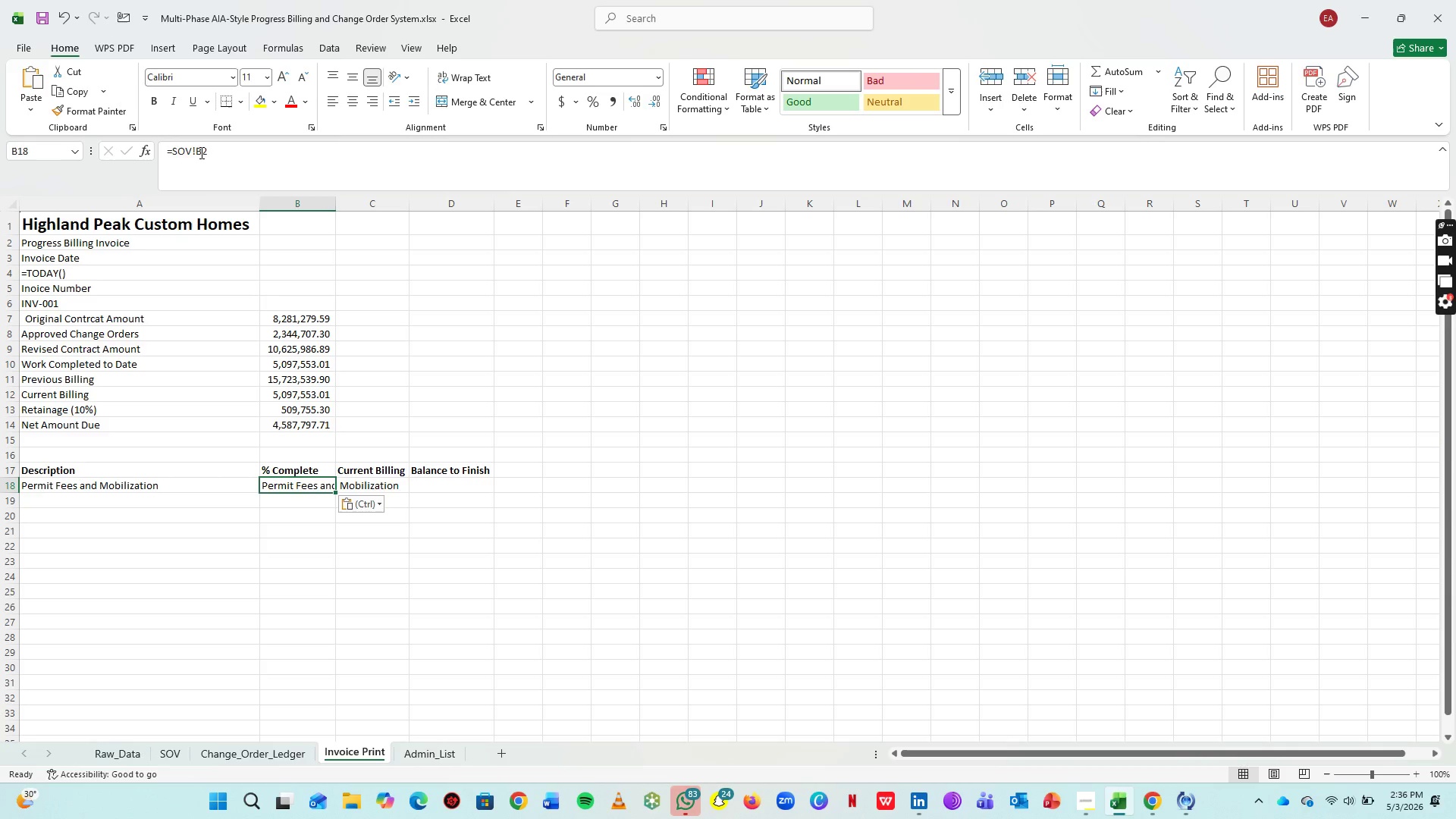 
left_click([200, 152])
 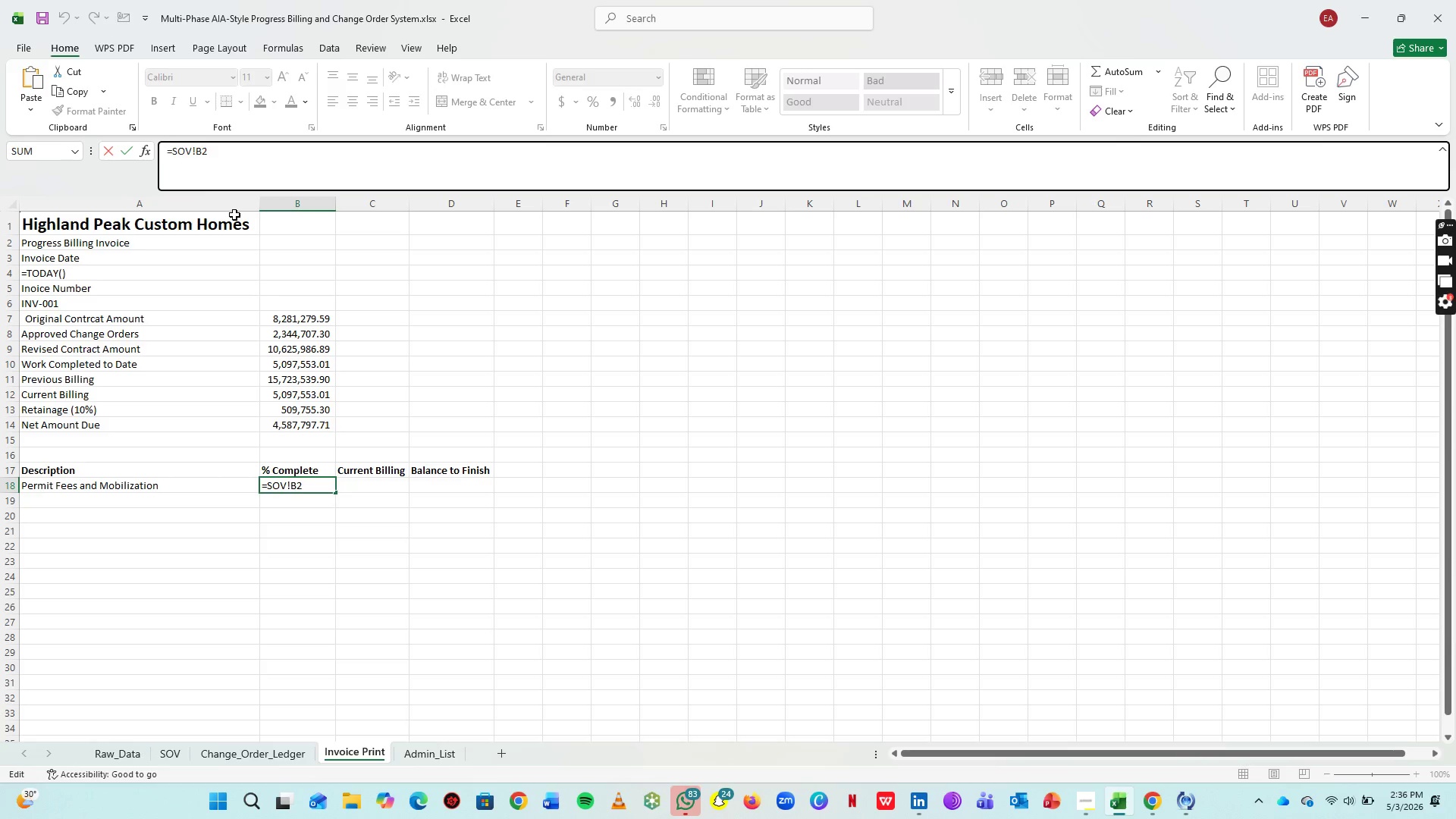 
key(Backspace)
 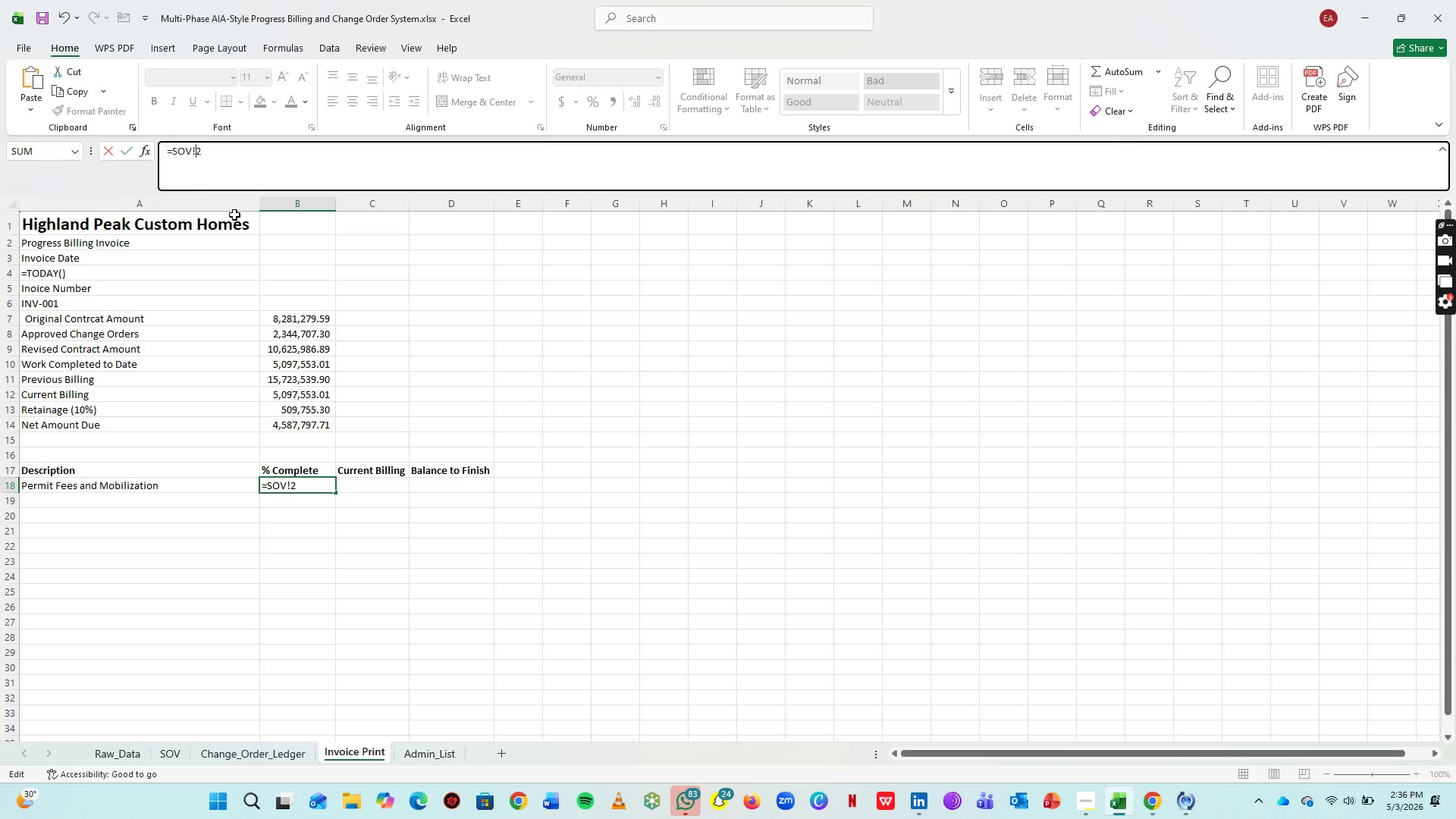 
key(G)
 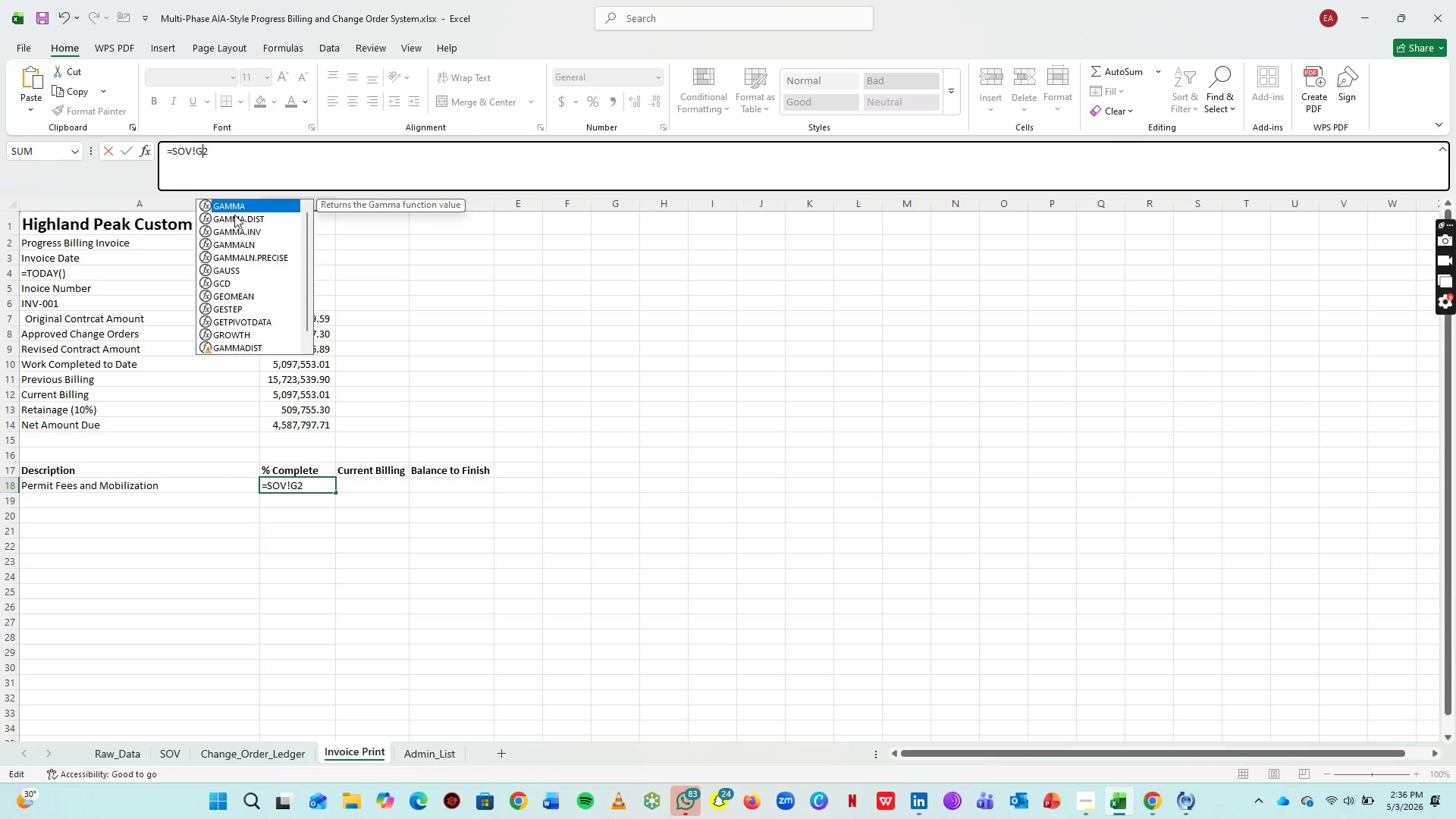 
key(Backspace)
 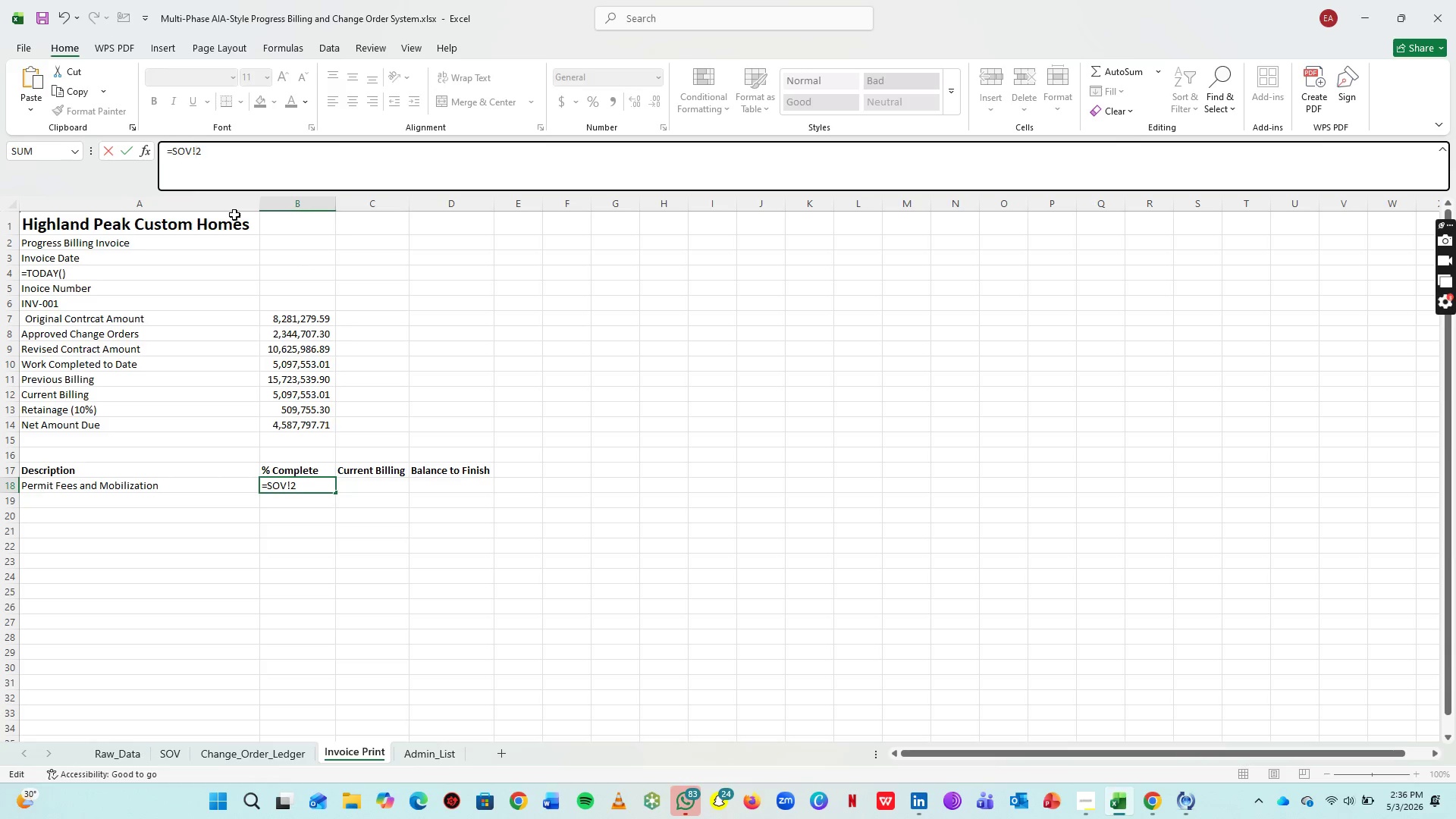 
key(F)
 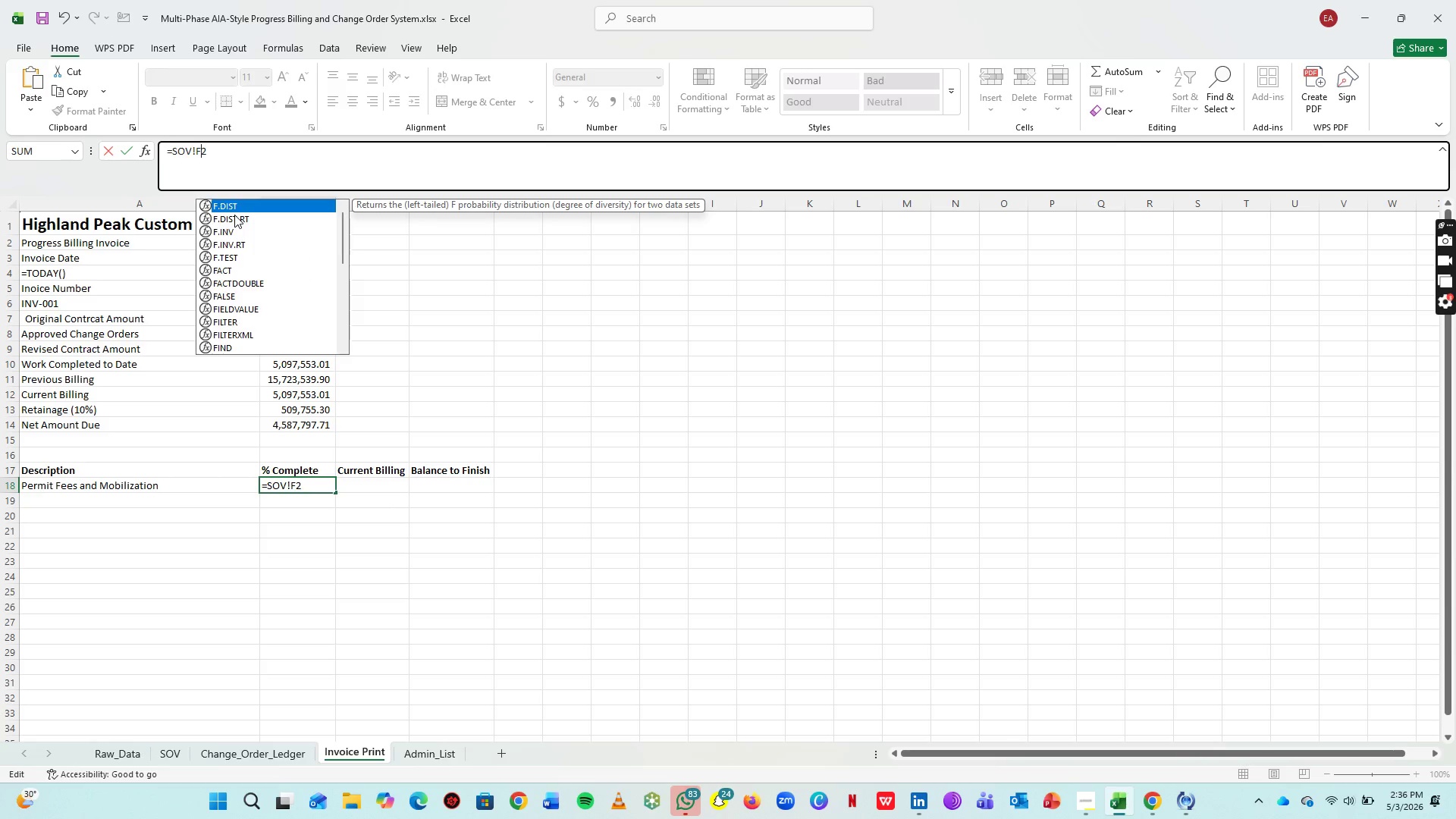 
key(Enter)
 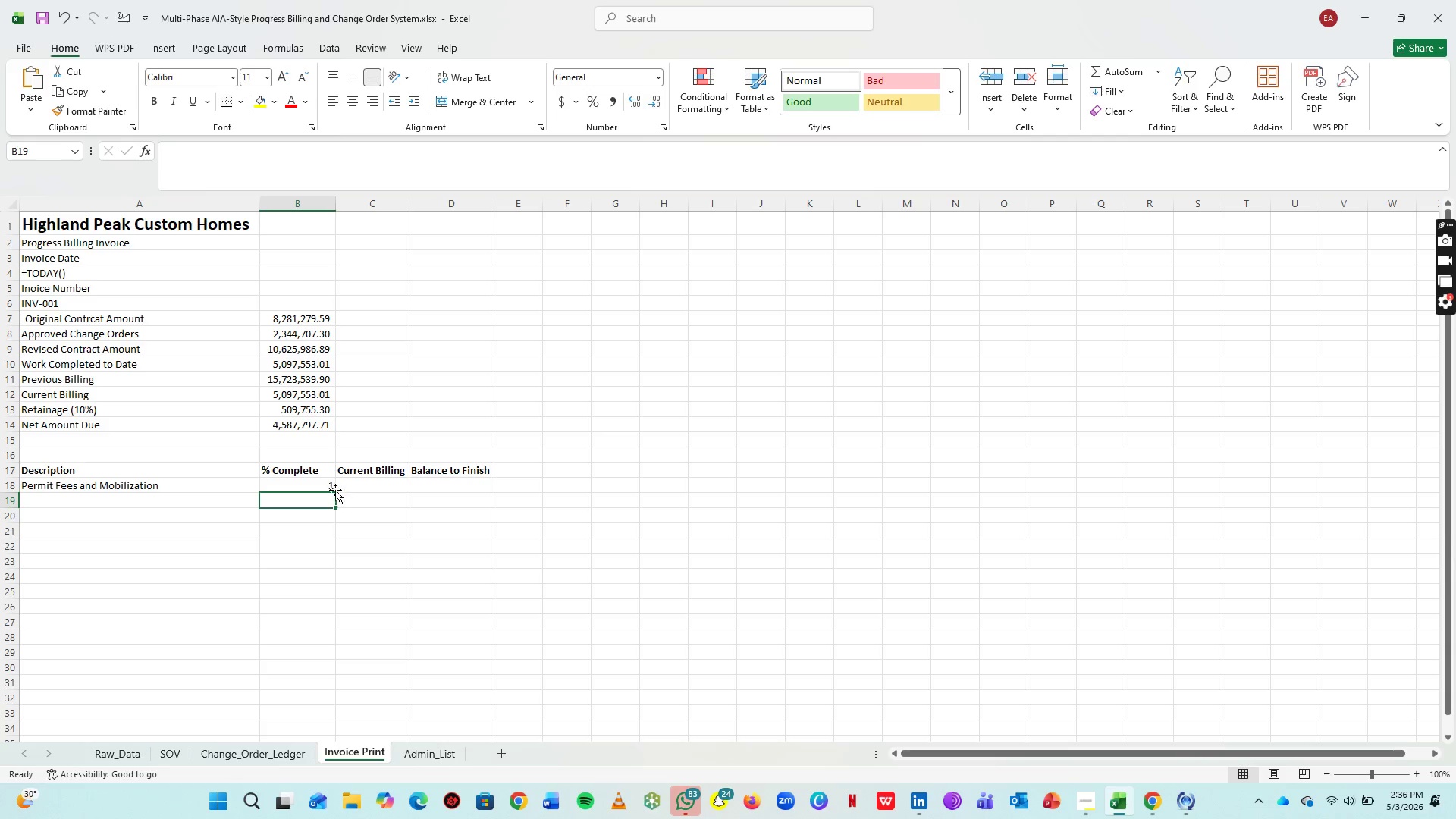 
wait(5.97)
 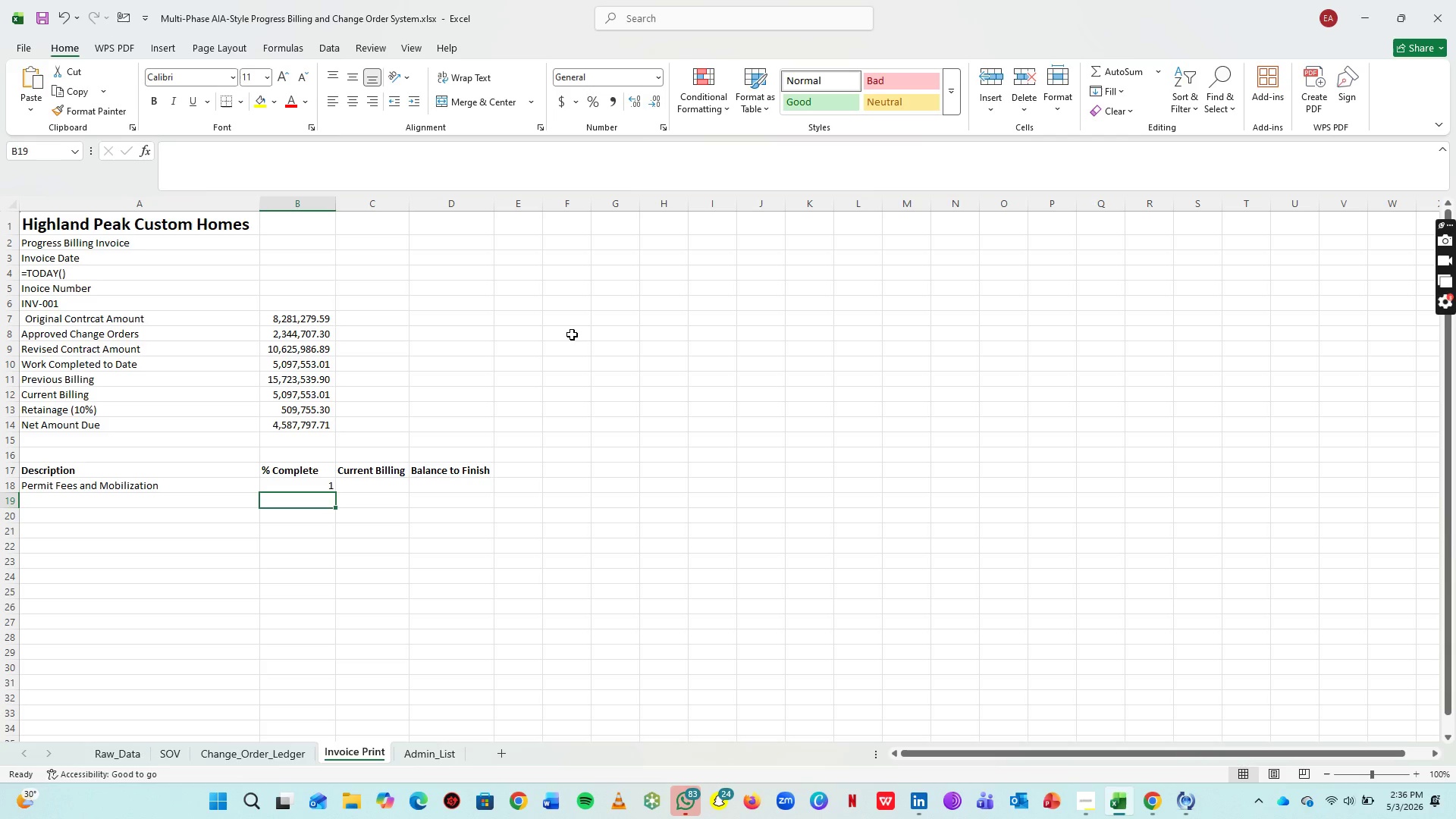 
left_click([361, 487])
 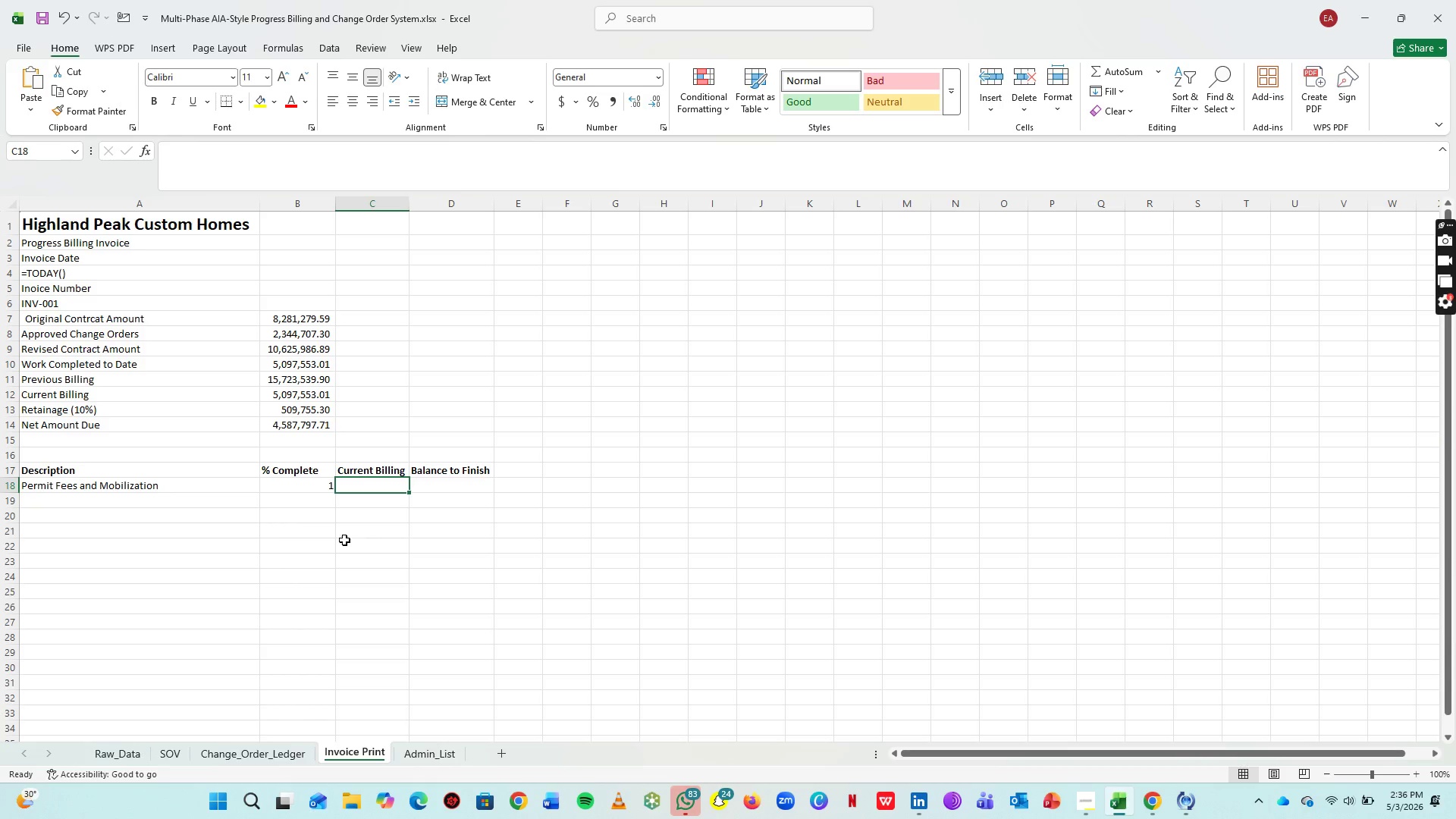 
left_click([327, 487])
 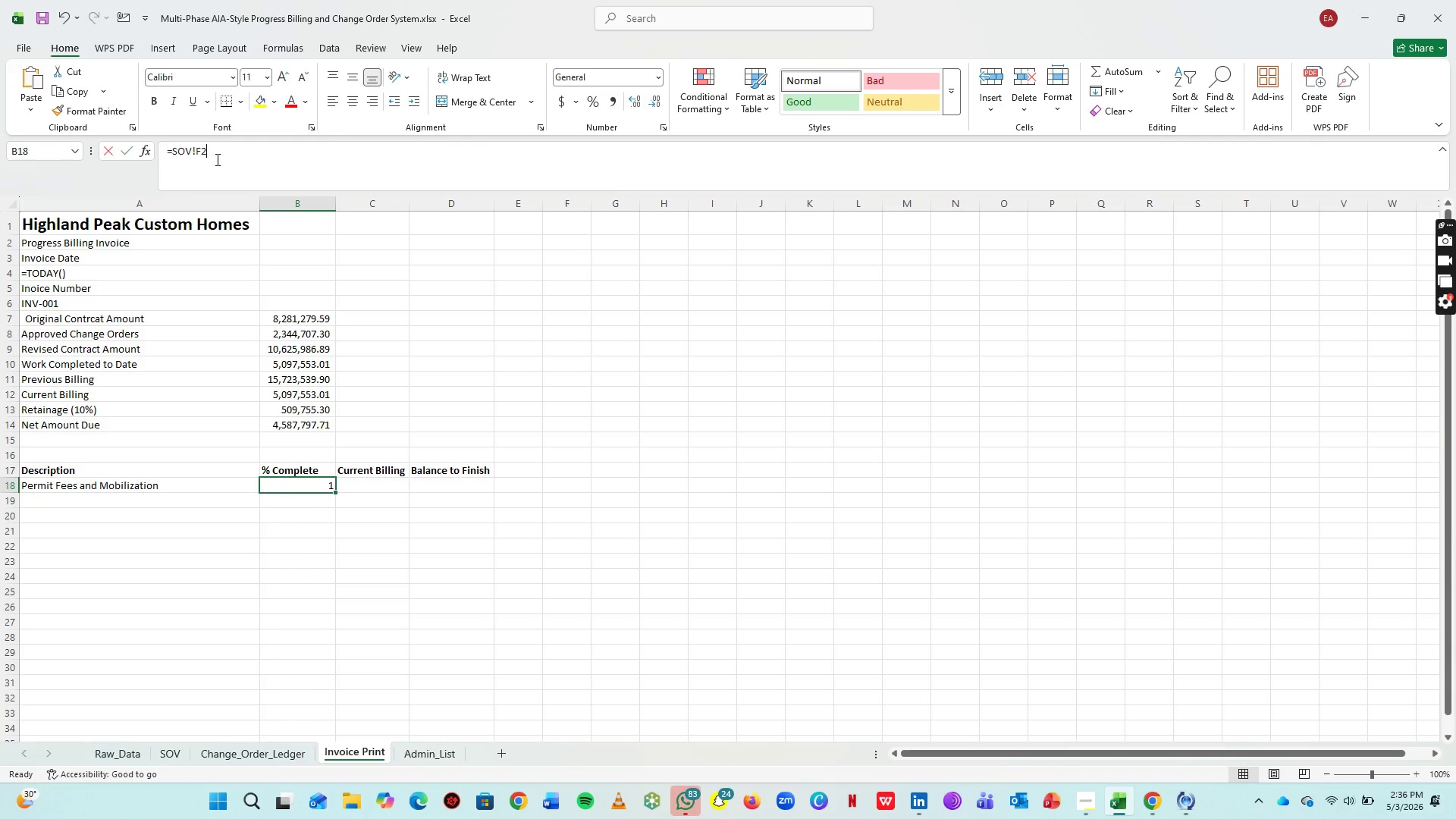 
key(Control+A)
 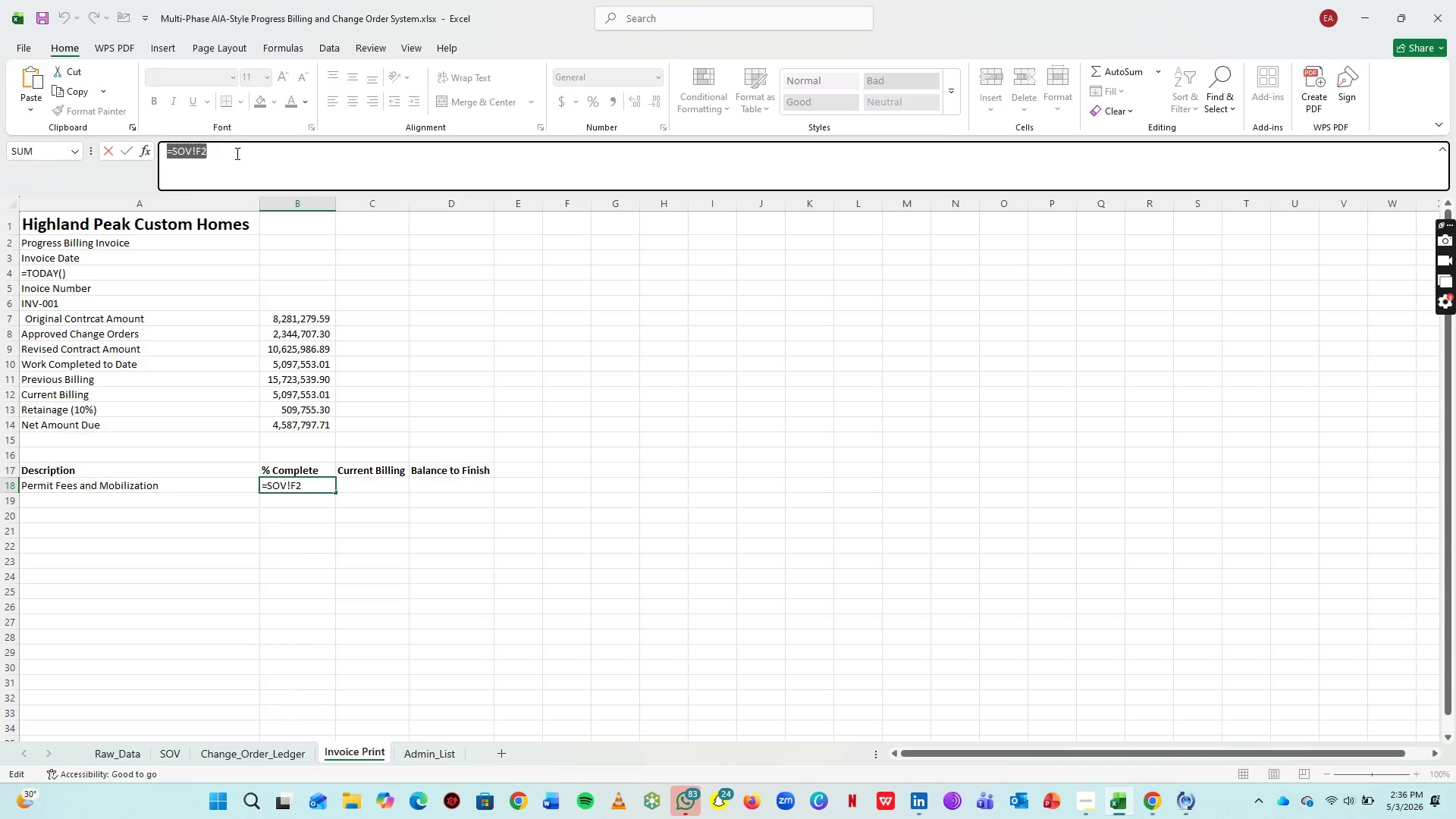 
key(Control+C)
 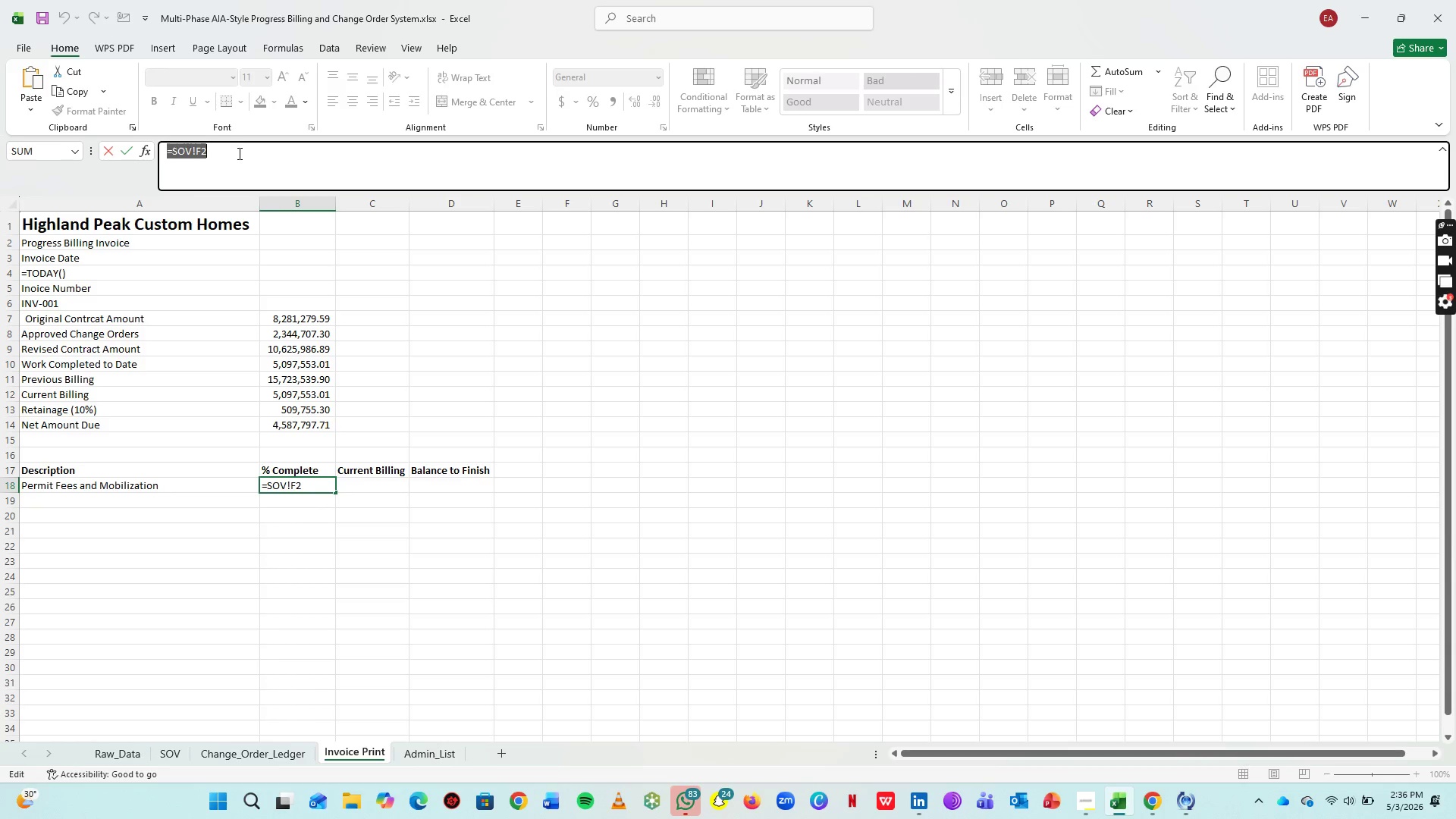 
key(Control+C)
 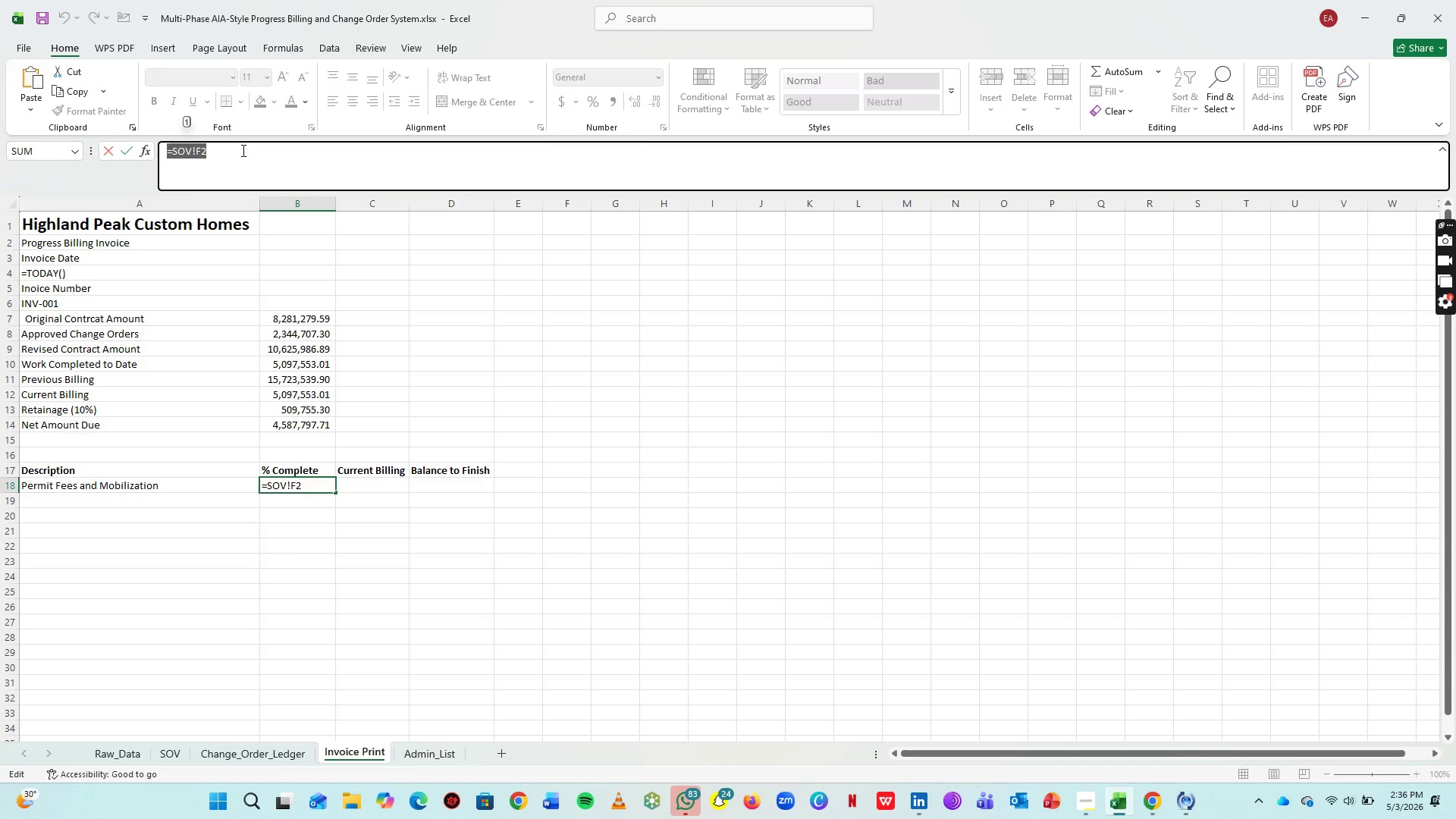 
key(Enter)
 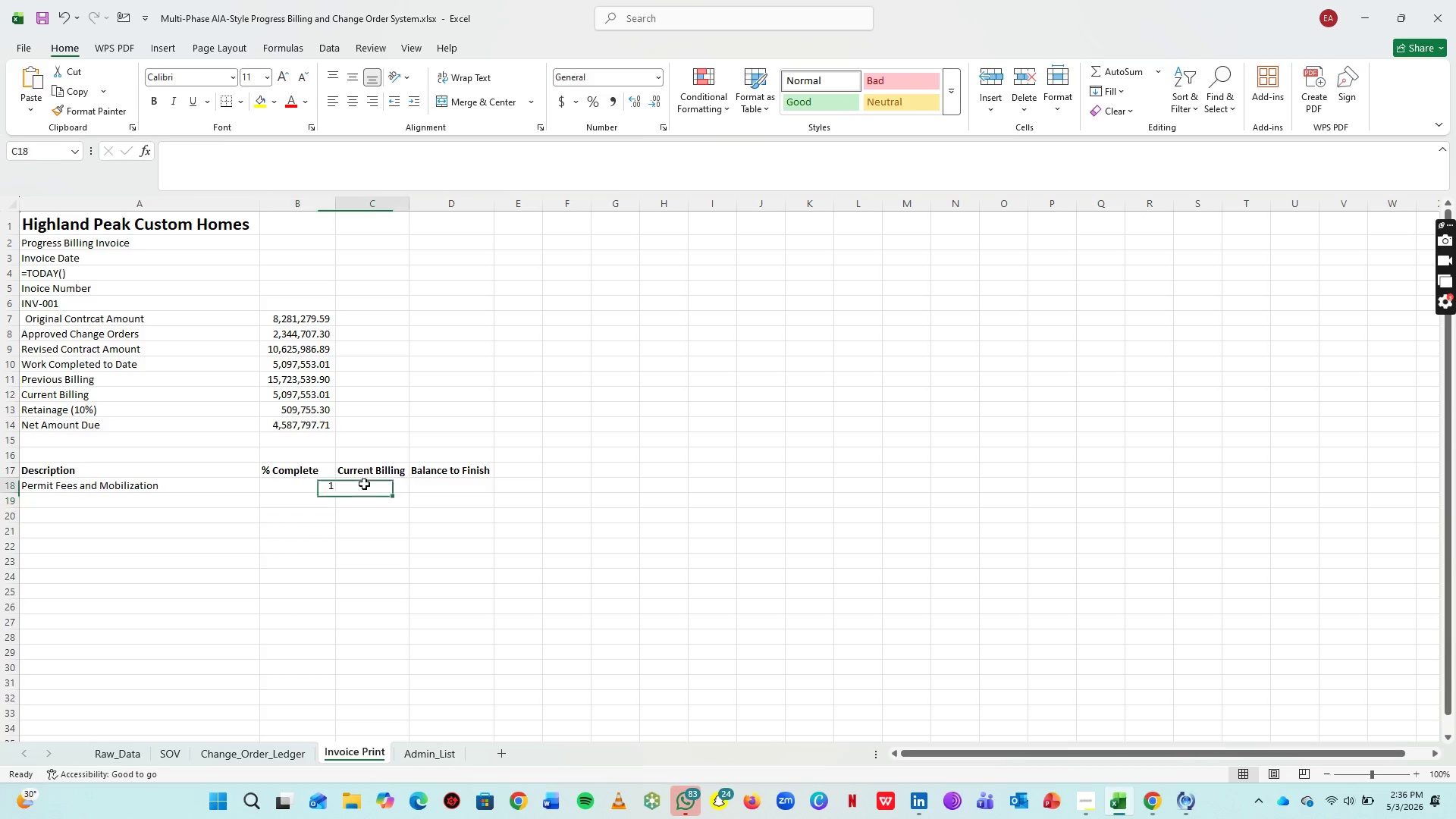 
left_click([364, 484])
 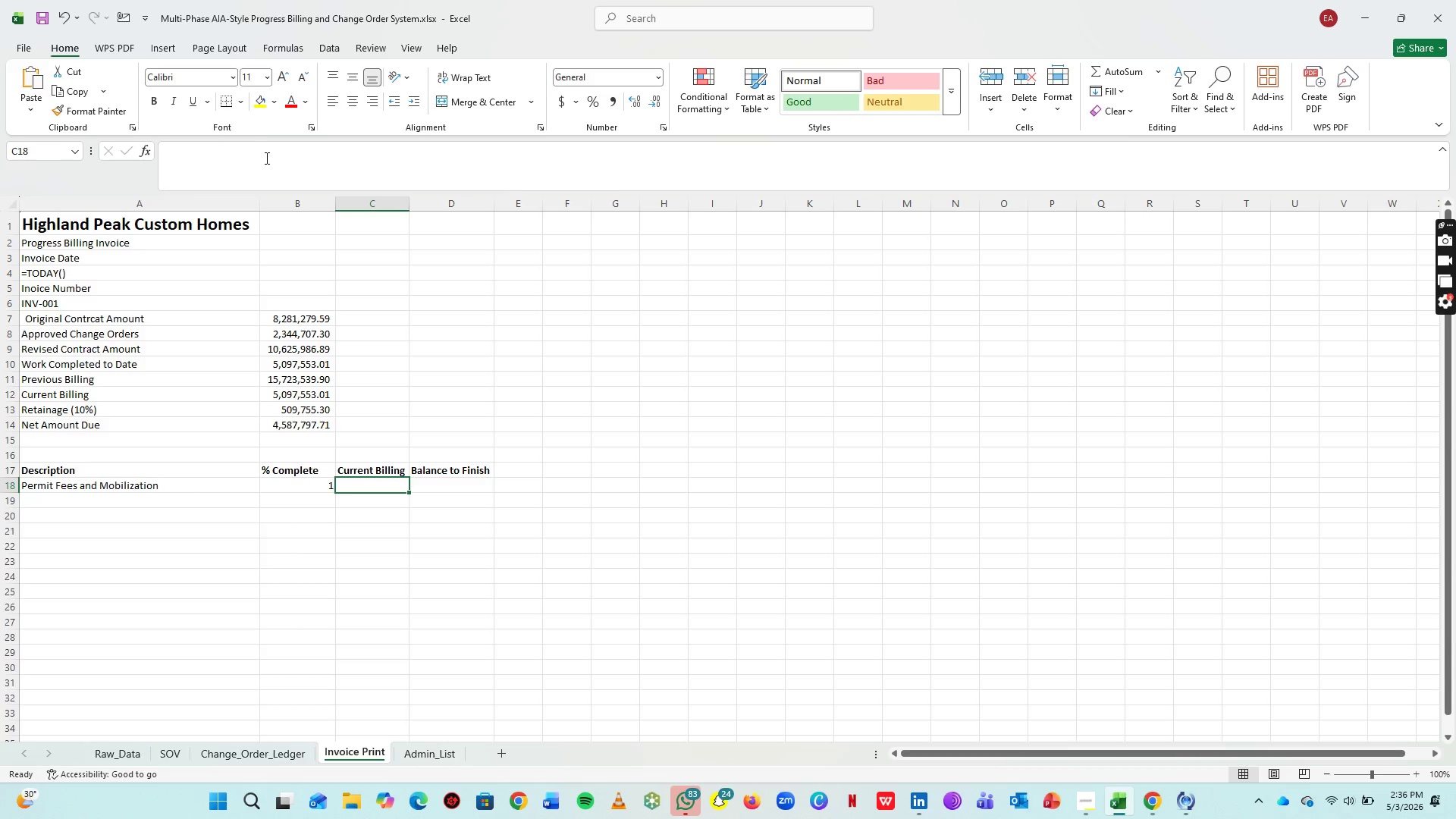 
left_click([265, 158])
 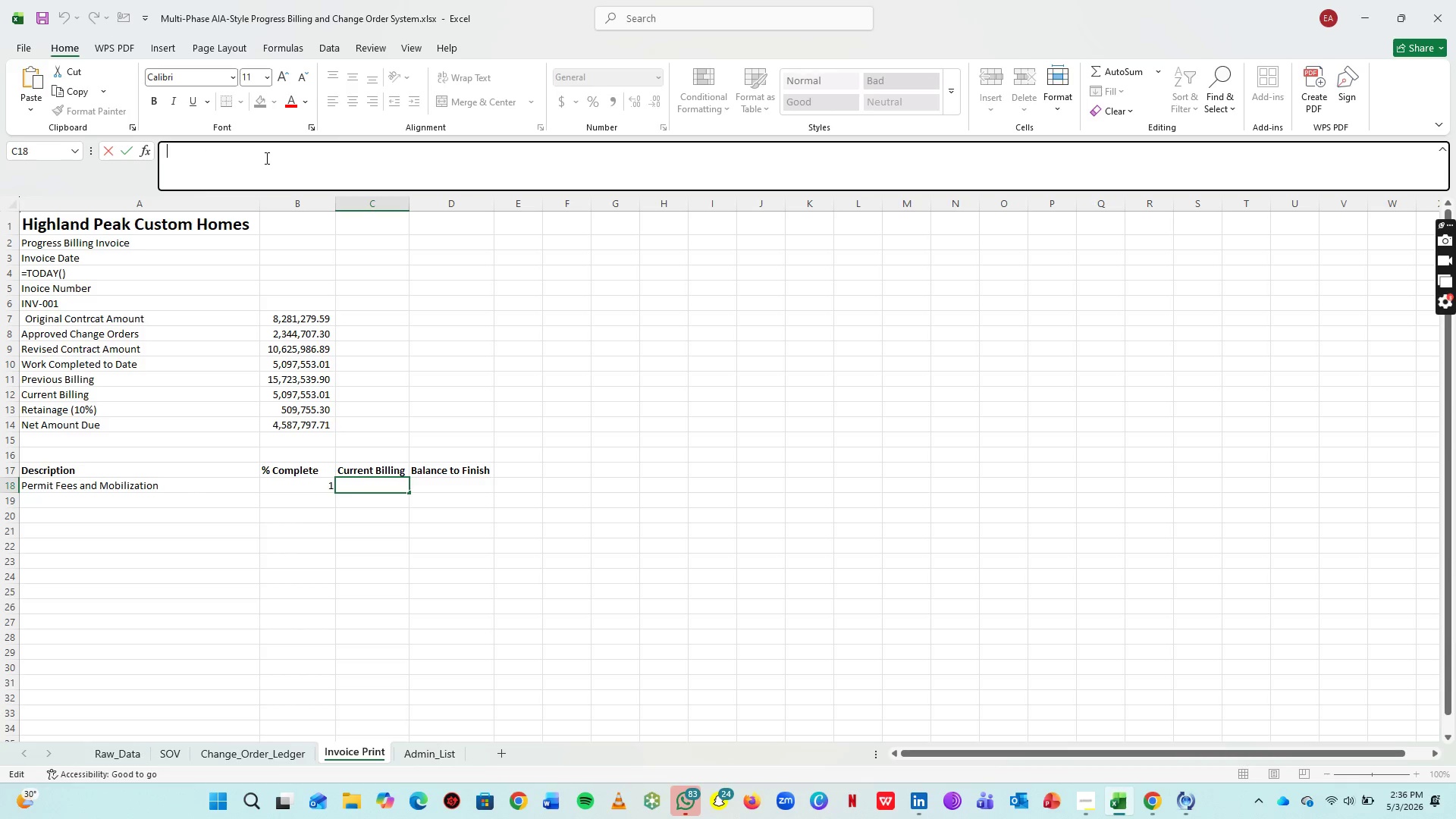 
key(Control+V)
 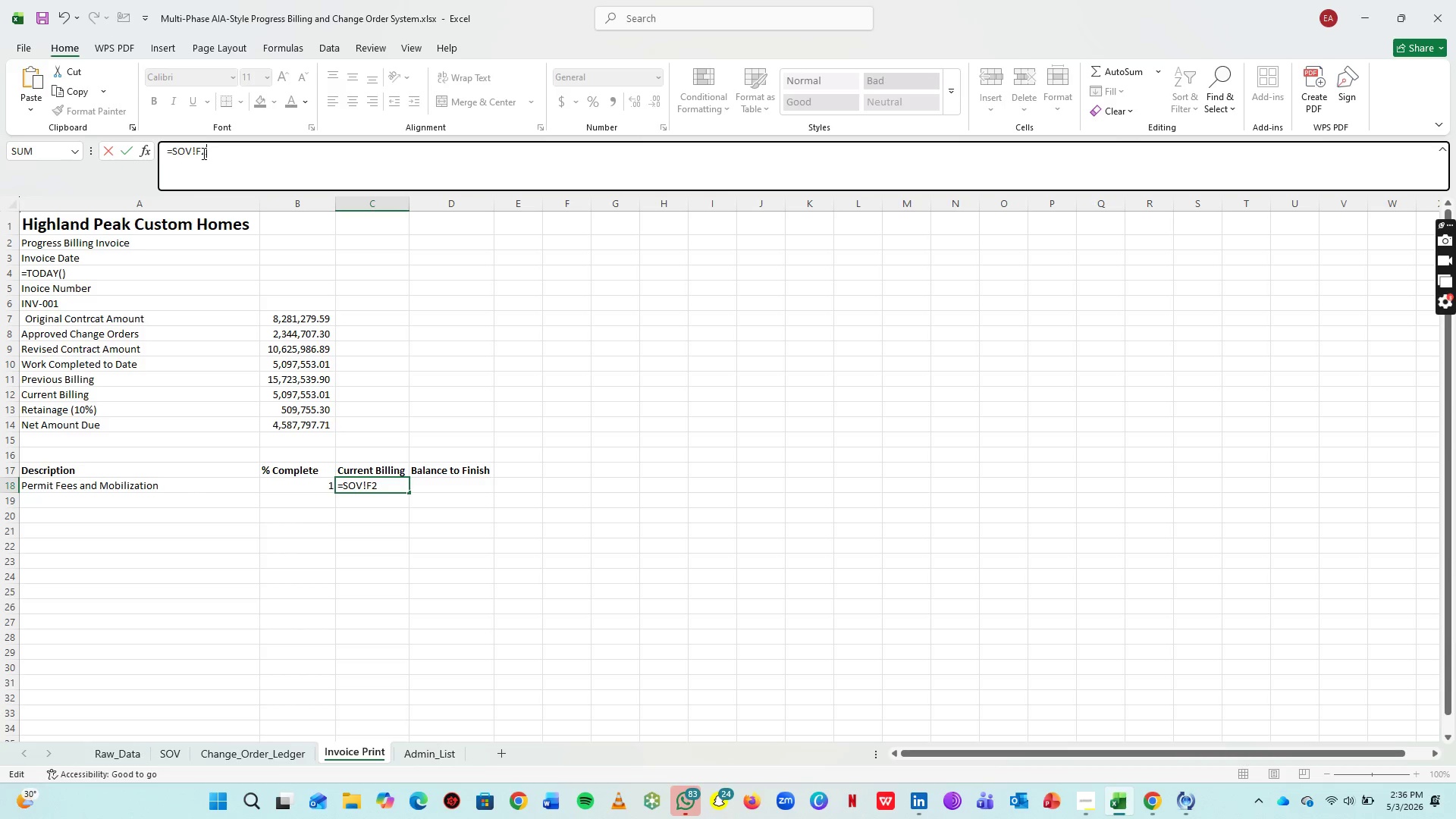 
left_click([200, 152])
 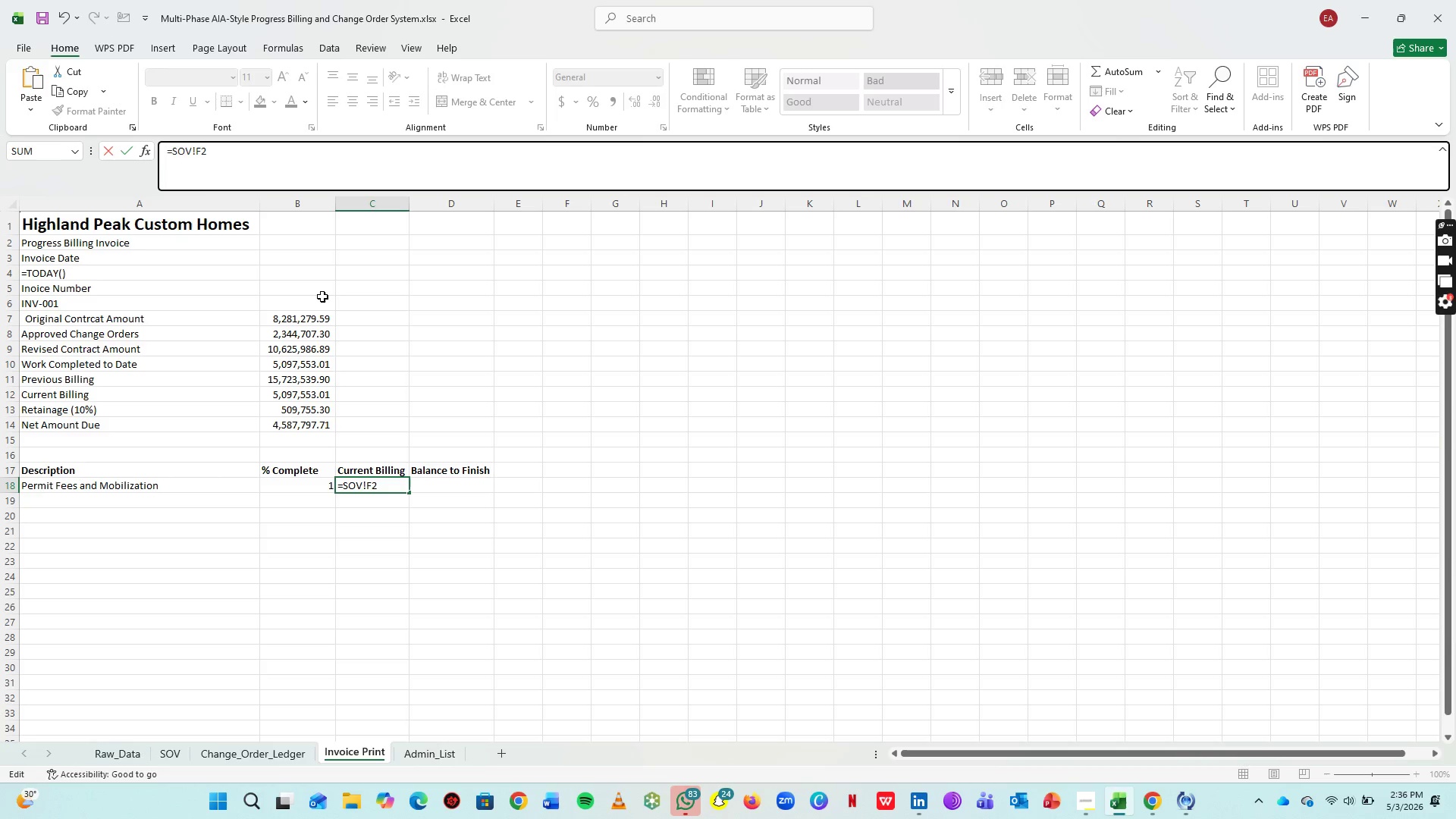 
key(Backspace)
 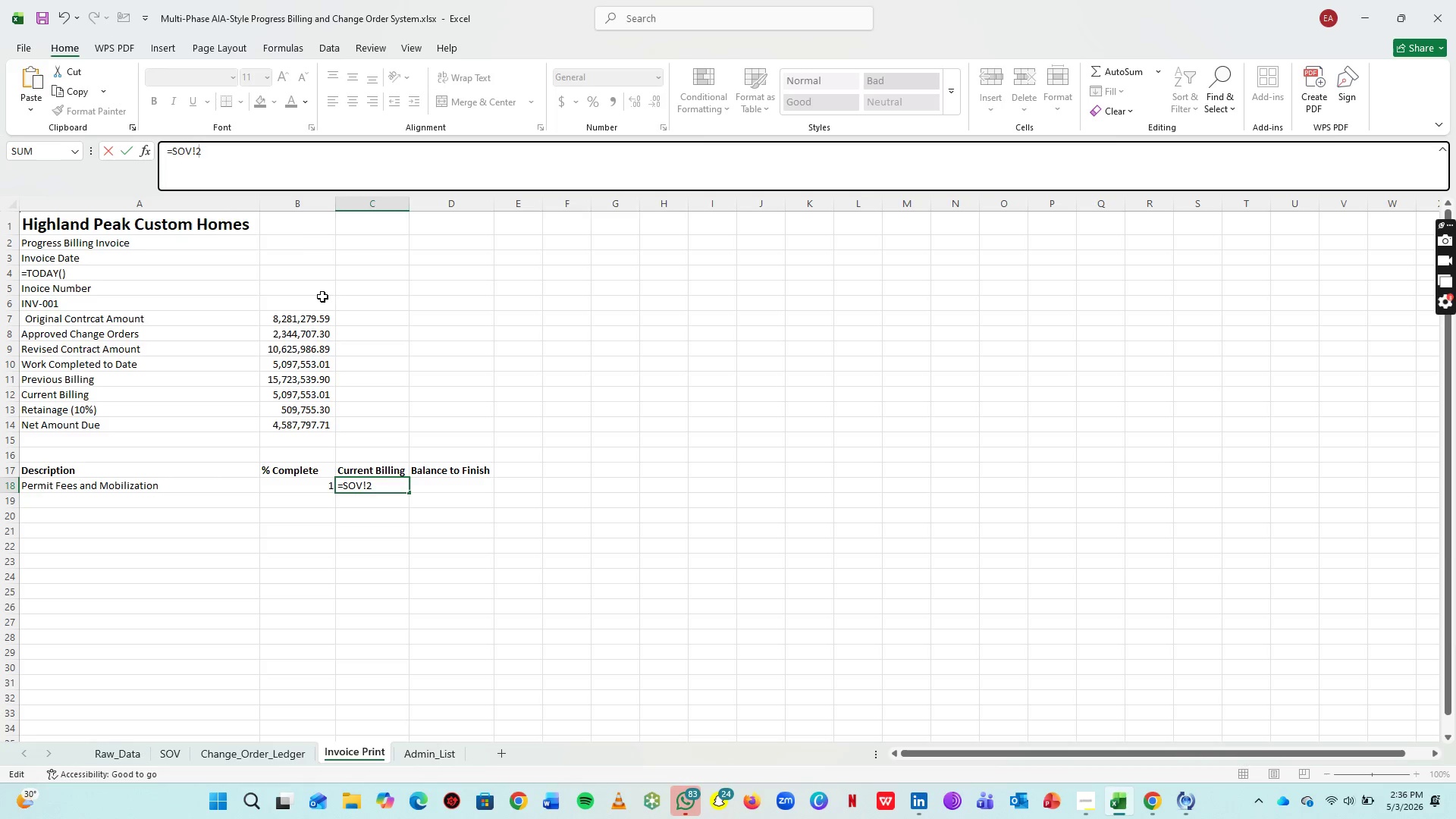 
key(I)
 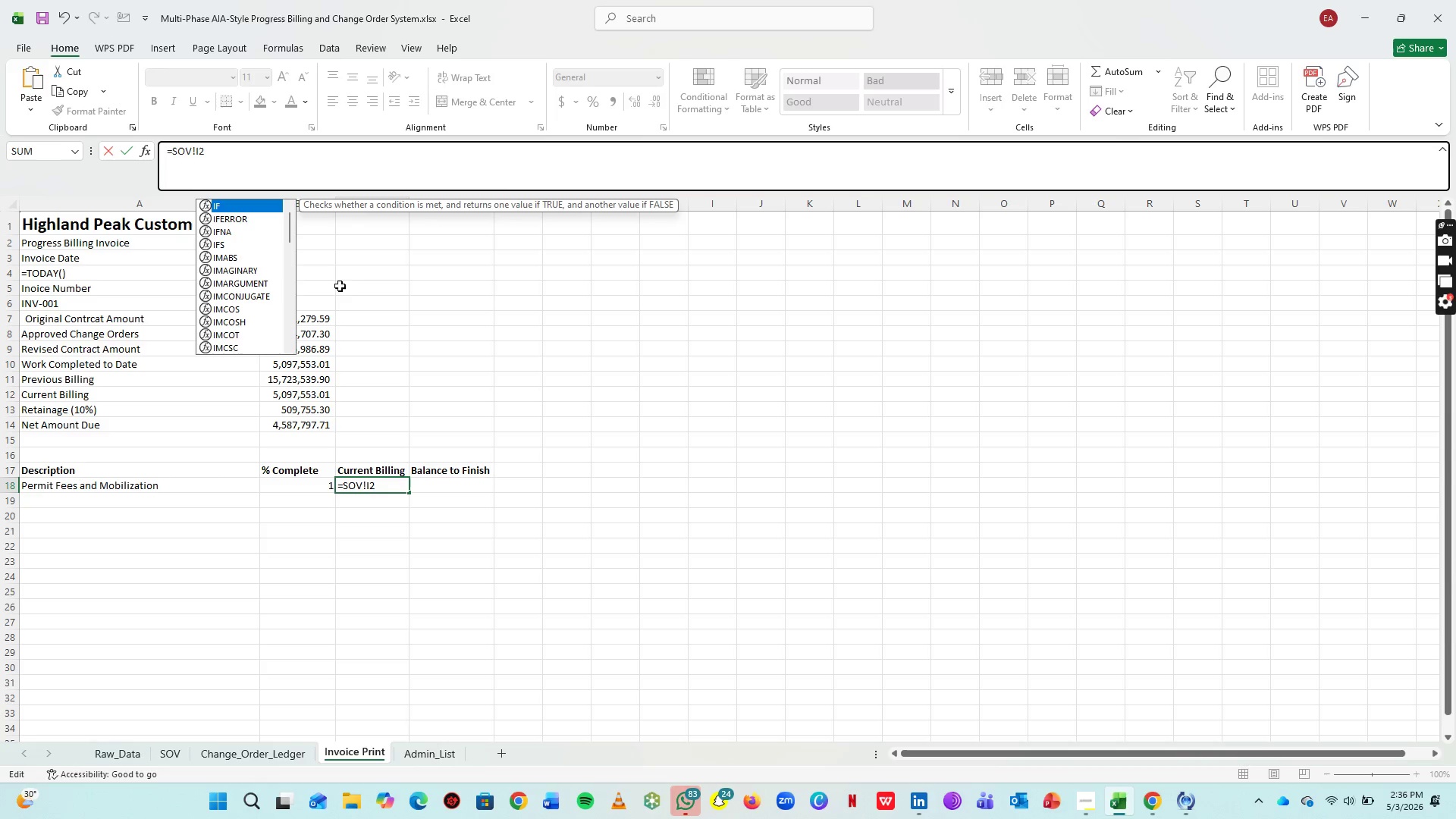 
left_click([222, 152])
 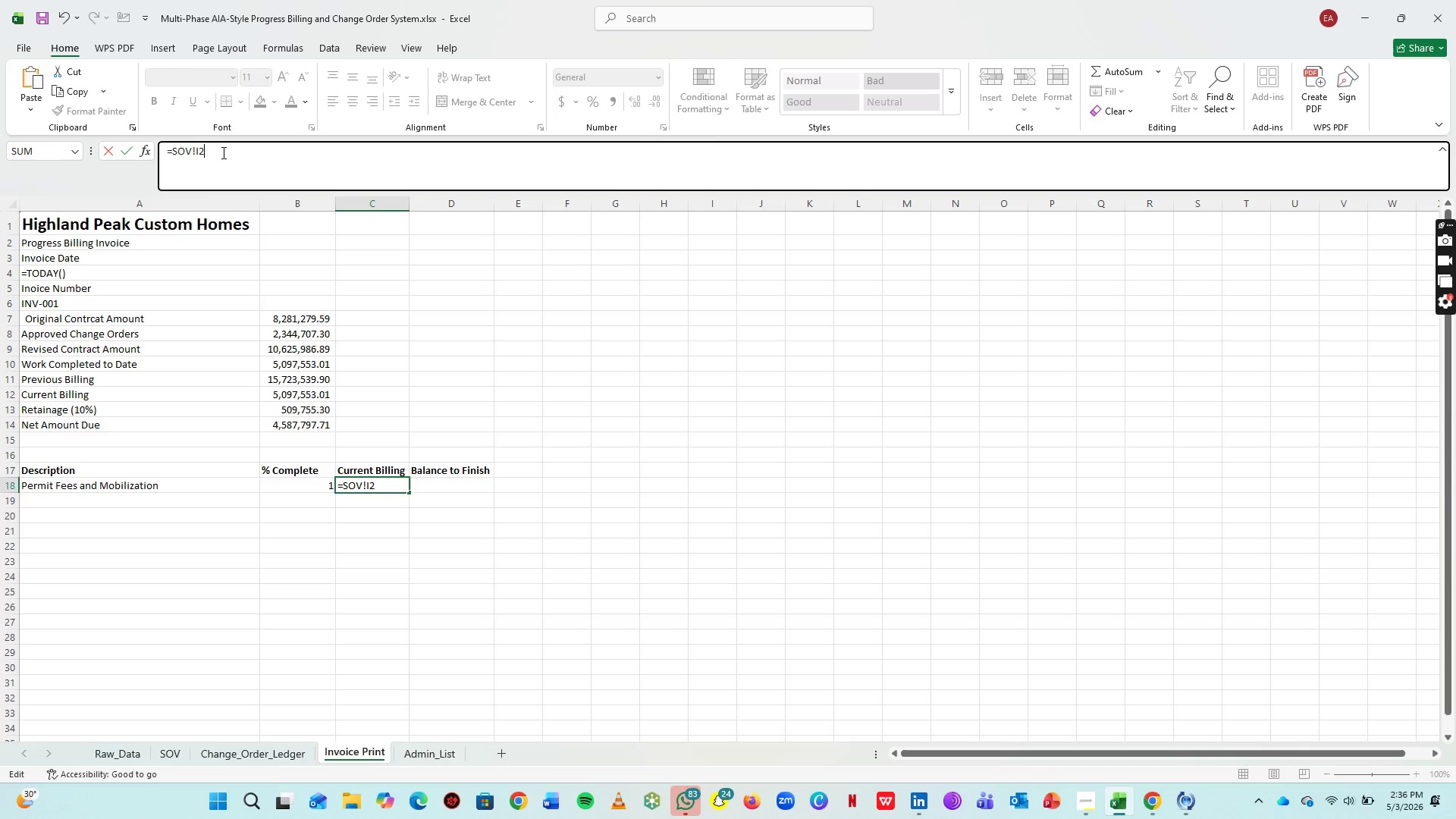 
key(Enter)
 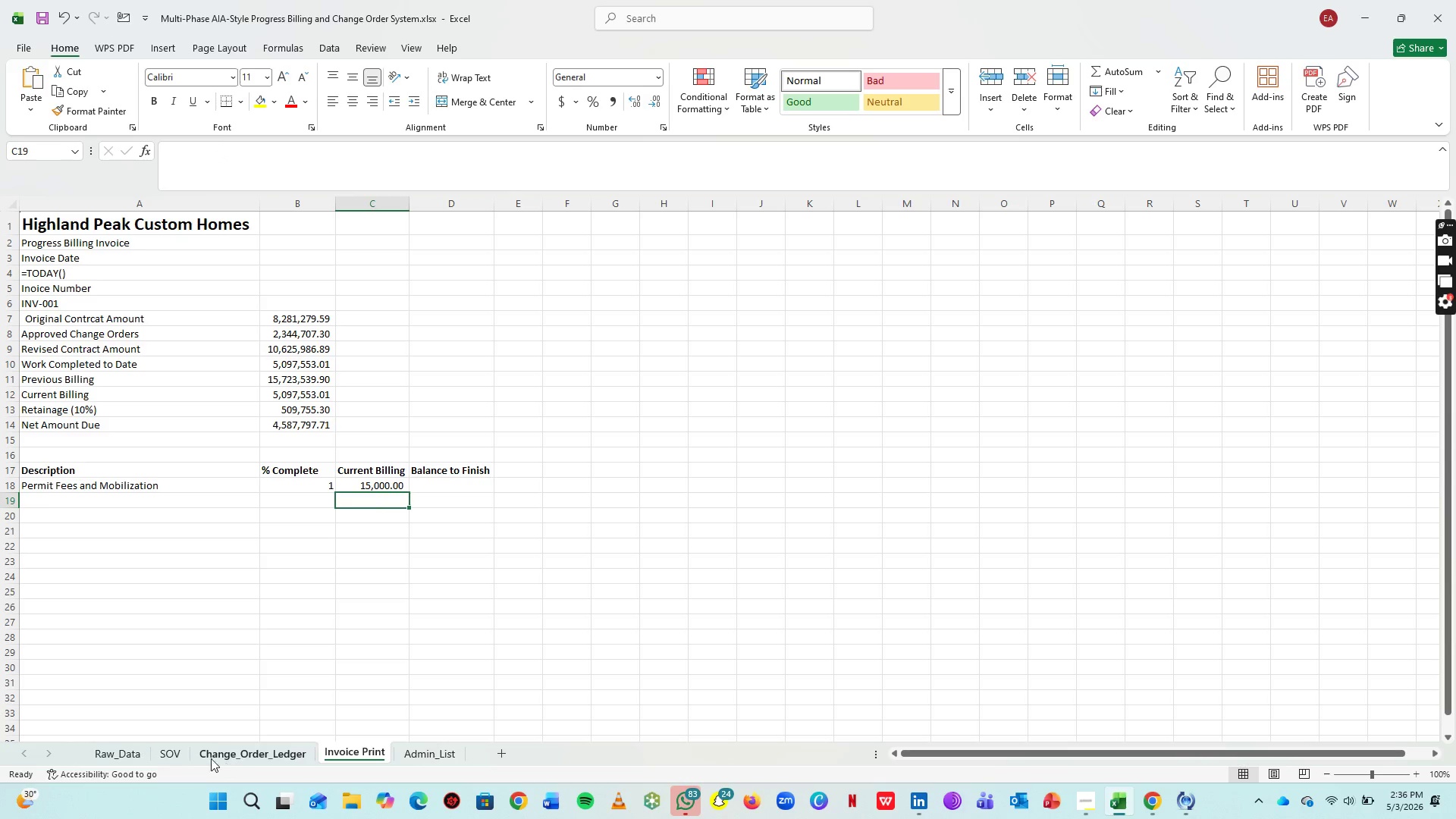 
left_click([181, 754])
 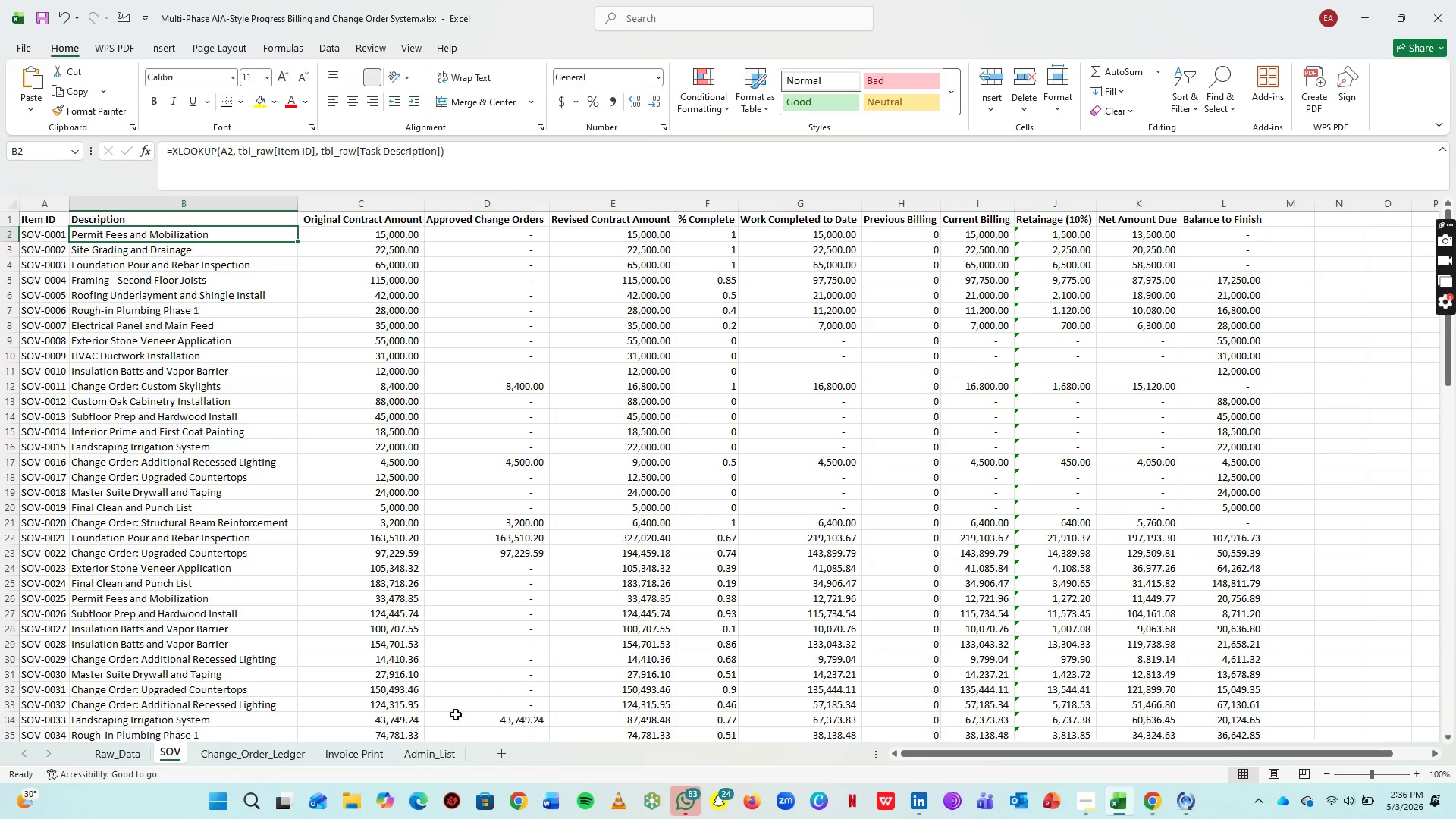 
left_click([359, 752])
 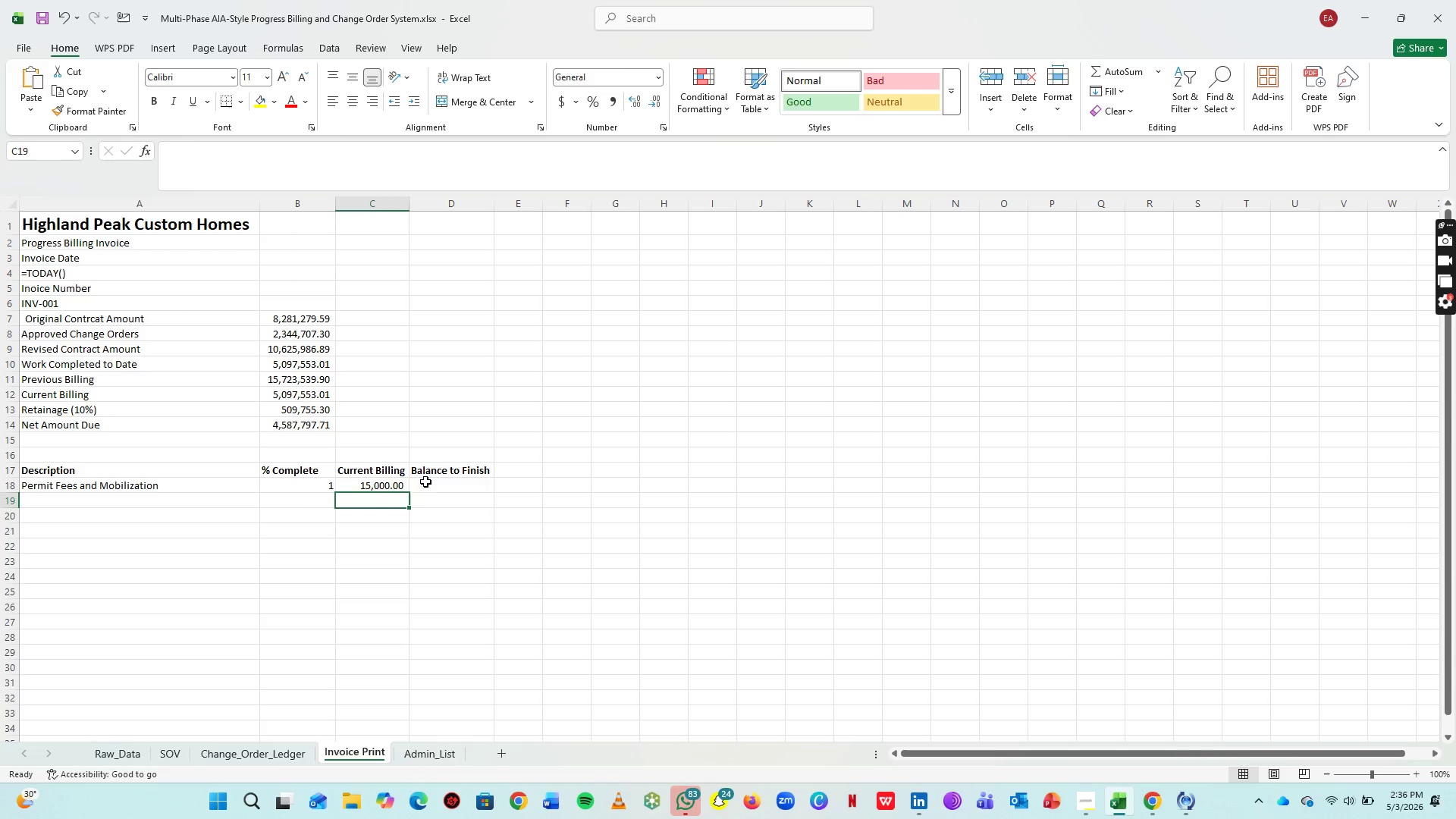 
left_click([431, 482])
 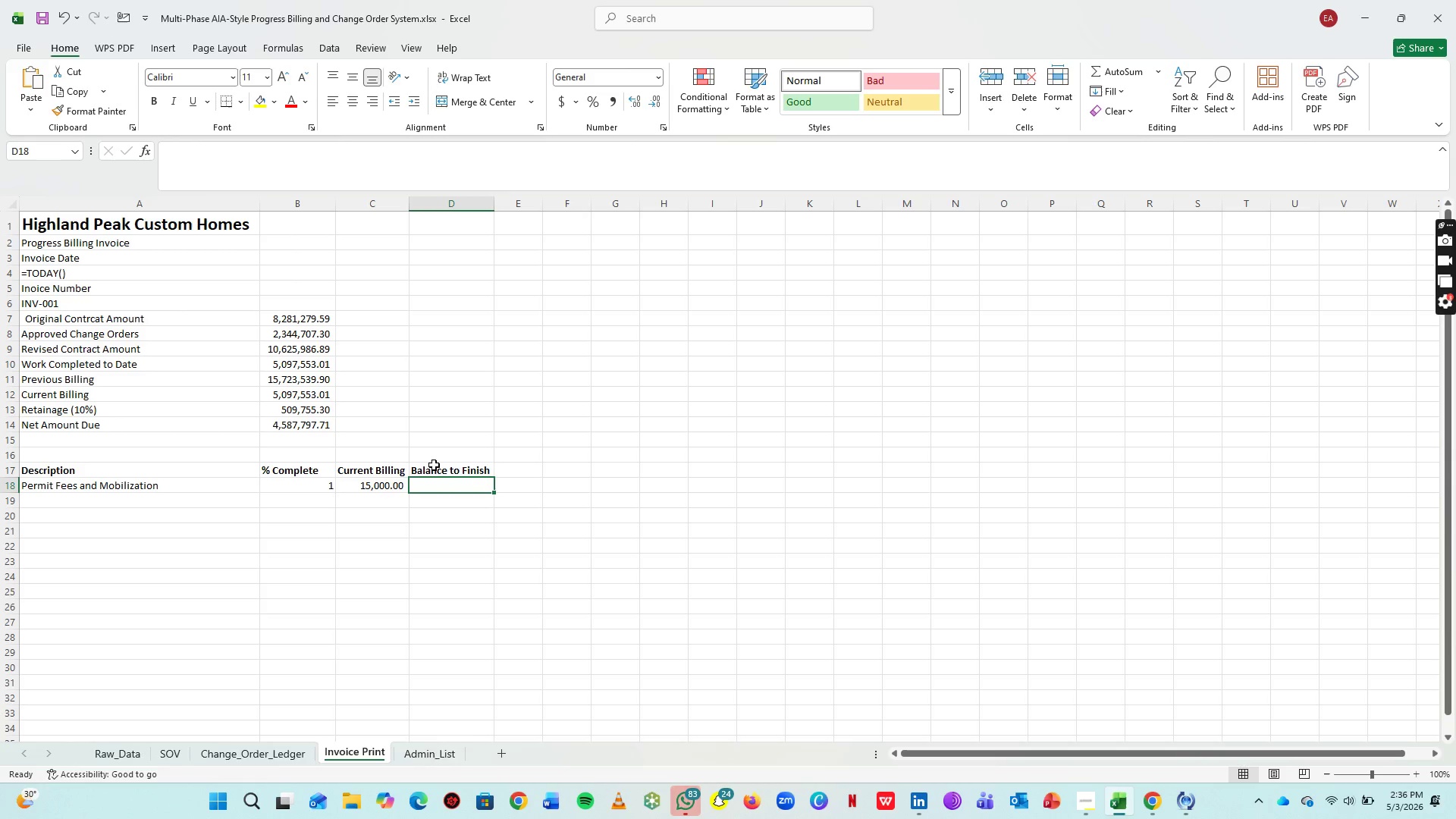 
left_click([218, 160])
 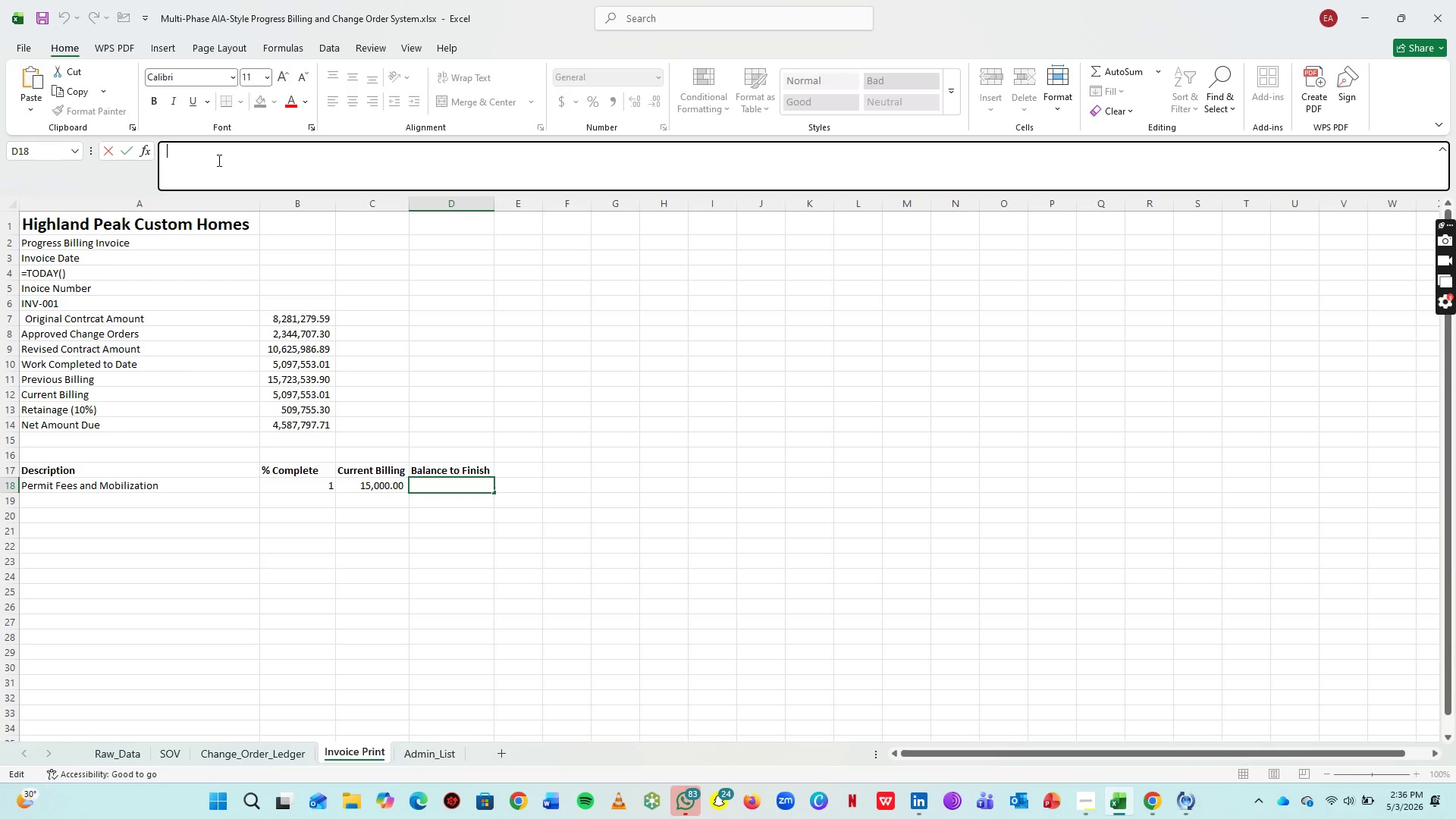 
key(Control+V)
 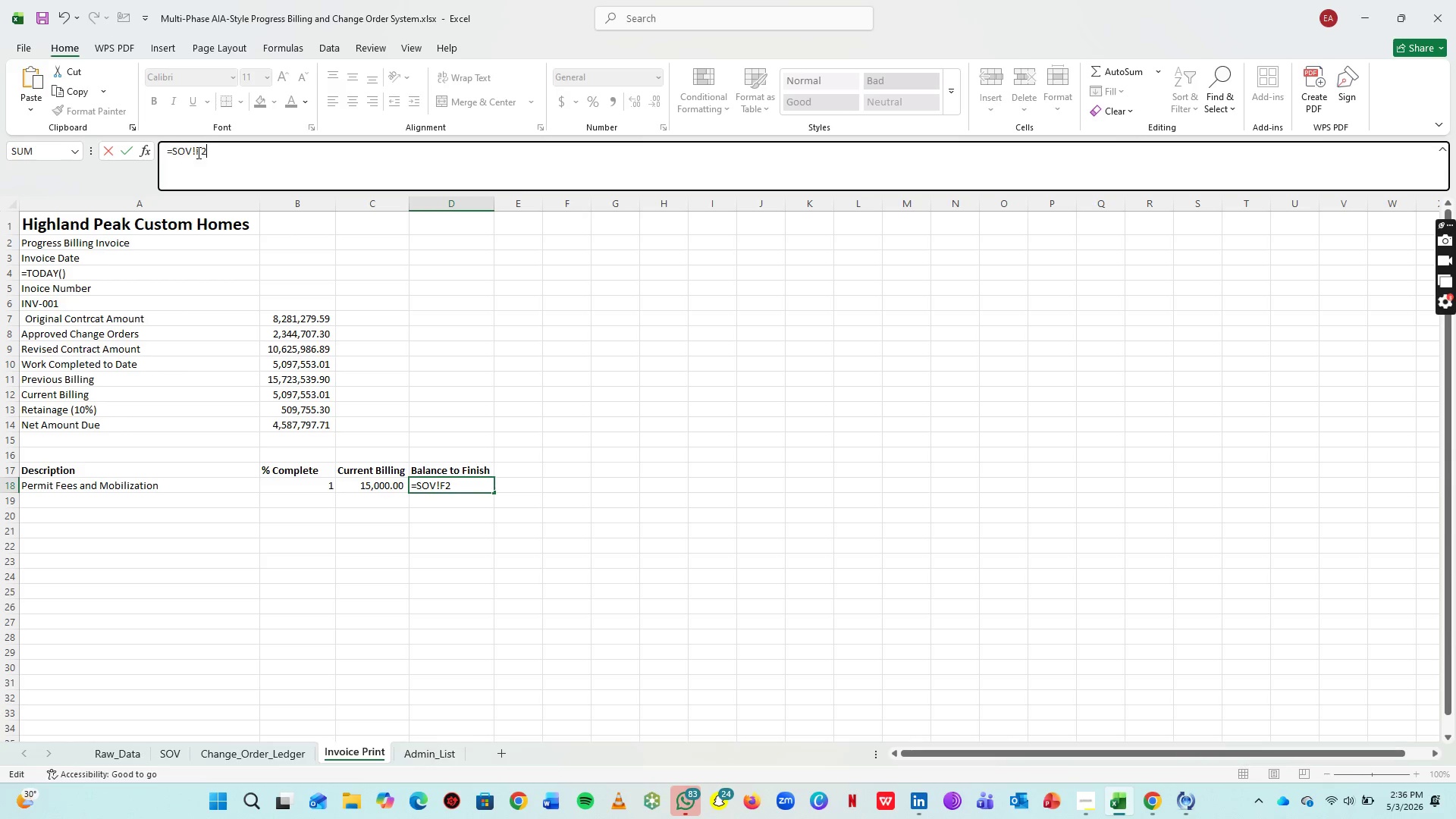 
left_click_drag(start_coordinate=[197, 152], to_coordinate=[198, 156])
 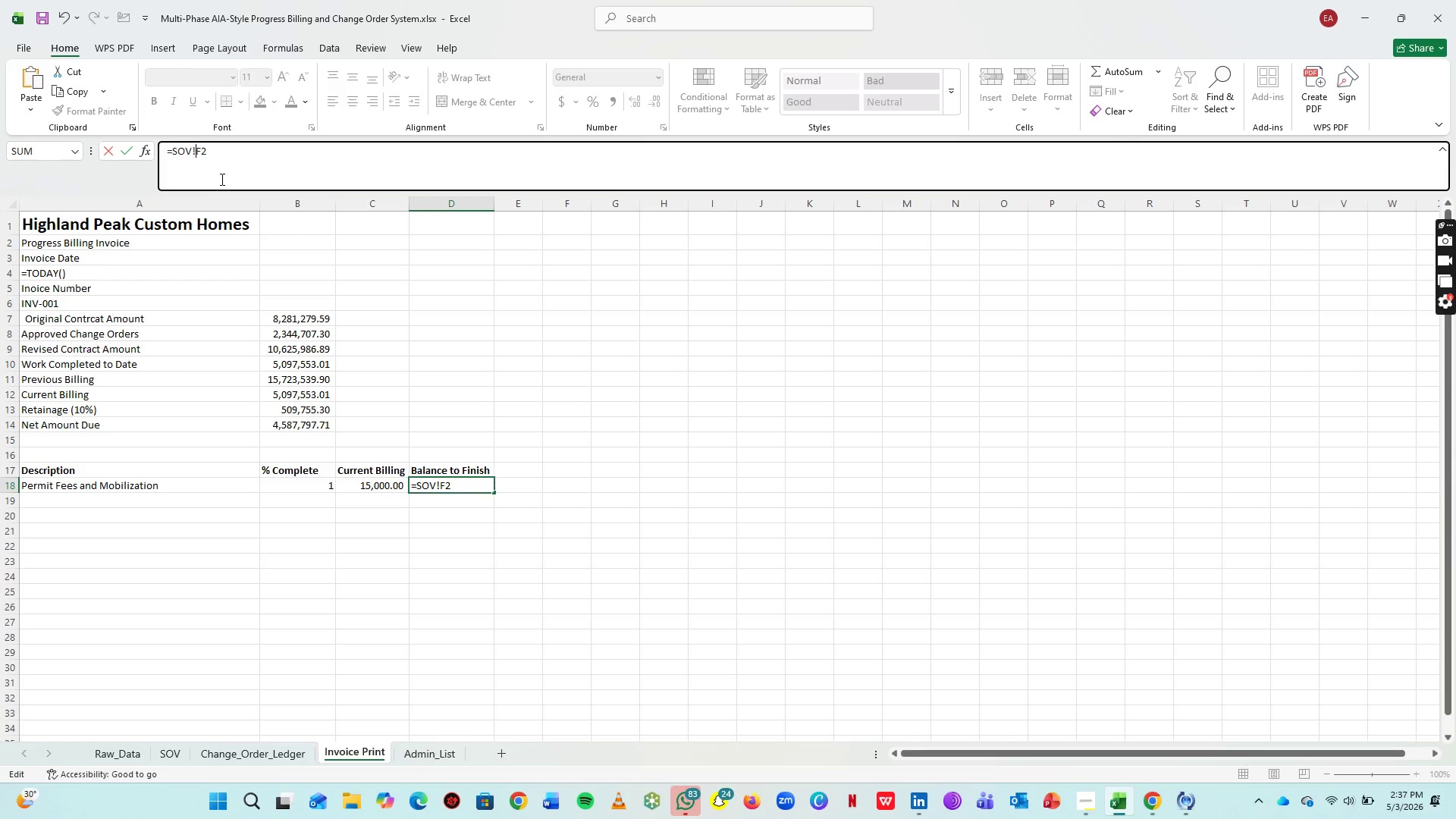 
key(ArrowRight)
 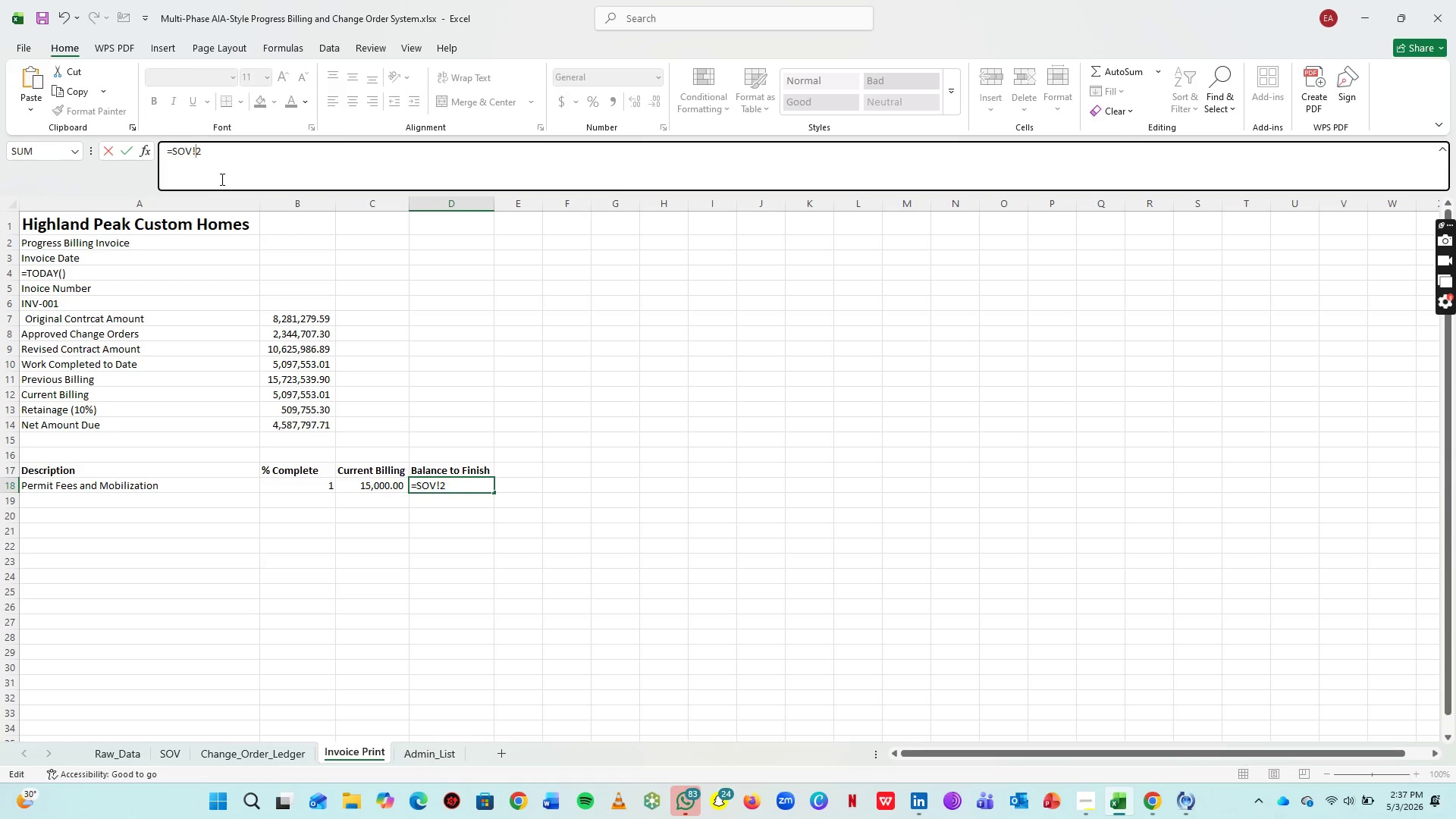 
key(Backspace)
 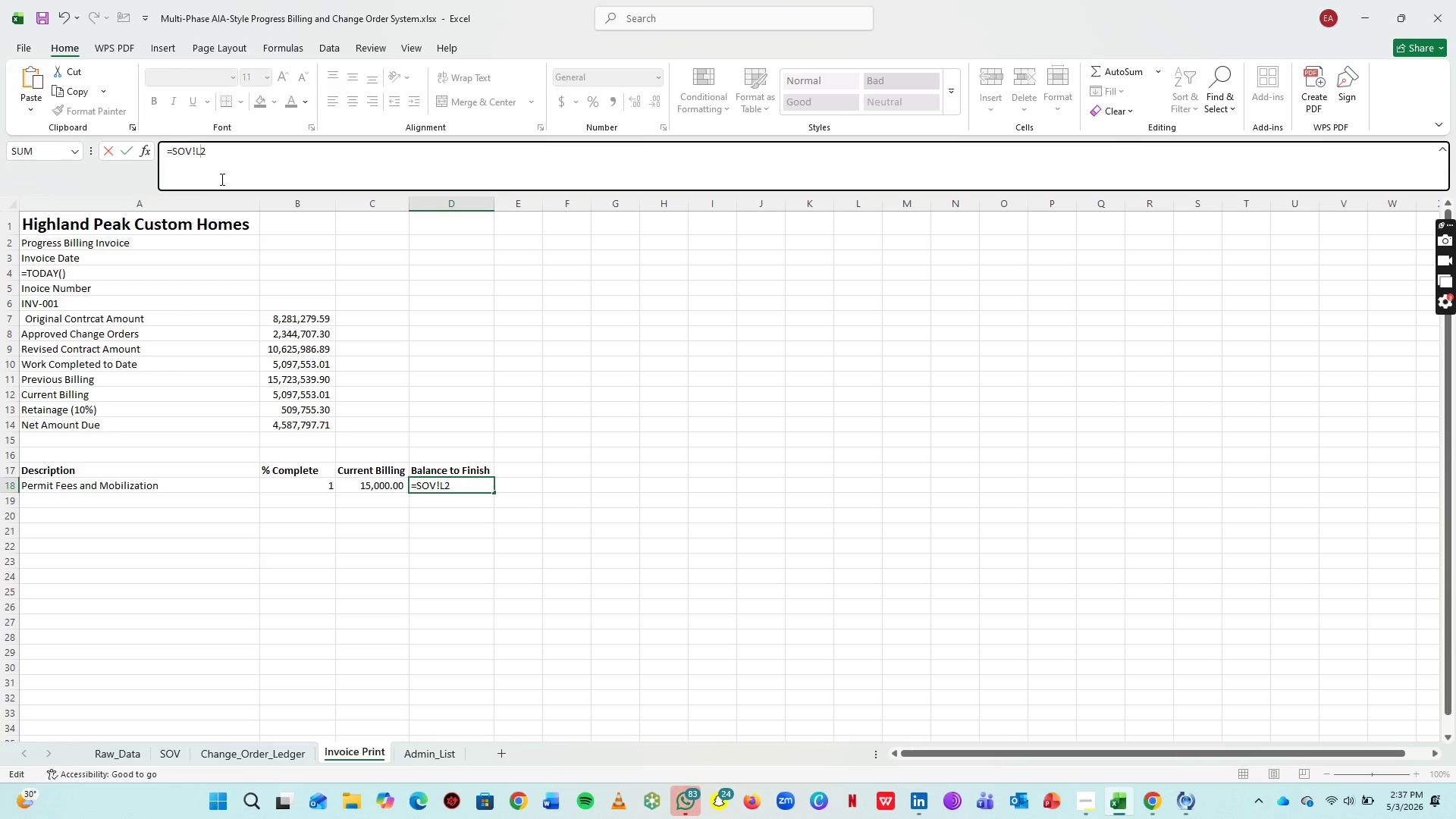 
key(L)
 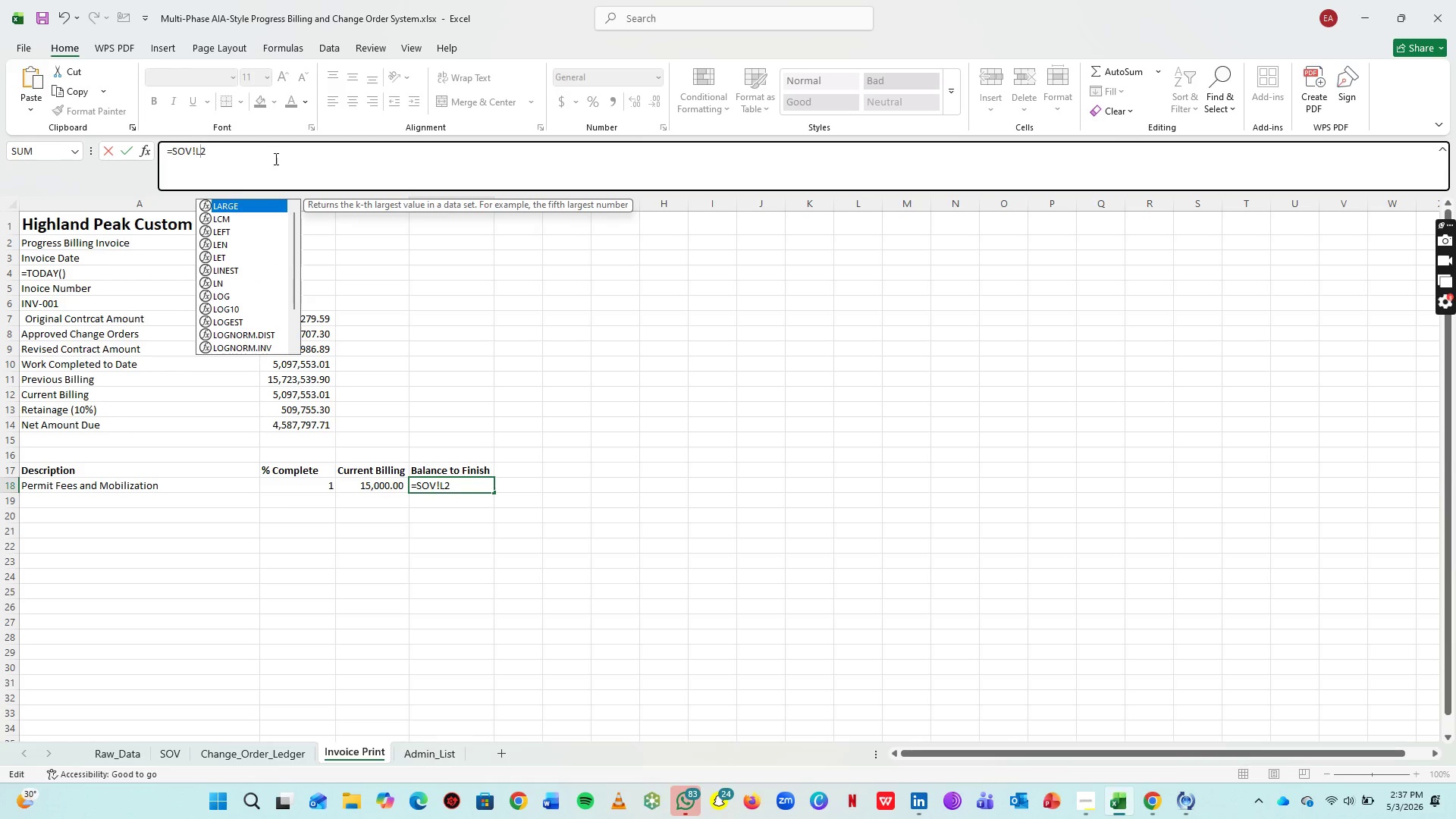 
left_click([275, 158])
 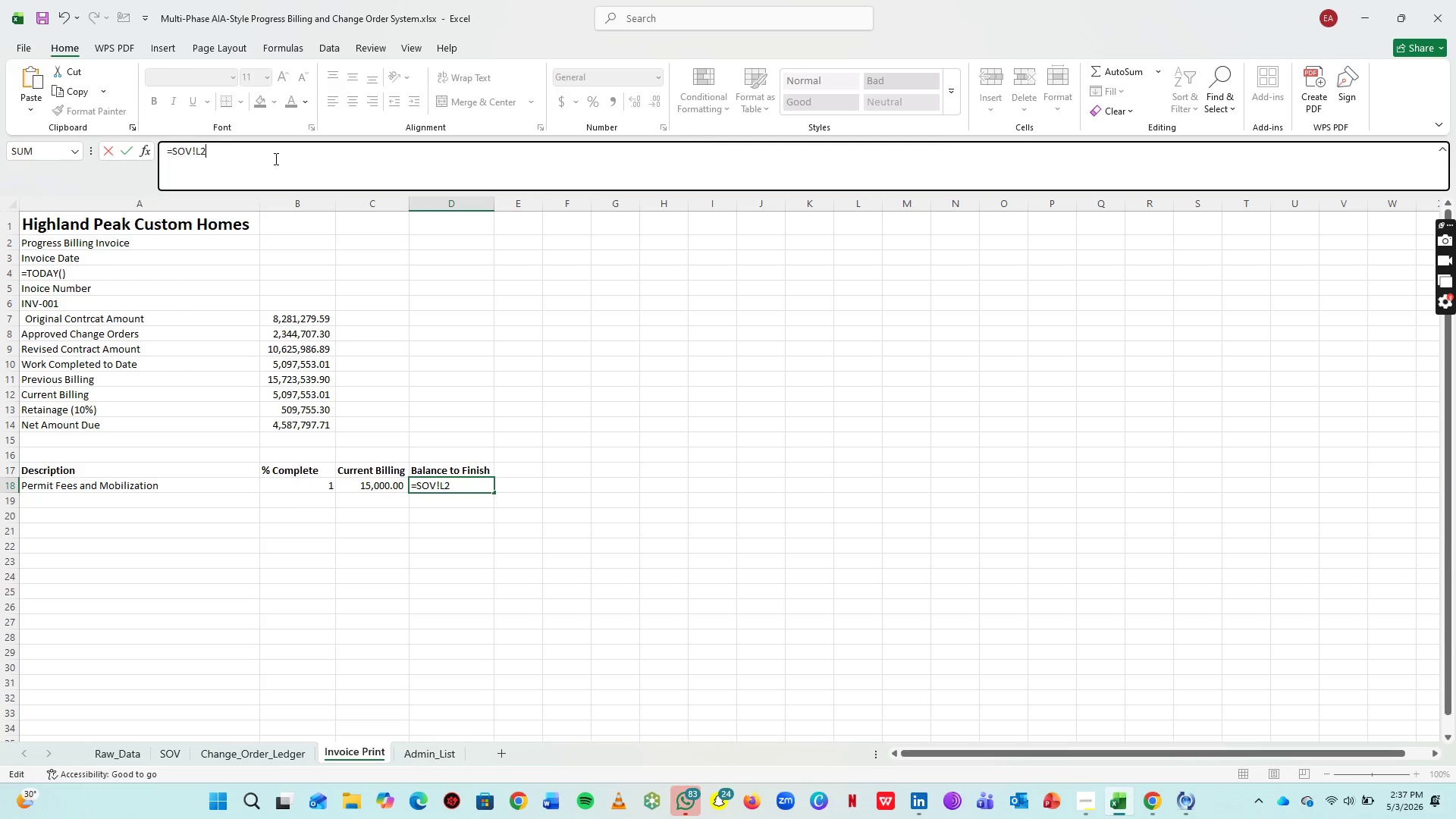 
key(Enter)
 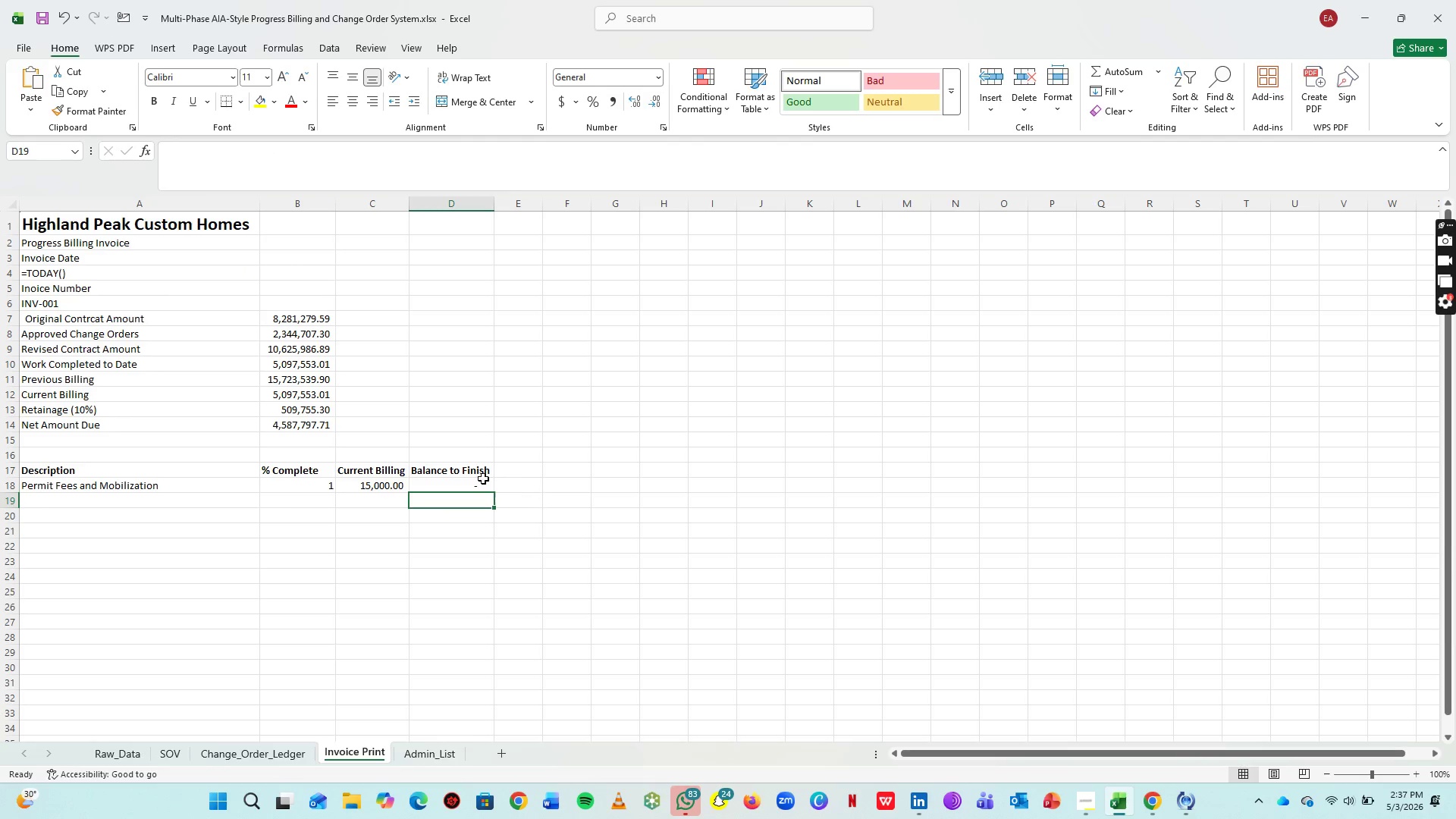 
left_click([481, 479])
 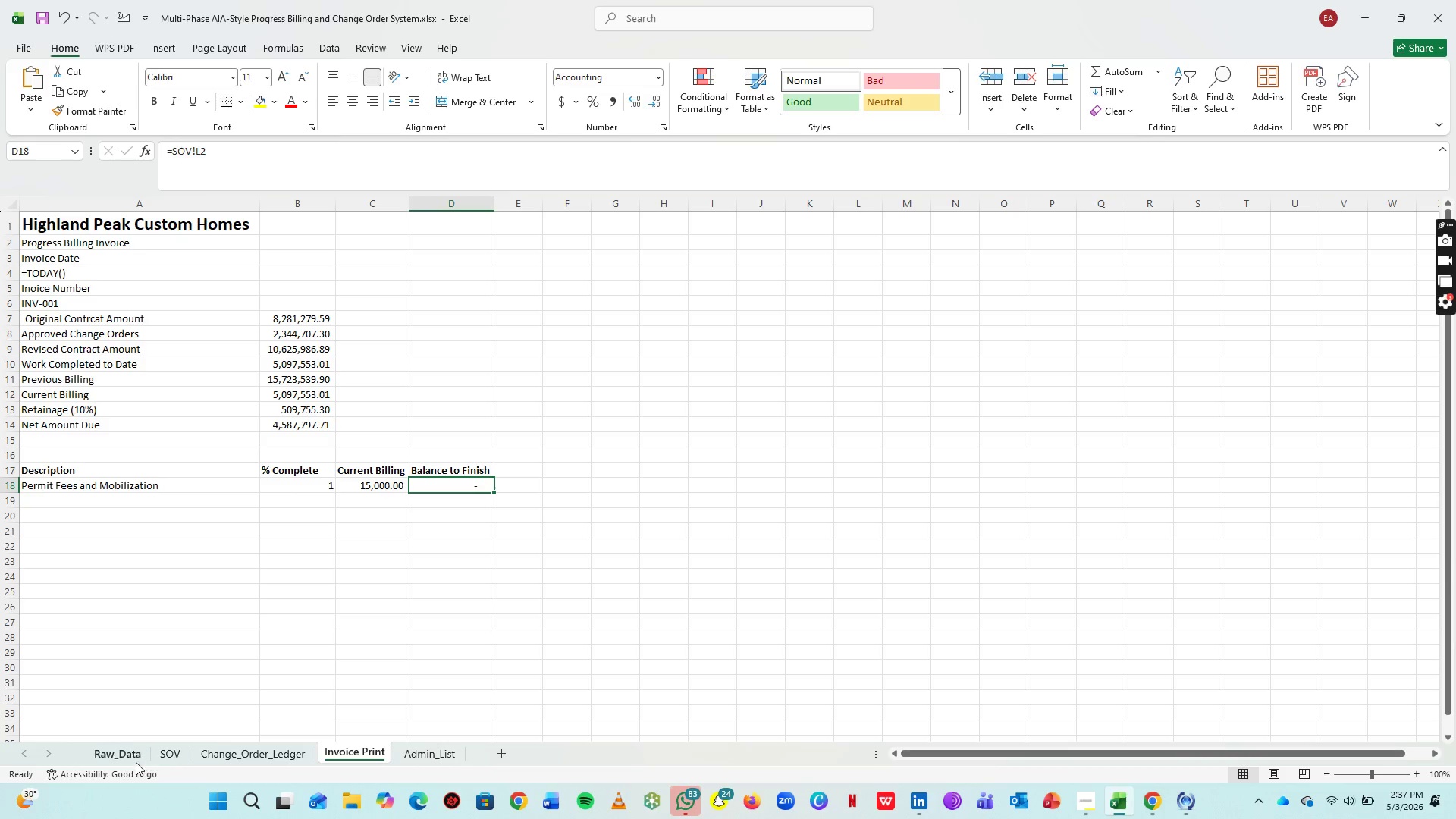 
left_click([139, 762])
 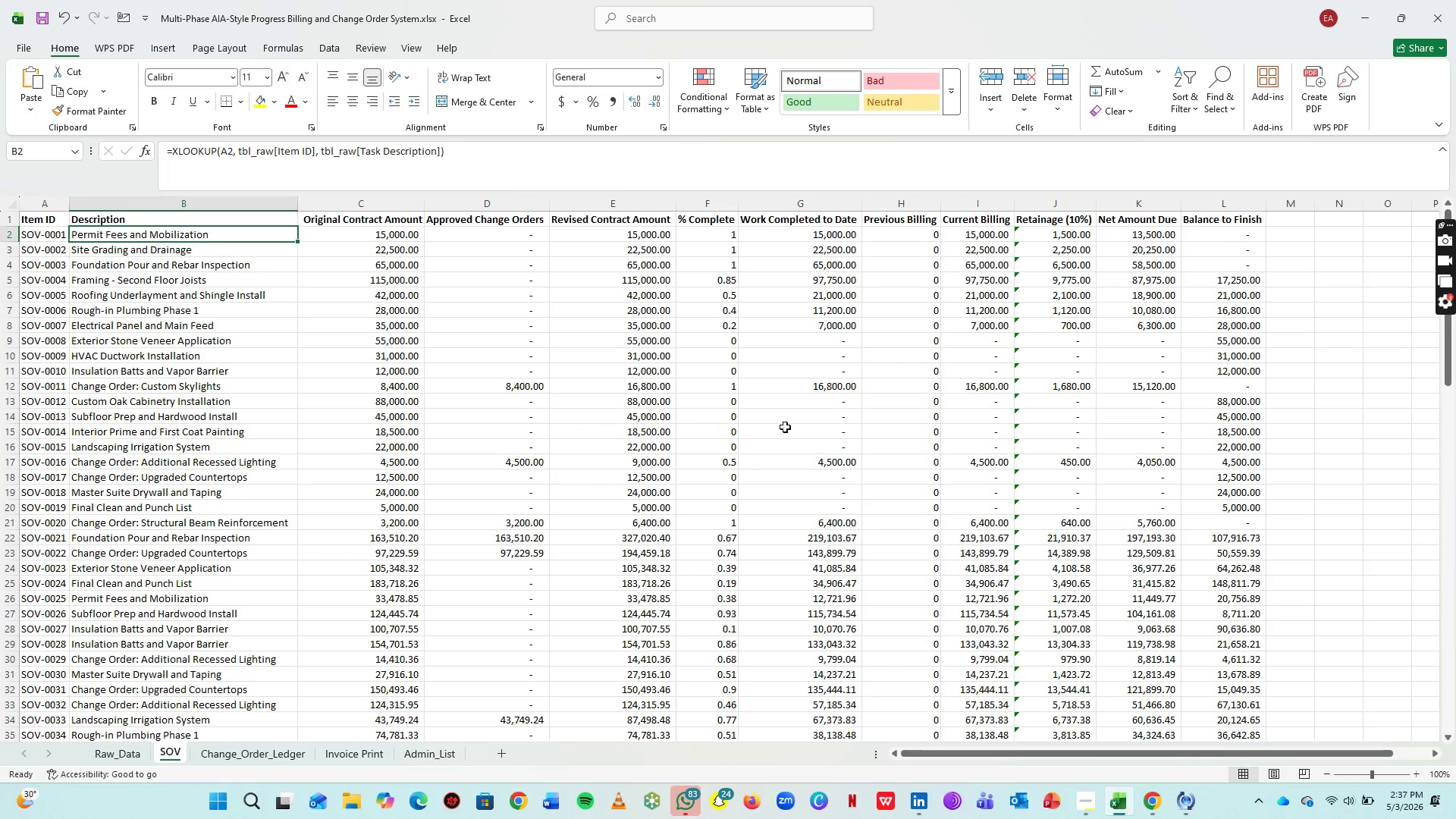 
left_click([344, 754])
 